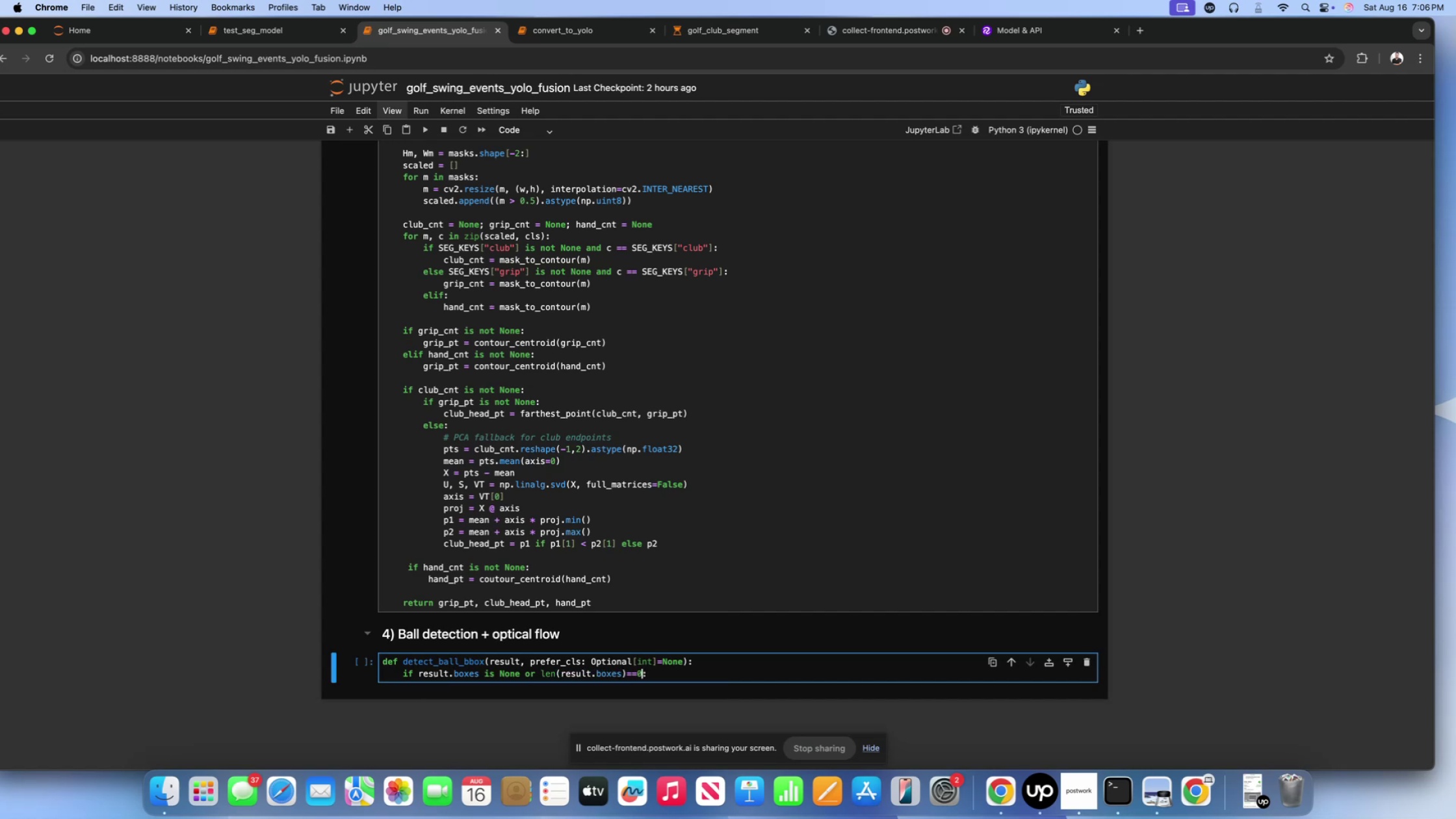 
key(ArrowRight)
 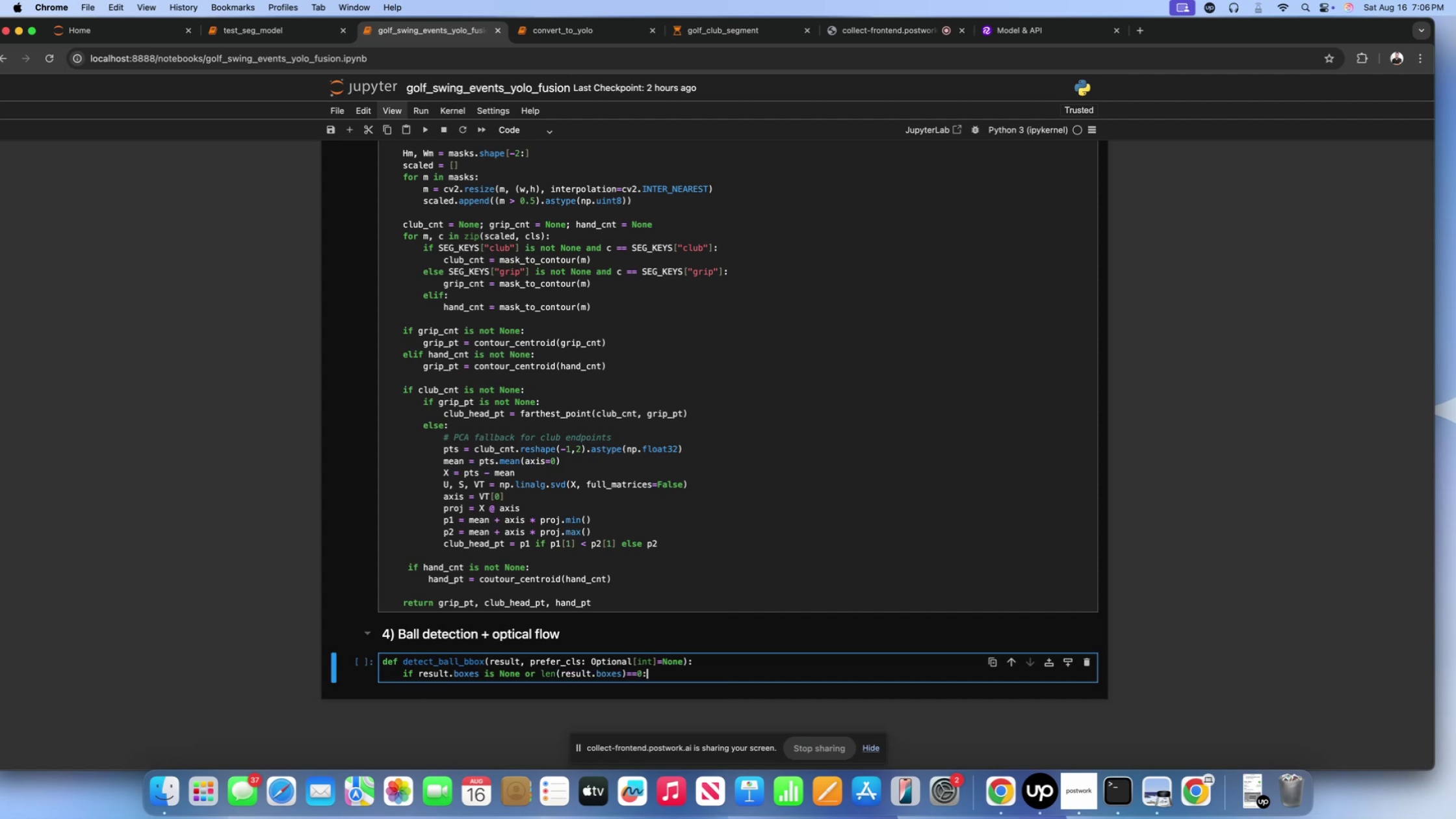 
key(Backslash)
 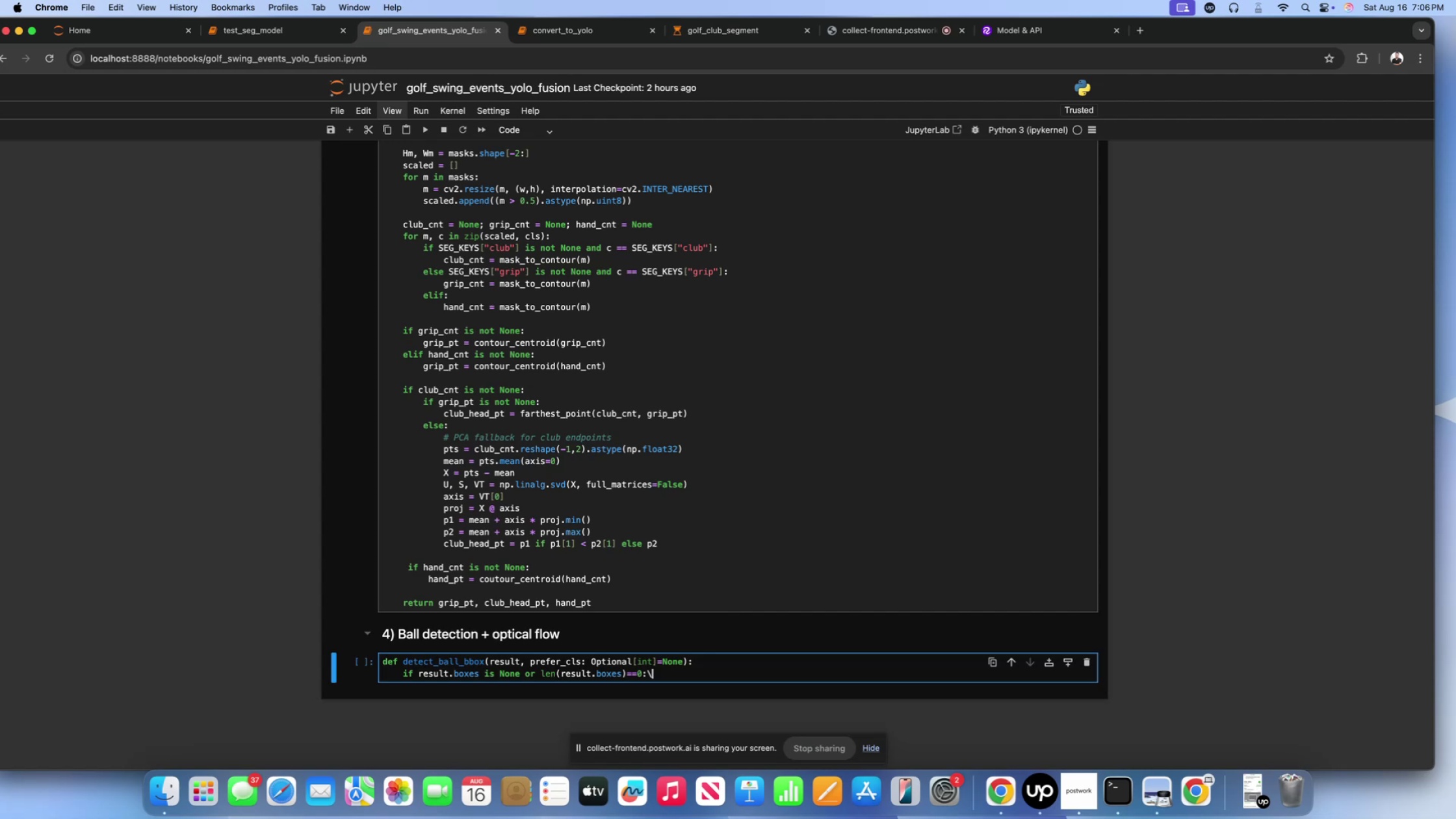 
key(Backspace)
 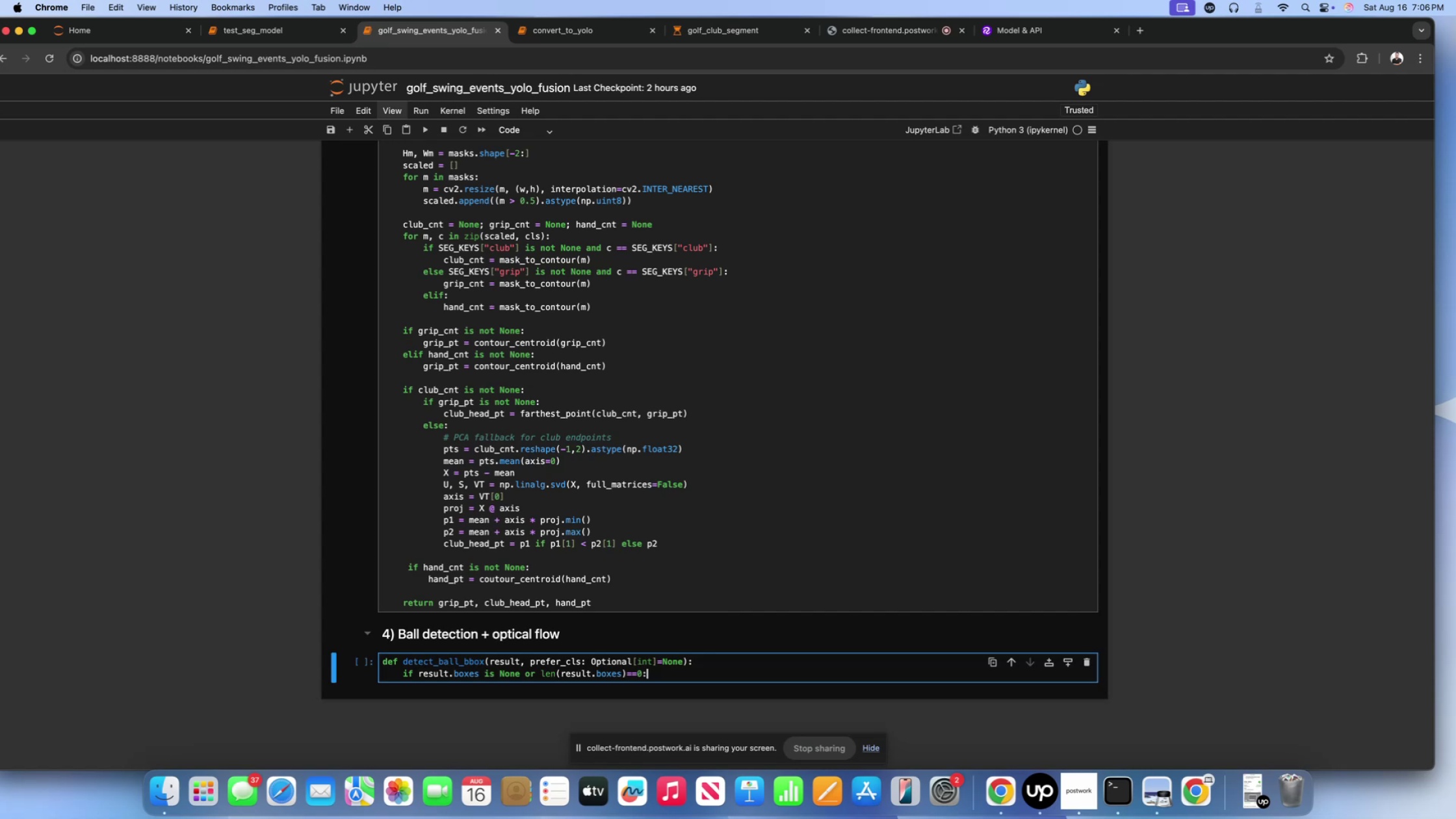 
key(Enter)
 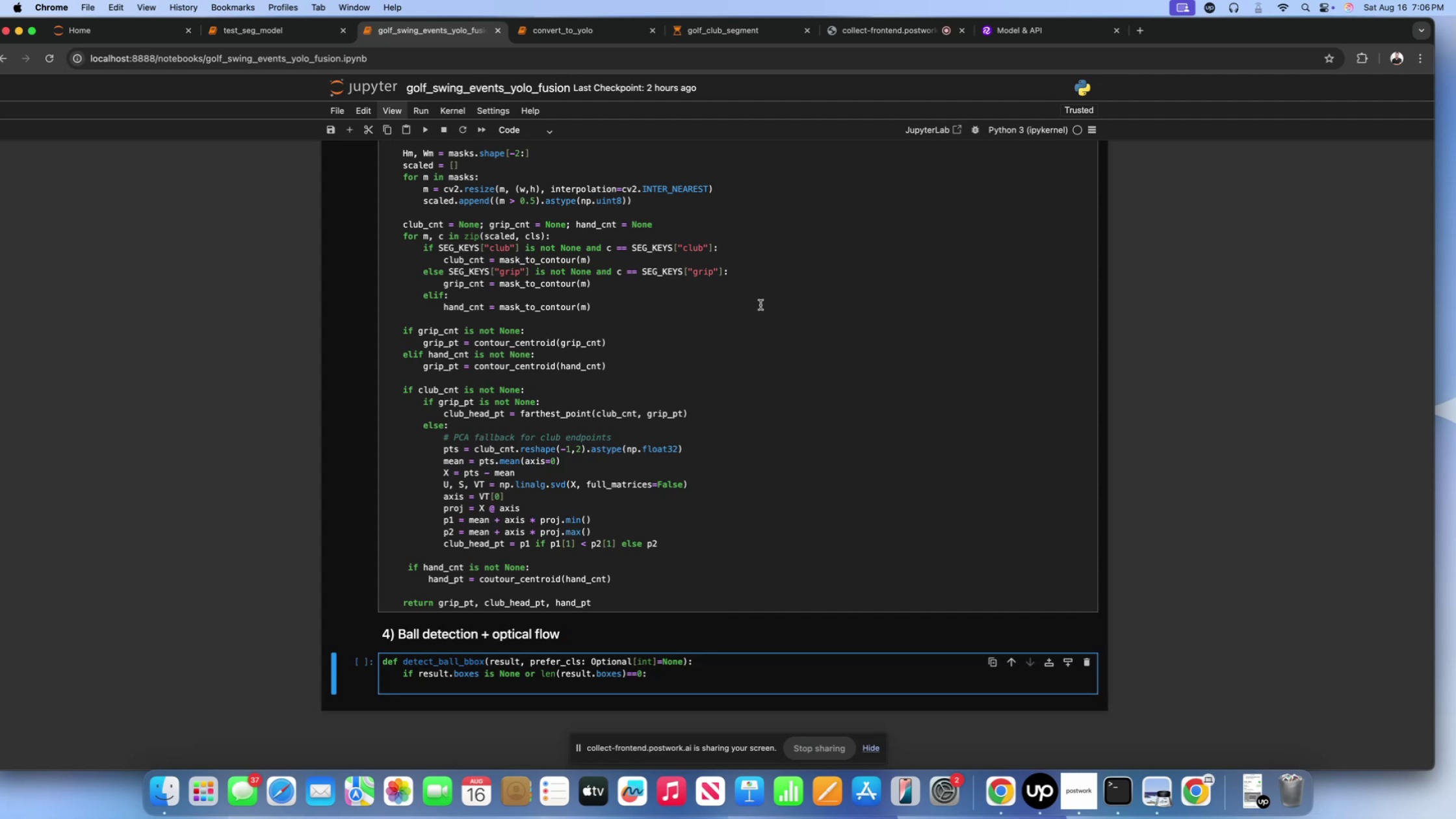 
left_click([723, 38])
 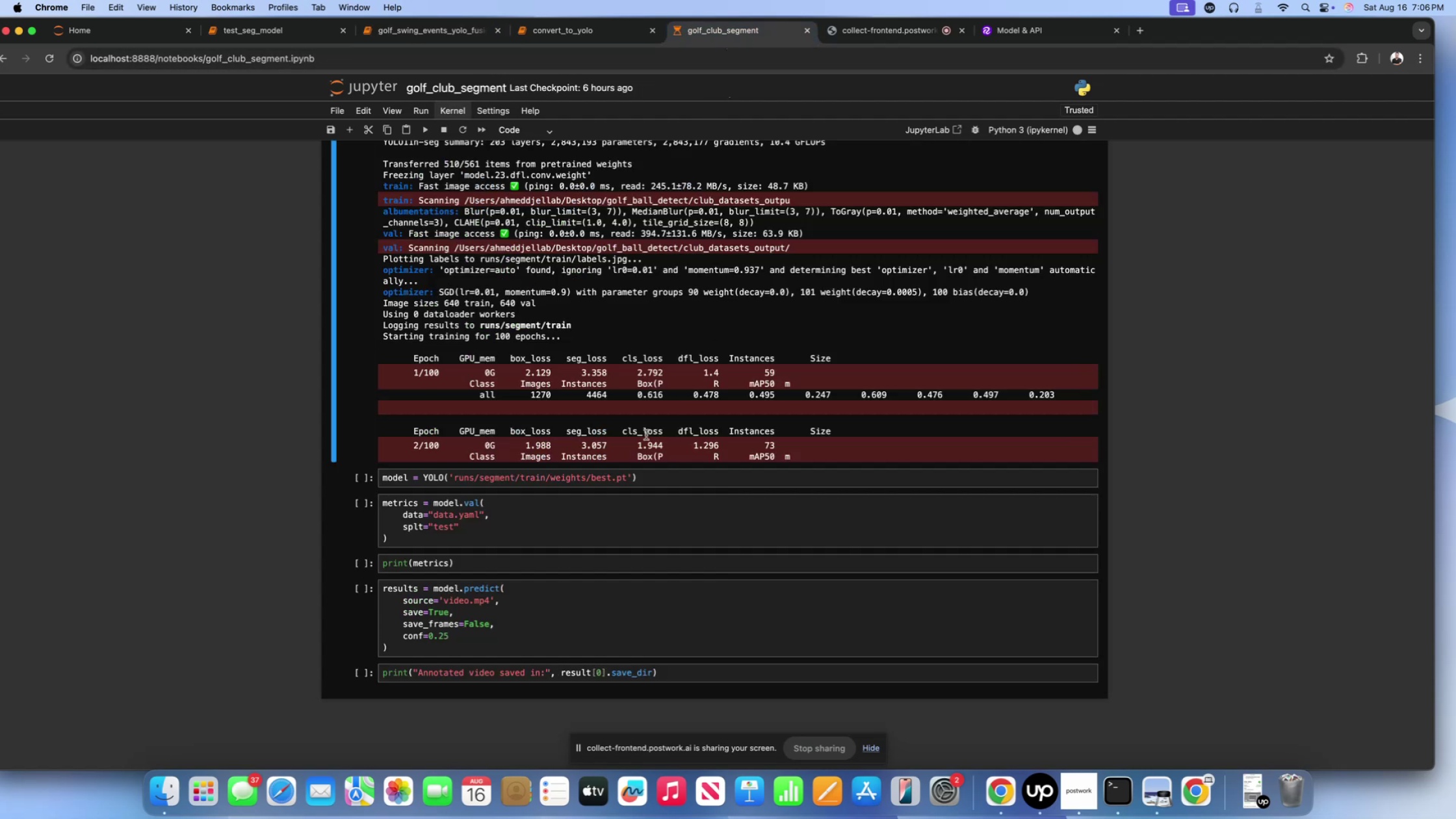 
scroll: coordinate [637, 425], scroll_direction: down, amount: 15.0
 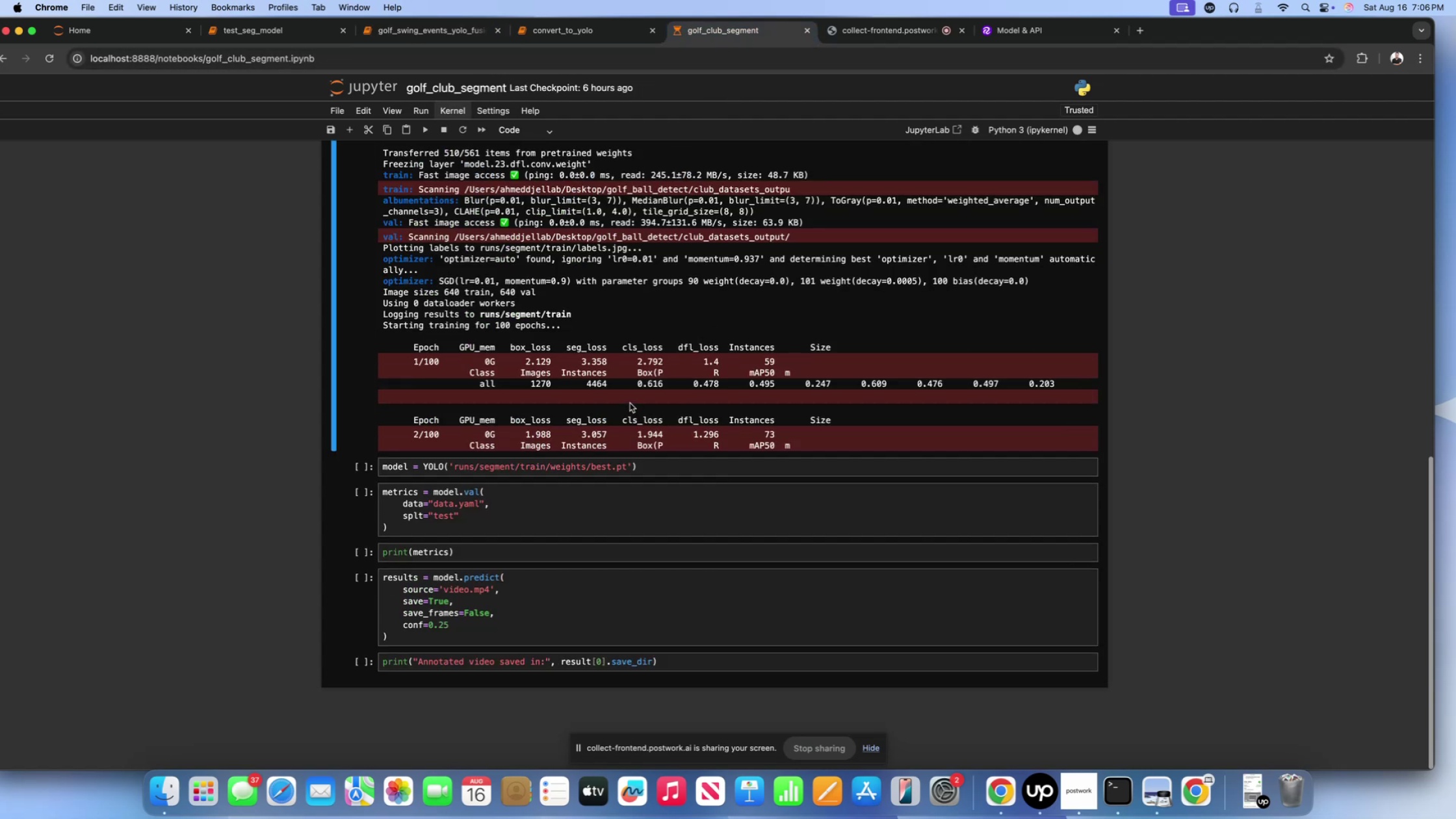 
left_click([630, 403])
 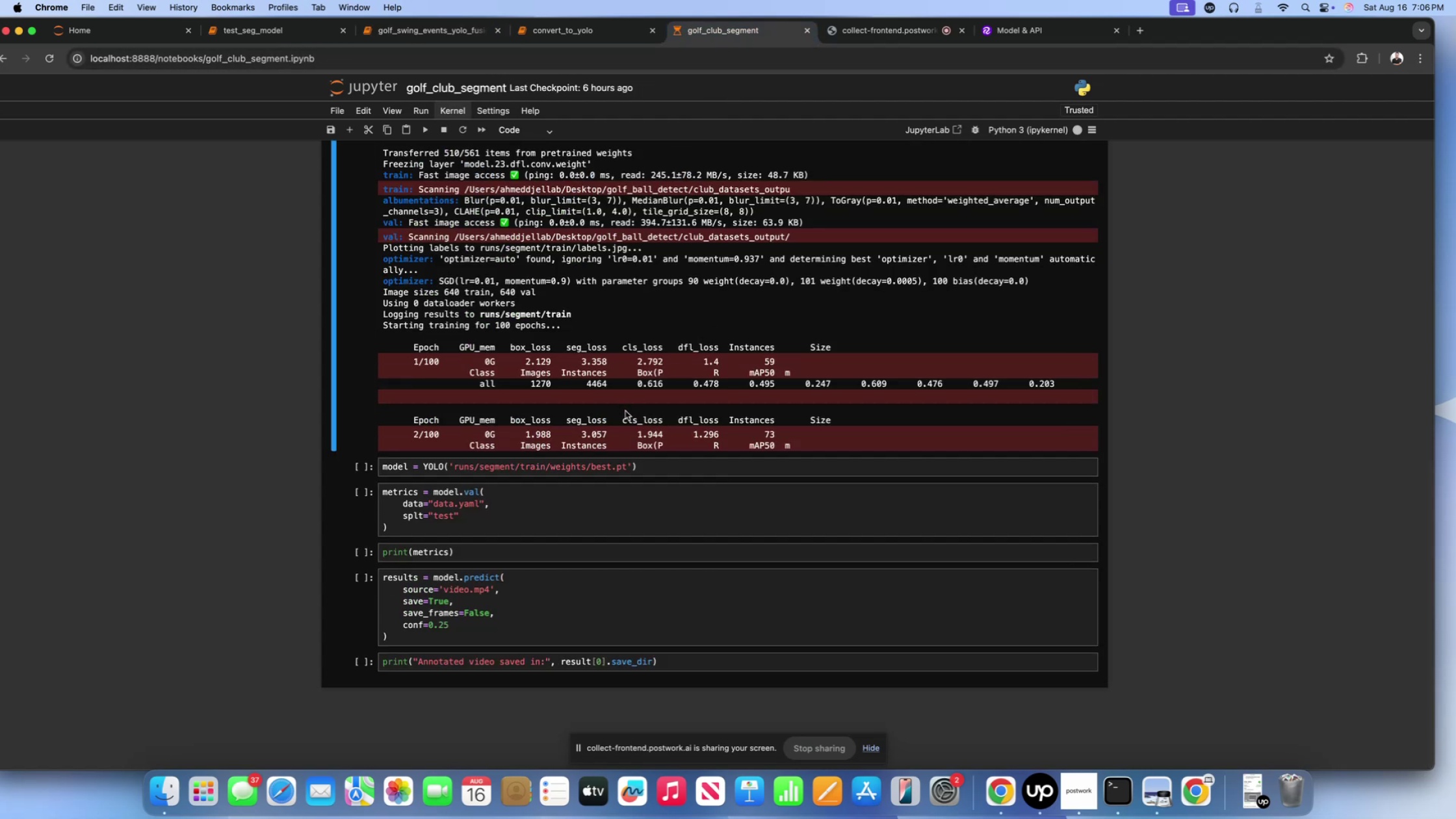 
scroll: coordinate [625, 411], scroll_direction: down, amount: 6.0
 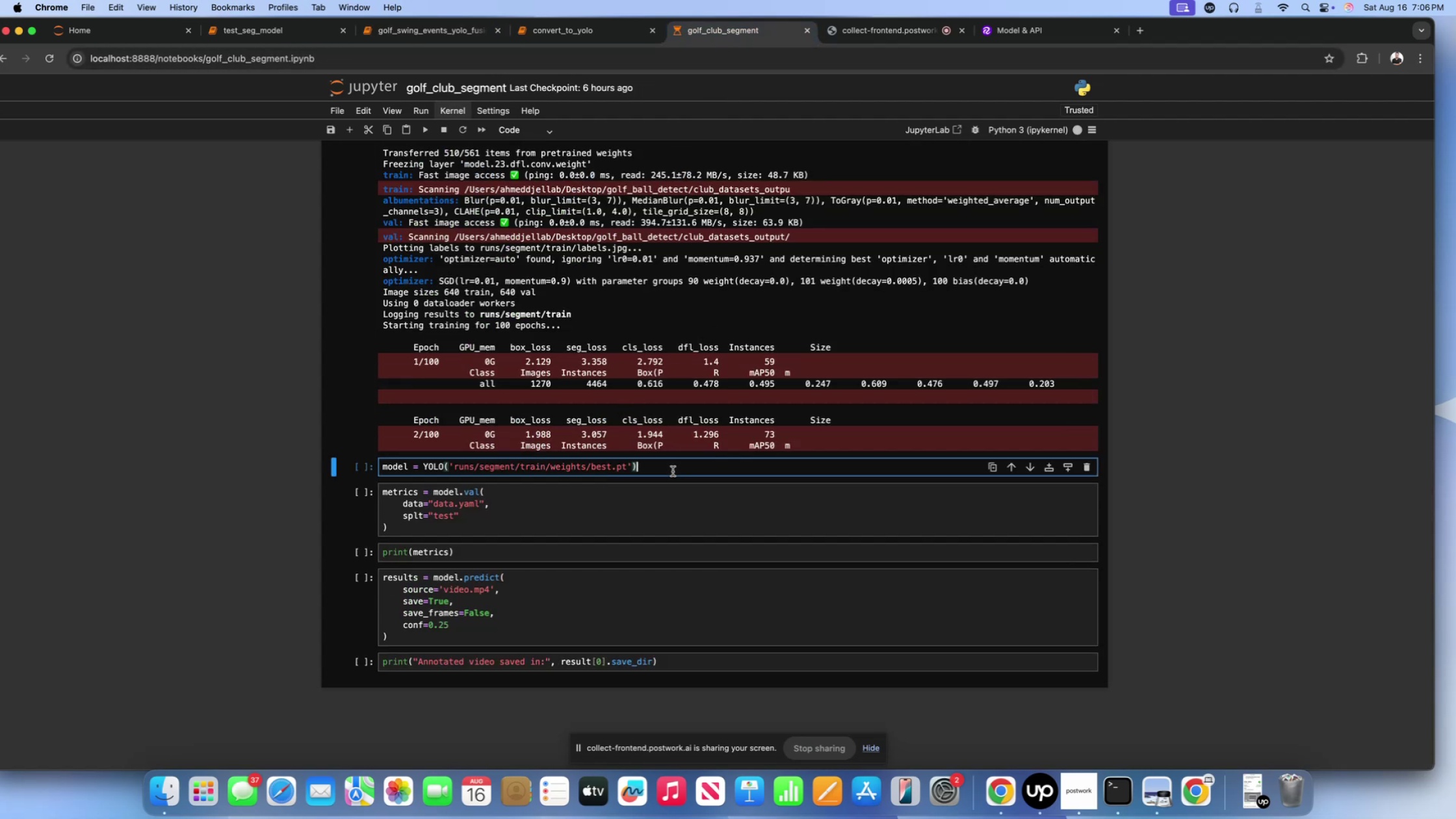 
double_click([646, 398])
 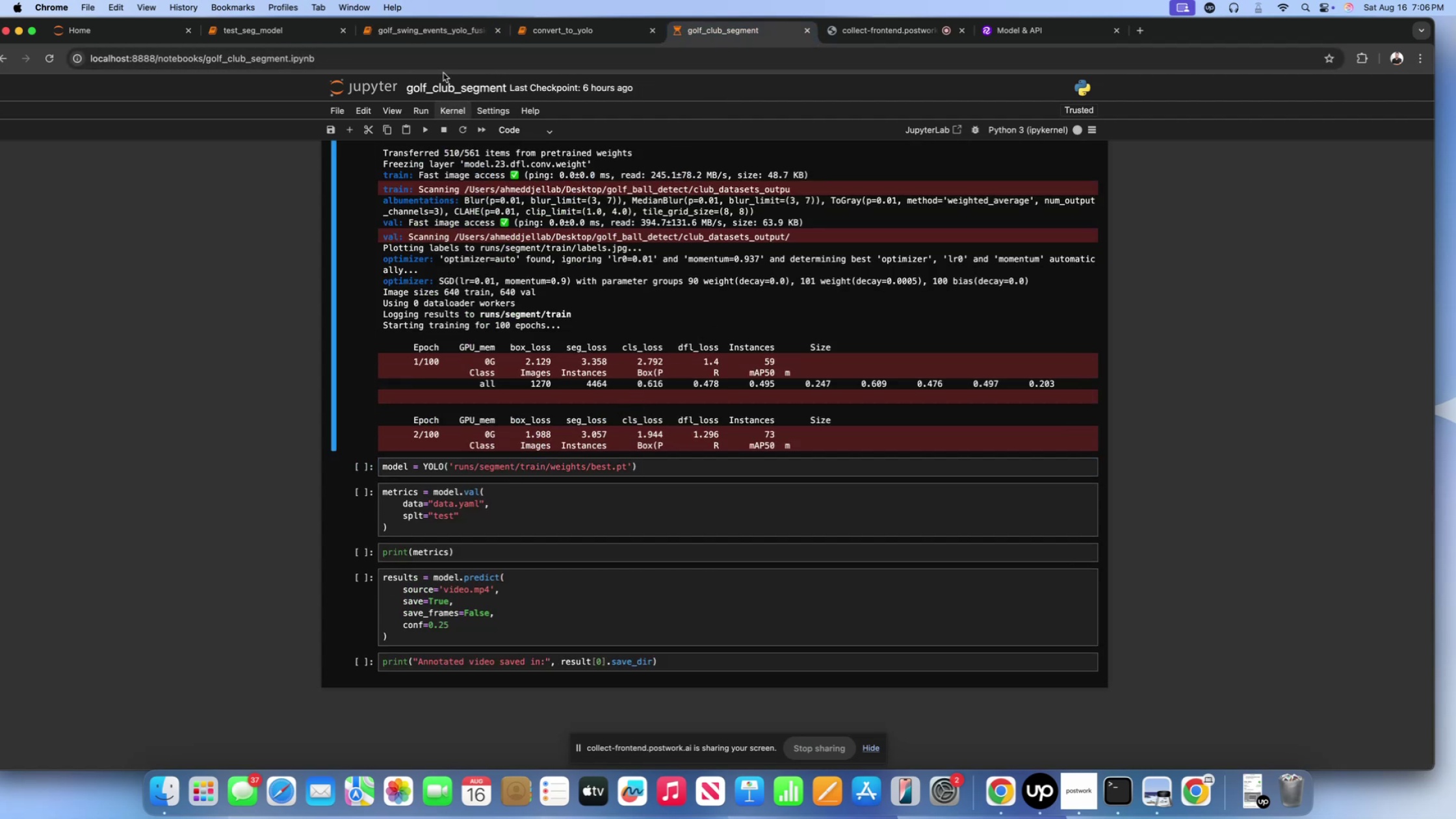 
left_click([426, 38])
 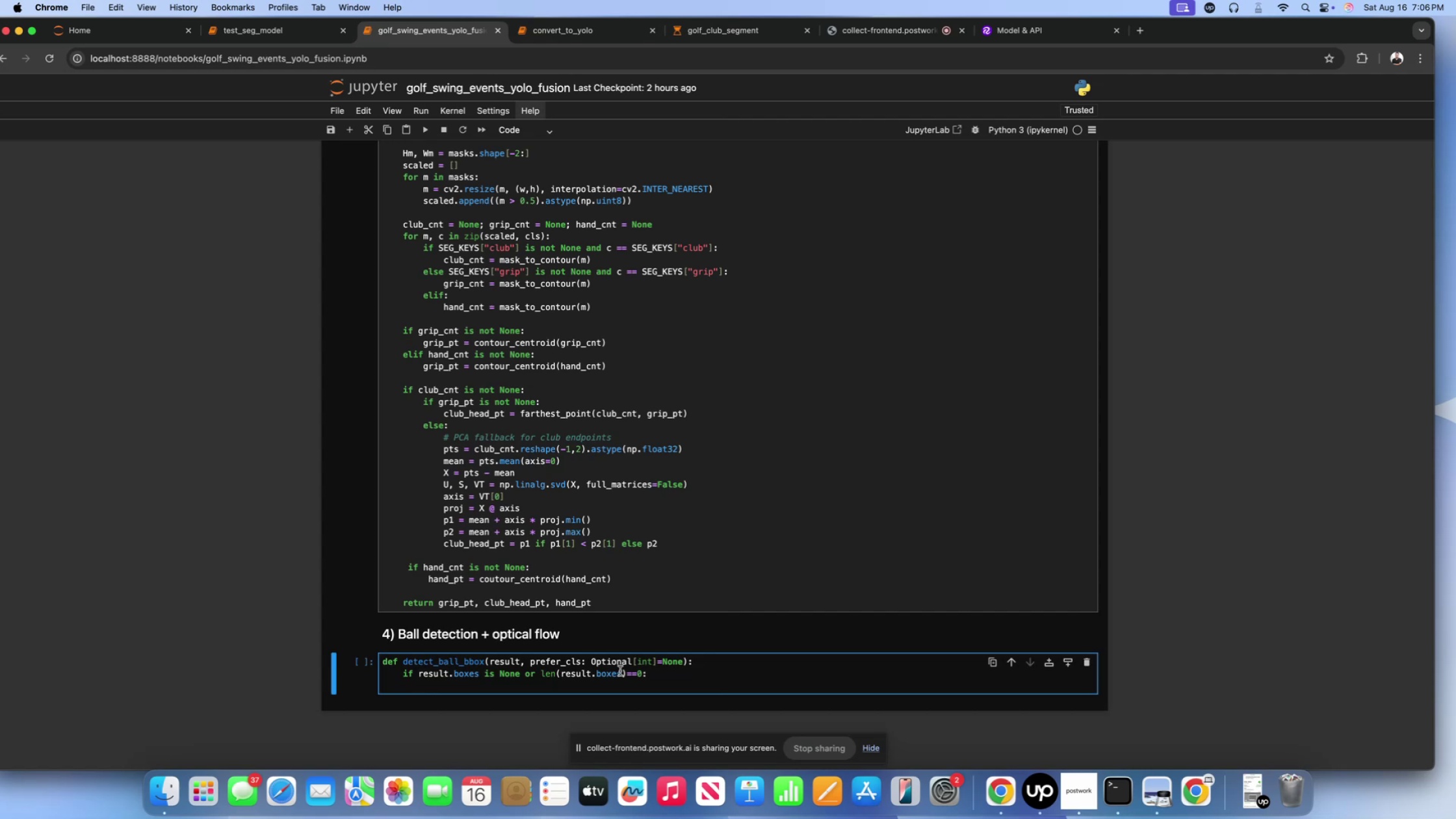 
wait(18.38)
 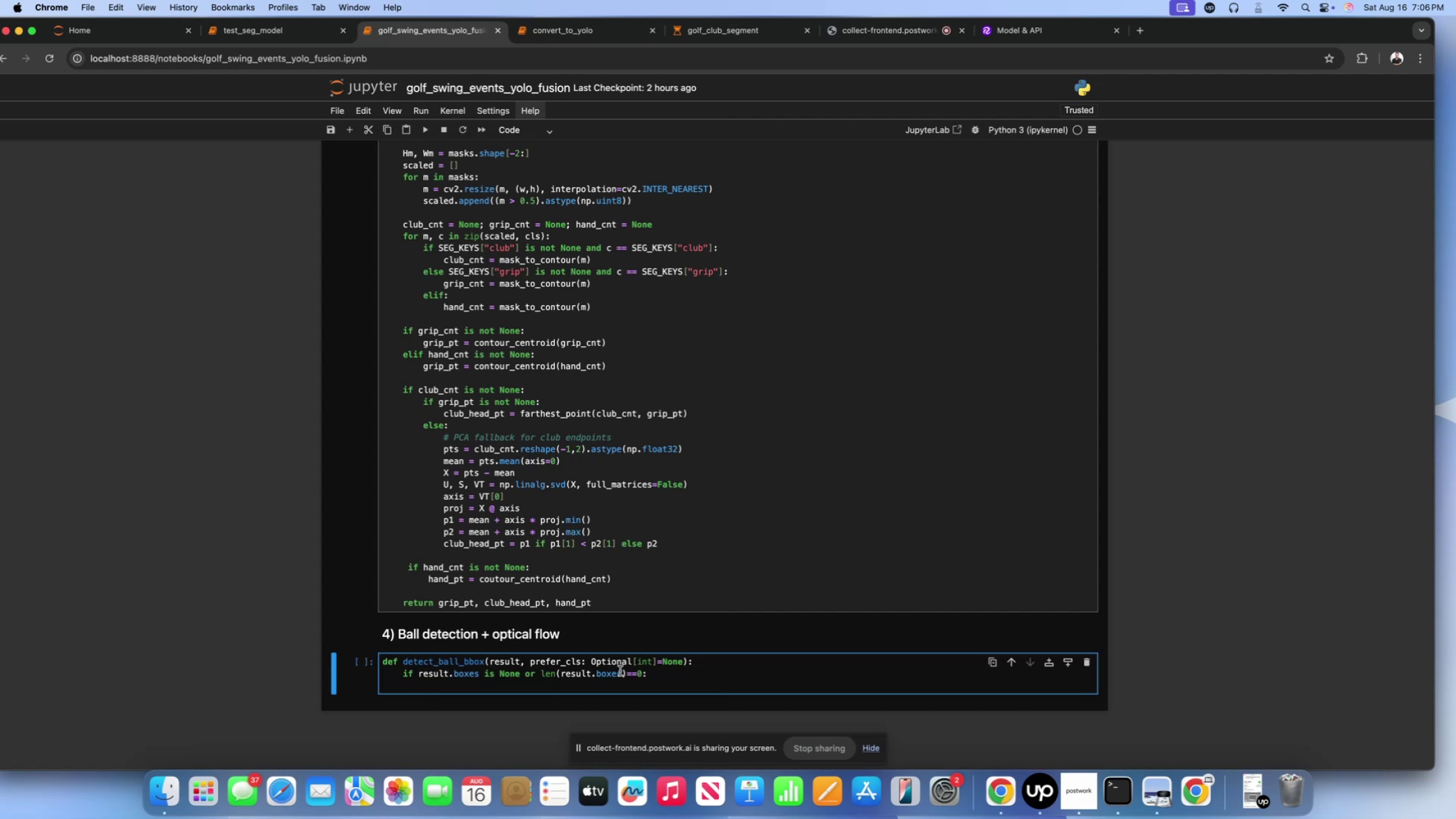 
type(return Nn)
key(Backspace)
type(one, None)
 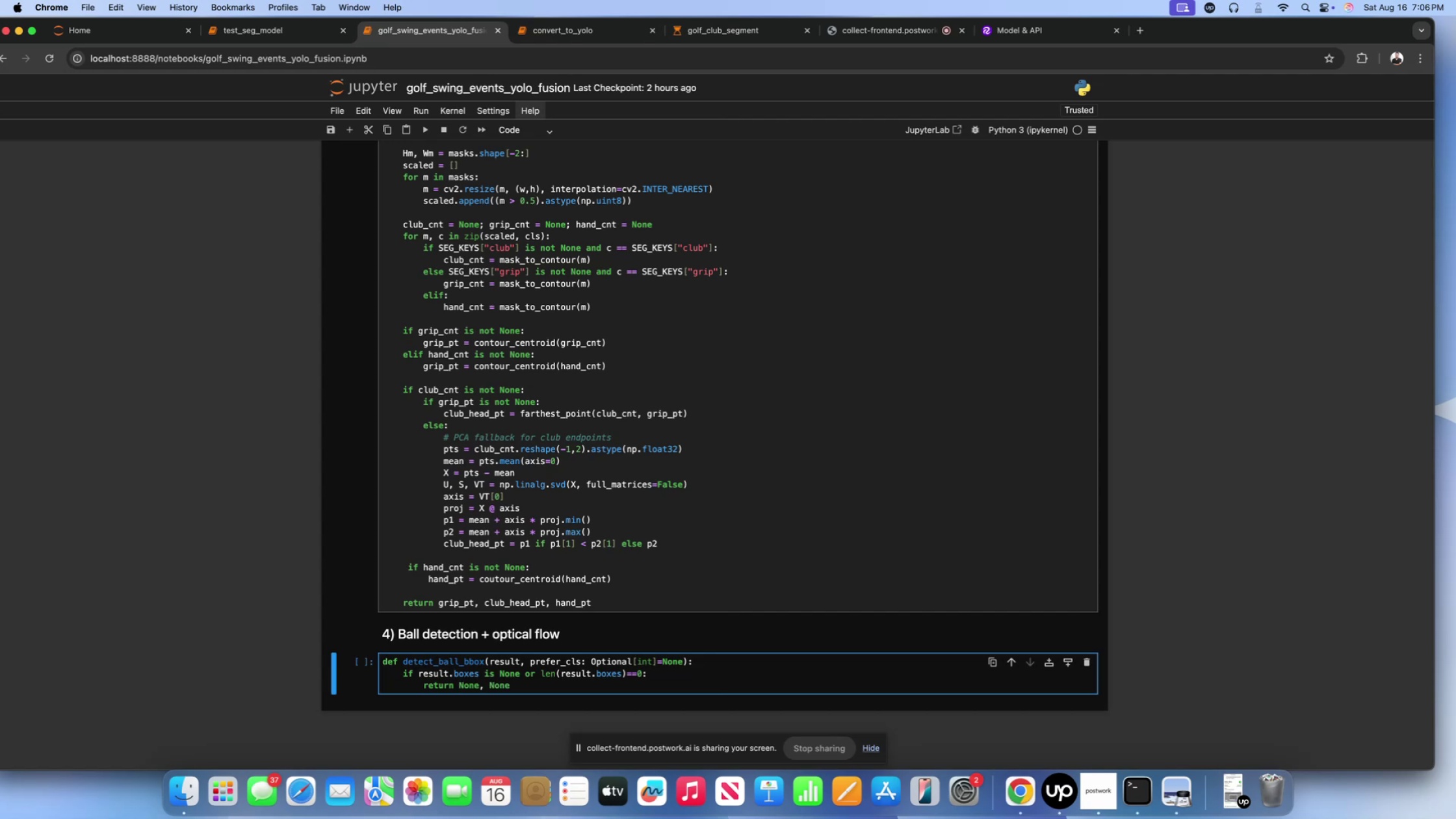 
key(Enter)
 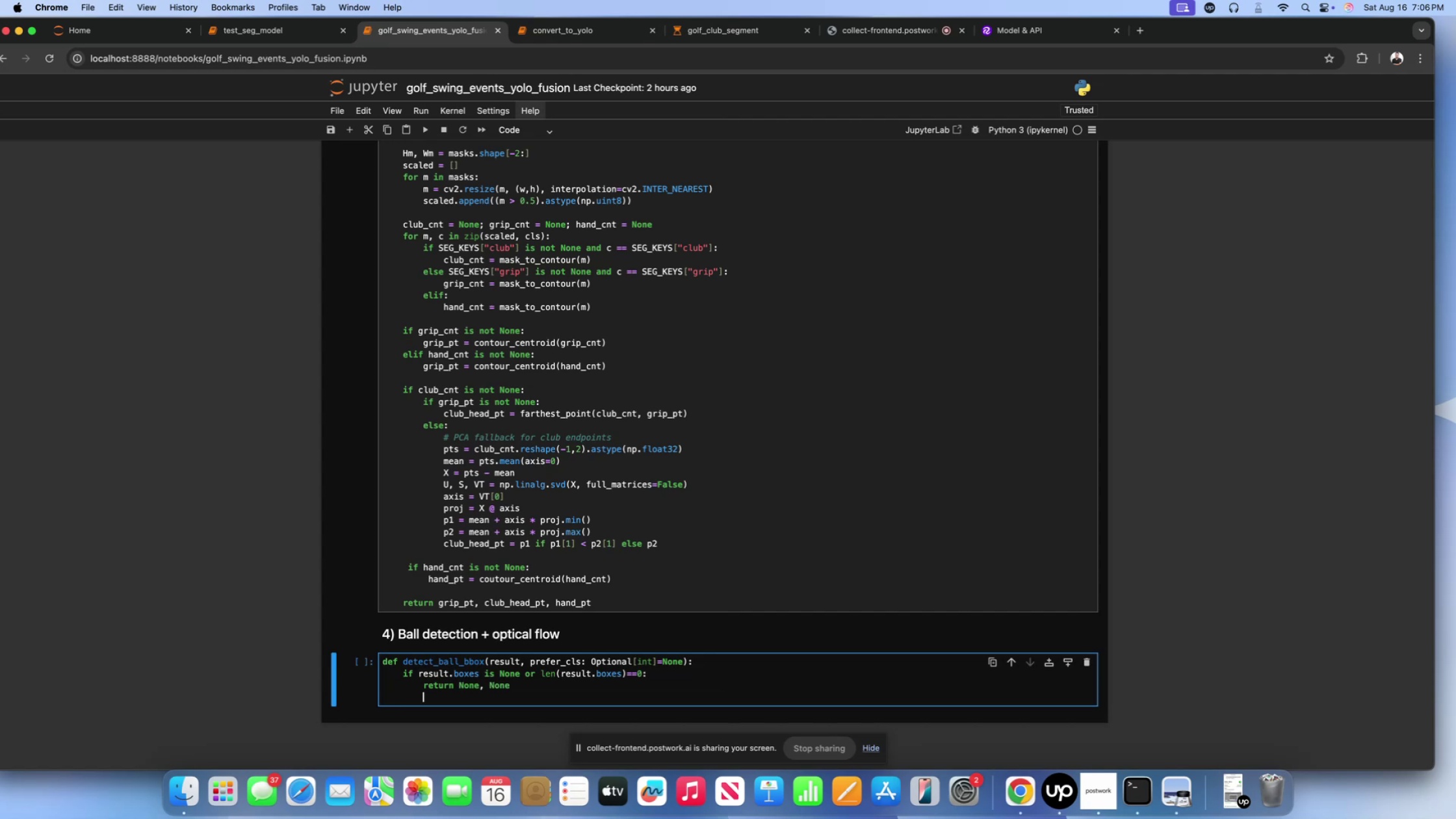 
key(Backspace)
type(boxes = result.boxes.xyxy)
 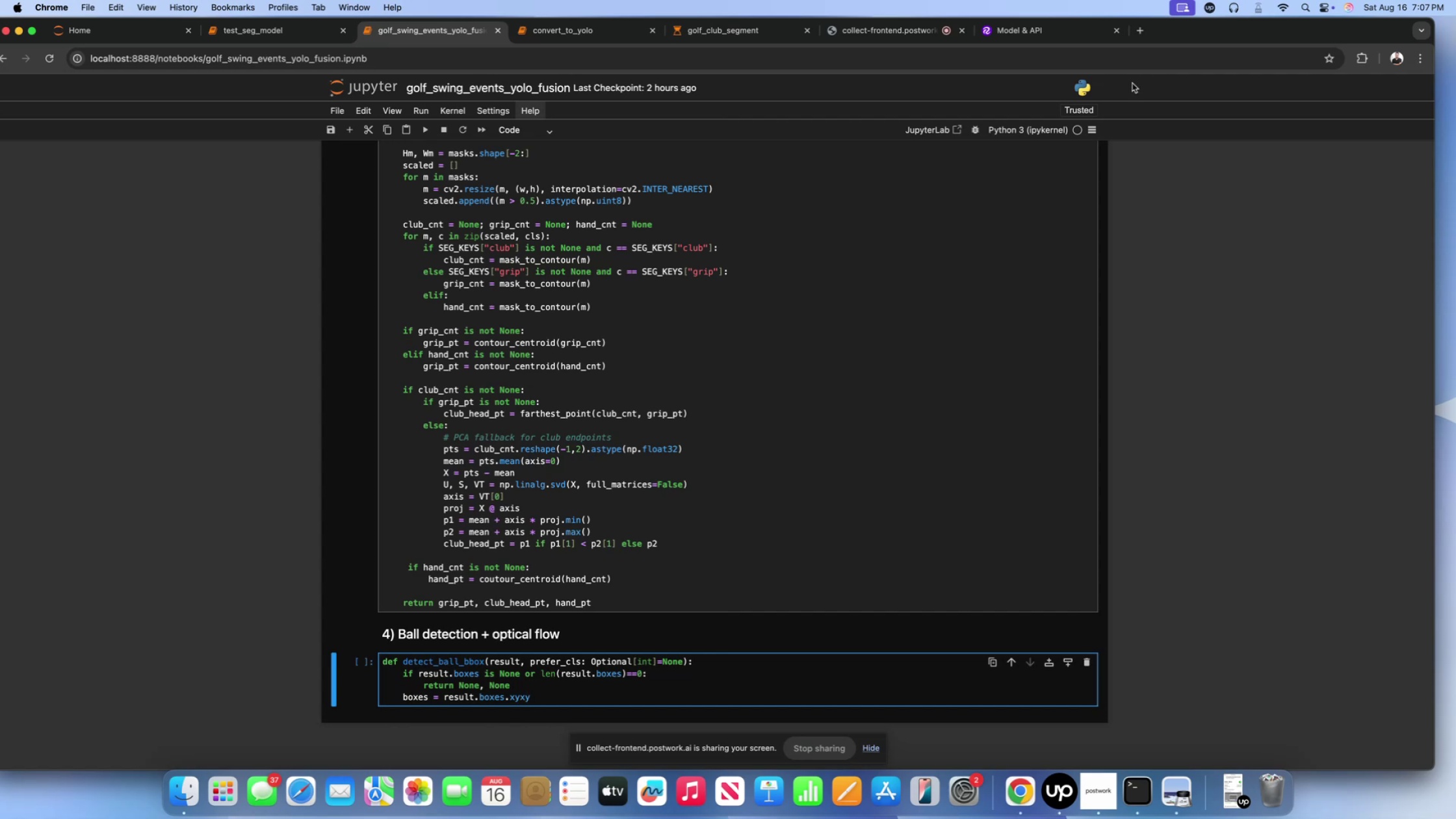 
left_click([1124, 786])
 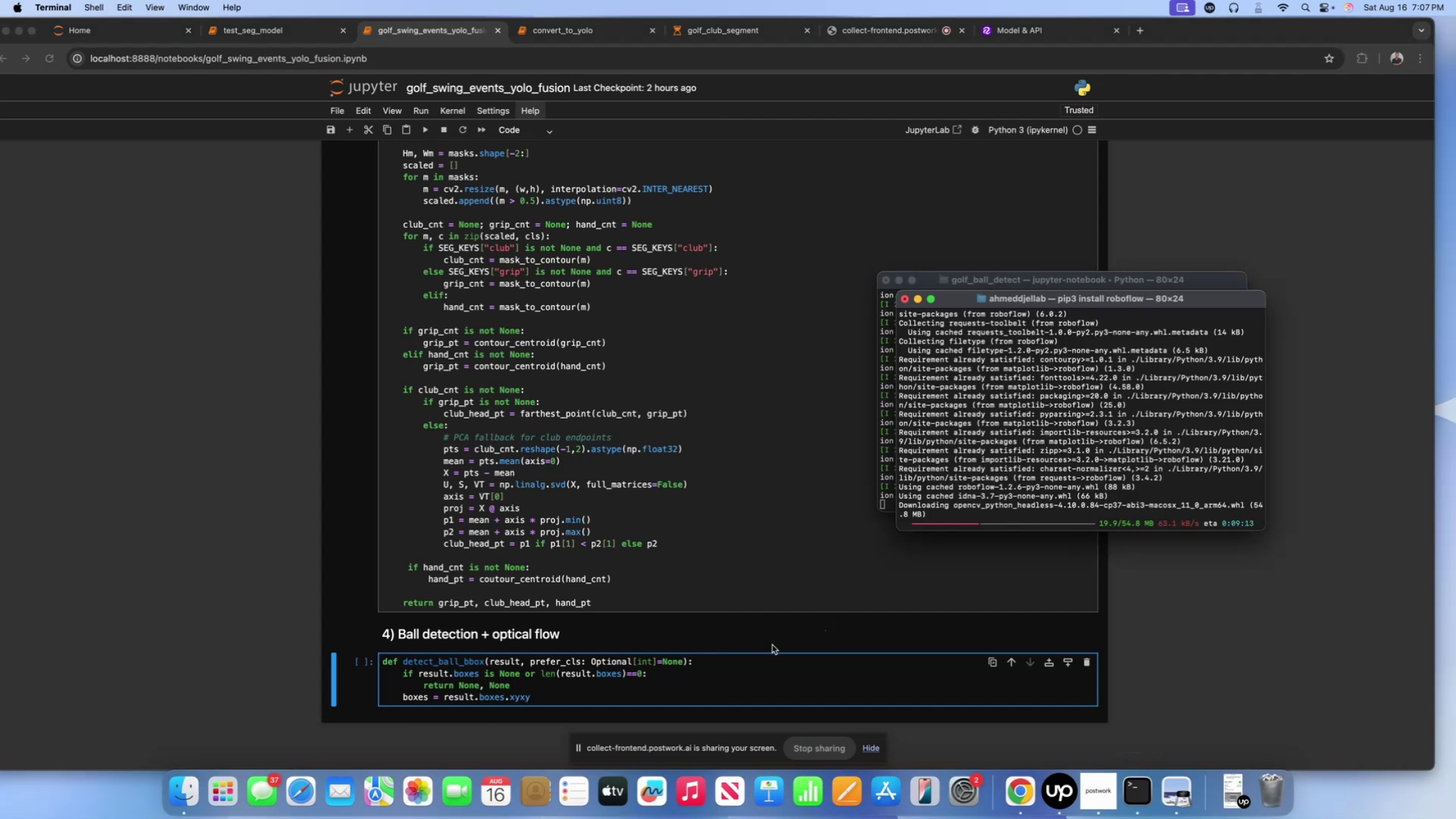 
left_click([611, 690])
 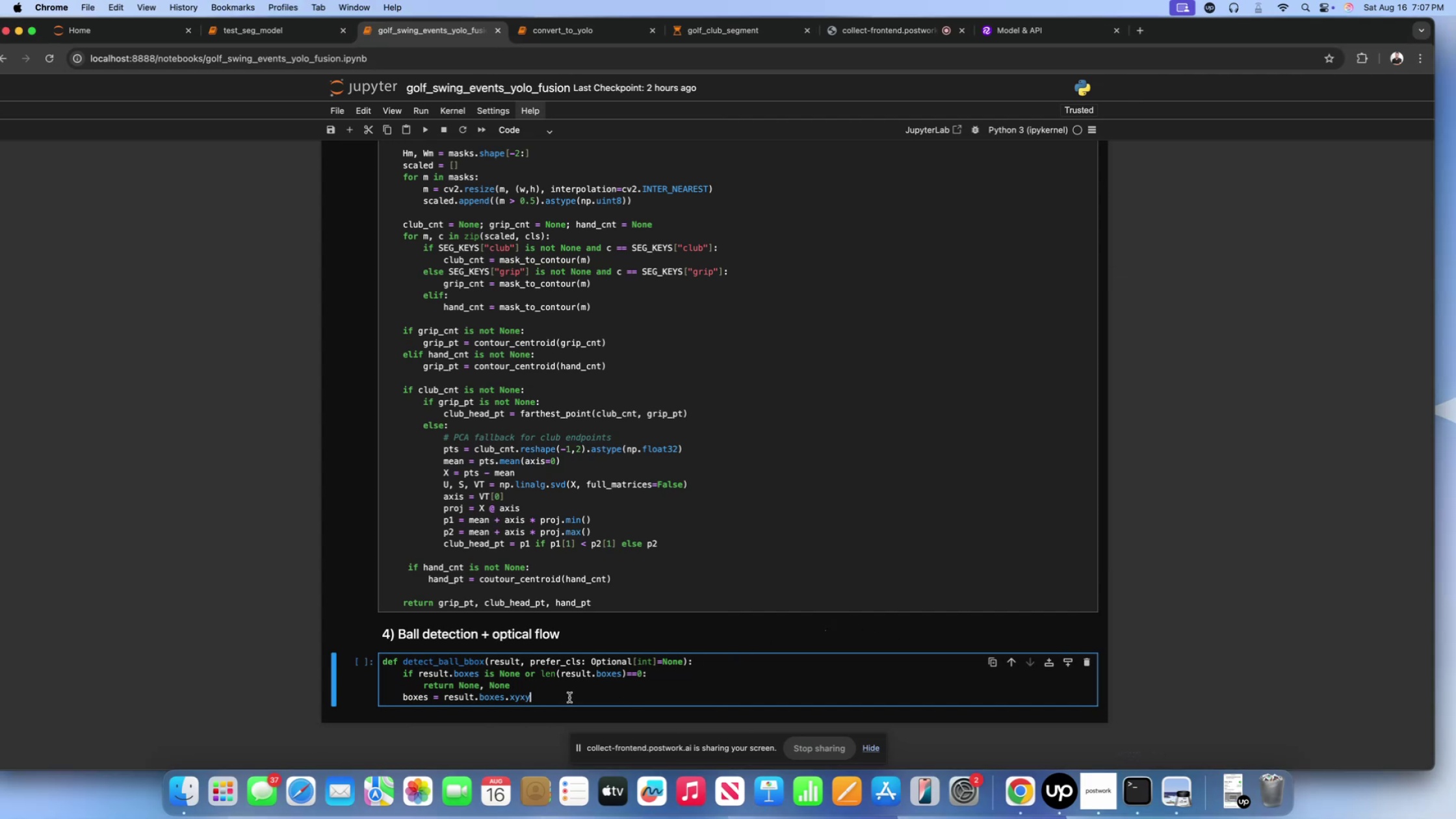 
type(.cpu().numpy)
 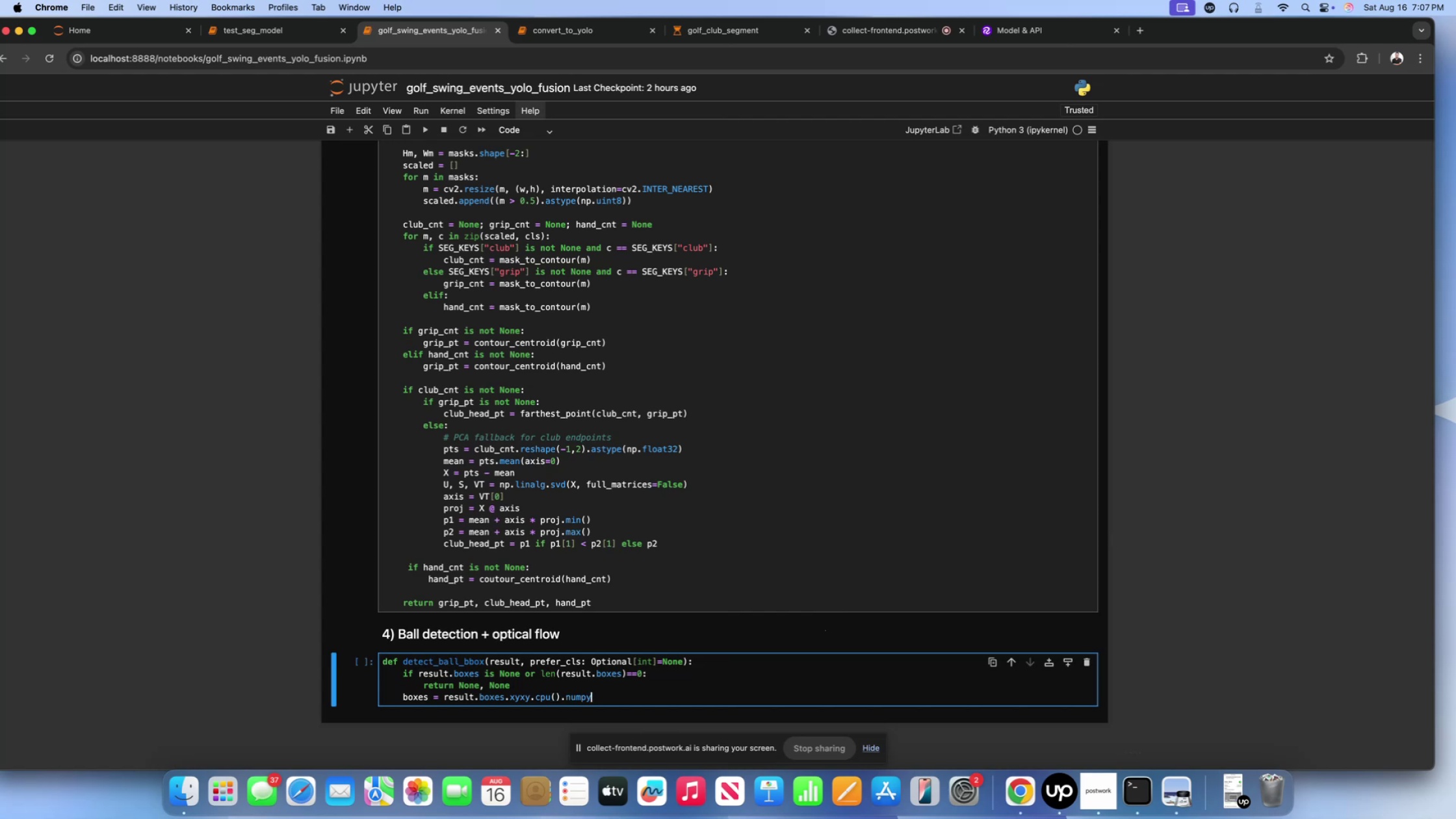 
type(().astype())
 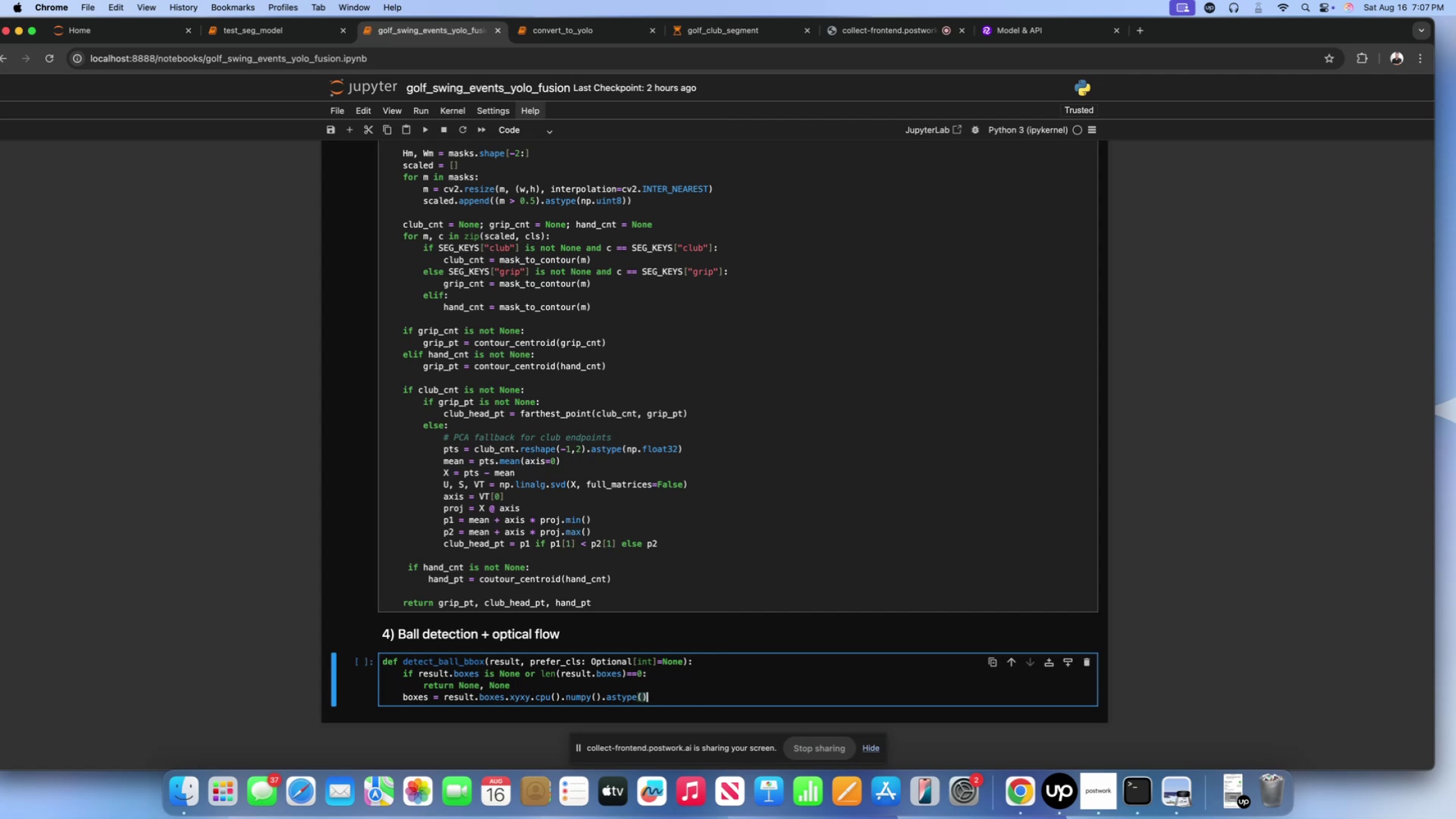 
key(ArrowLeft)
 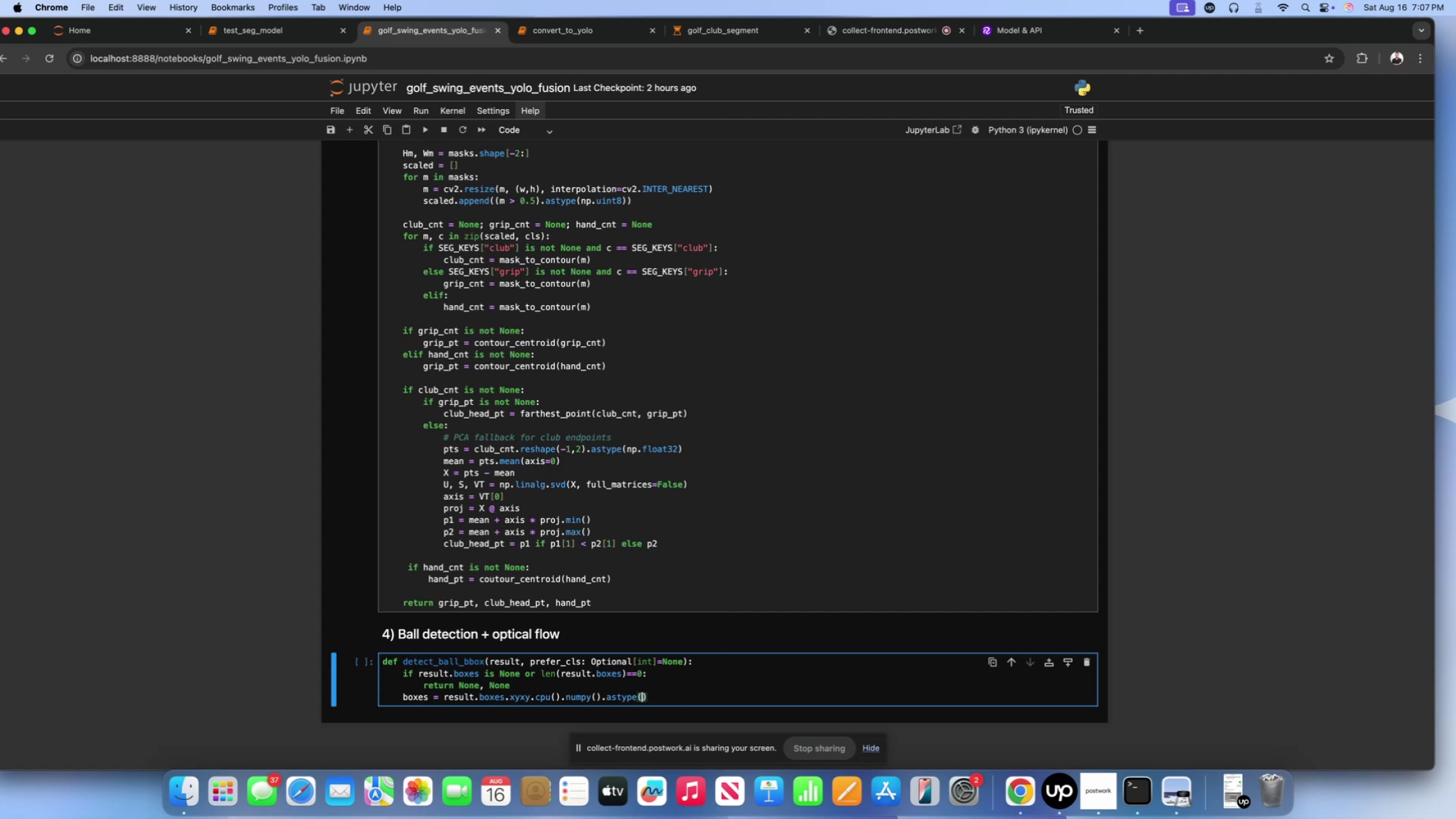 
type(int)
 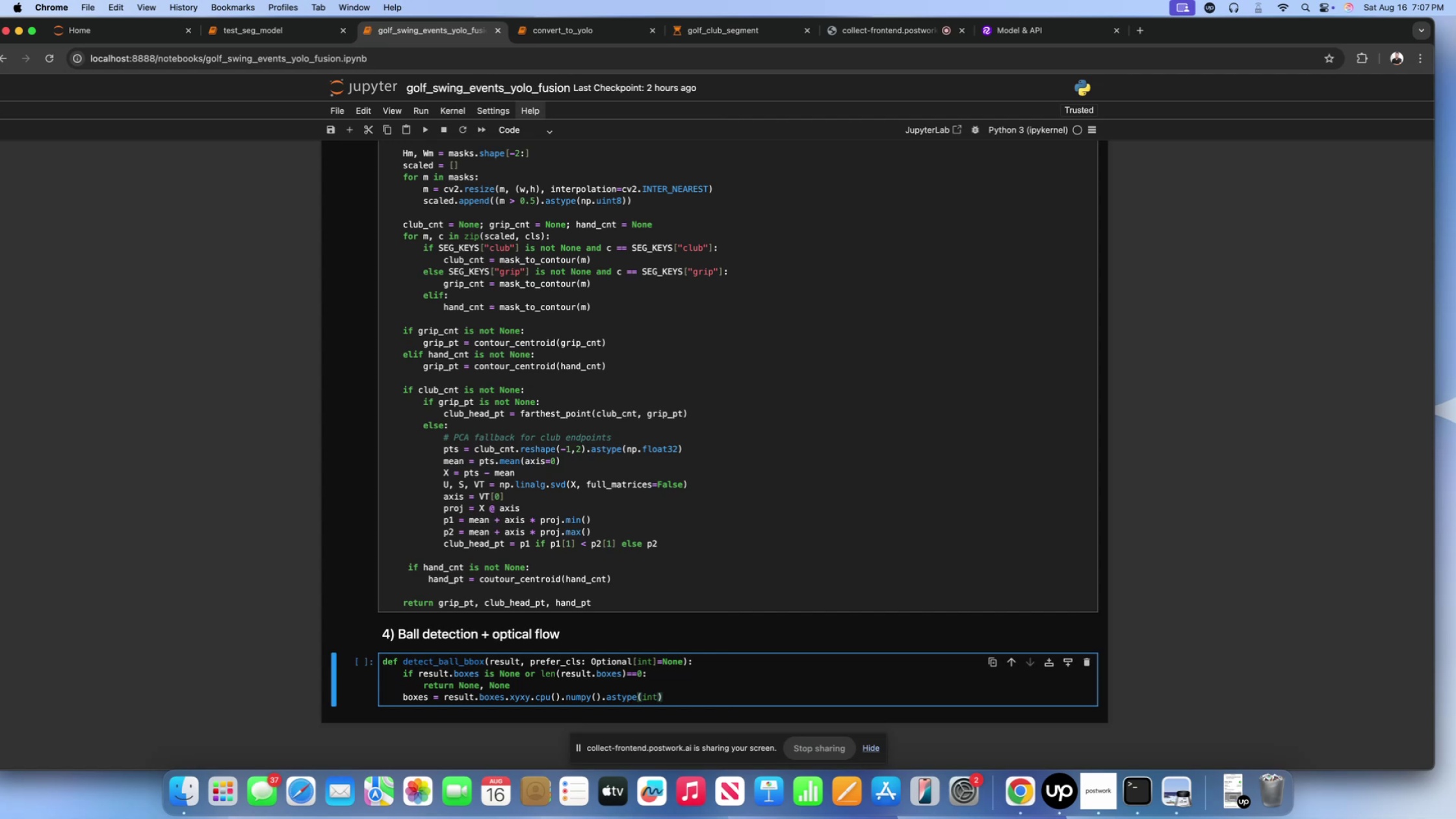 
key(ArrowRight)
 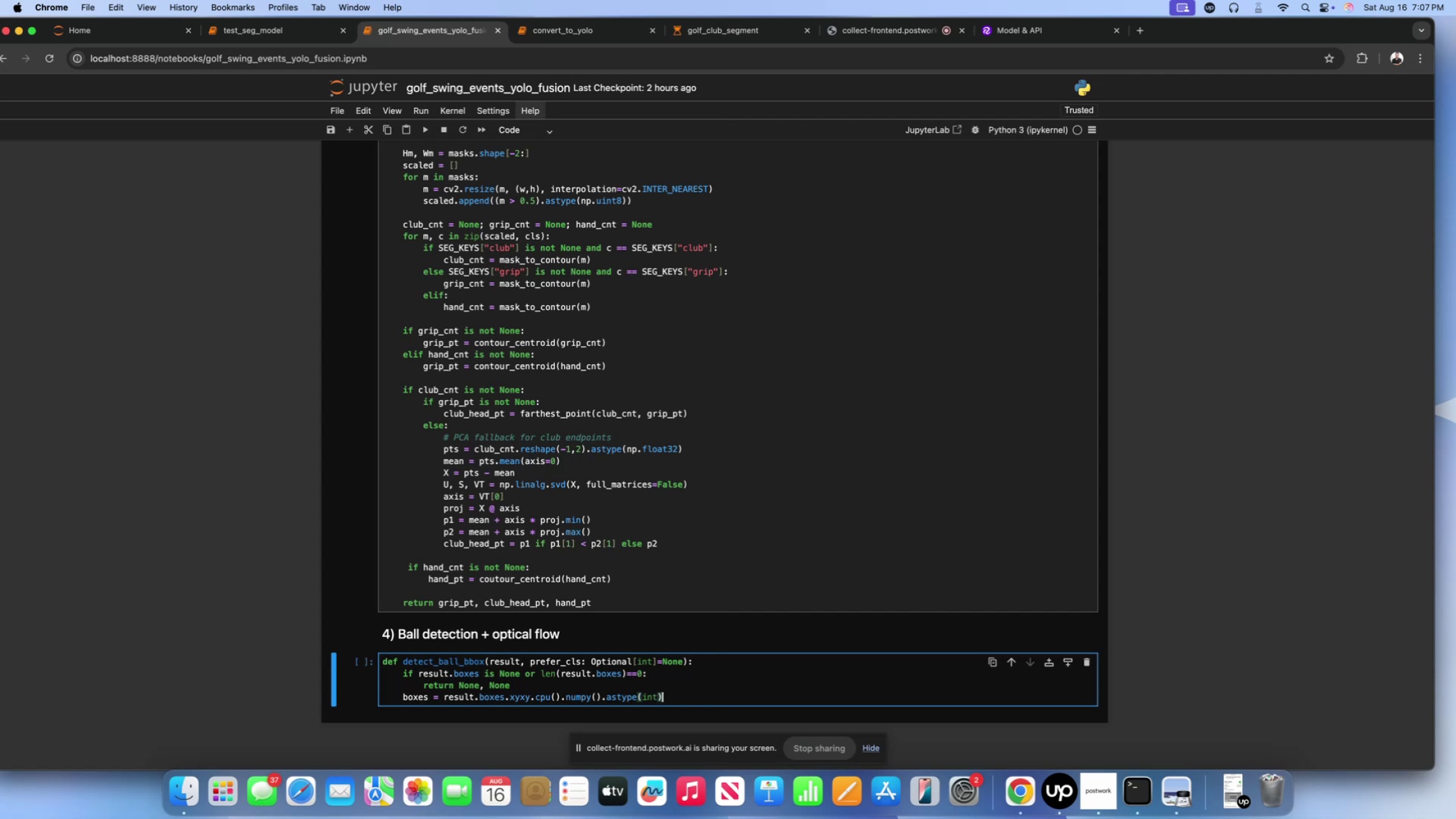 
key(Enter)
 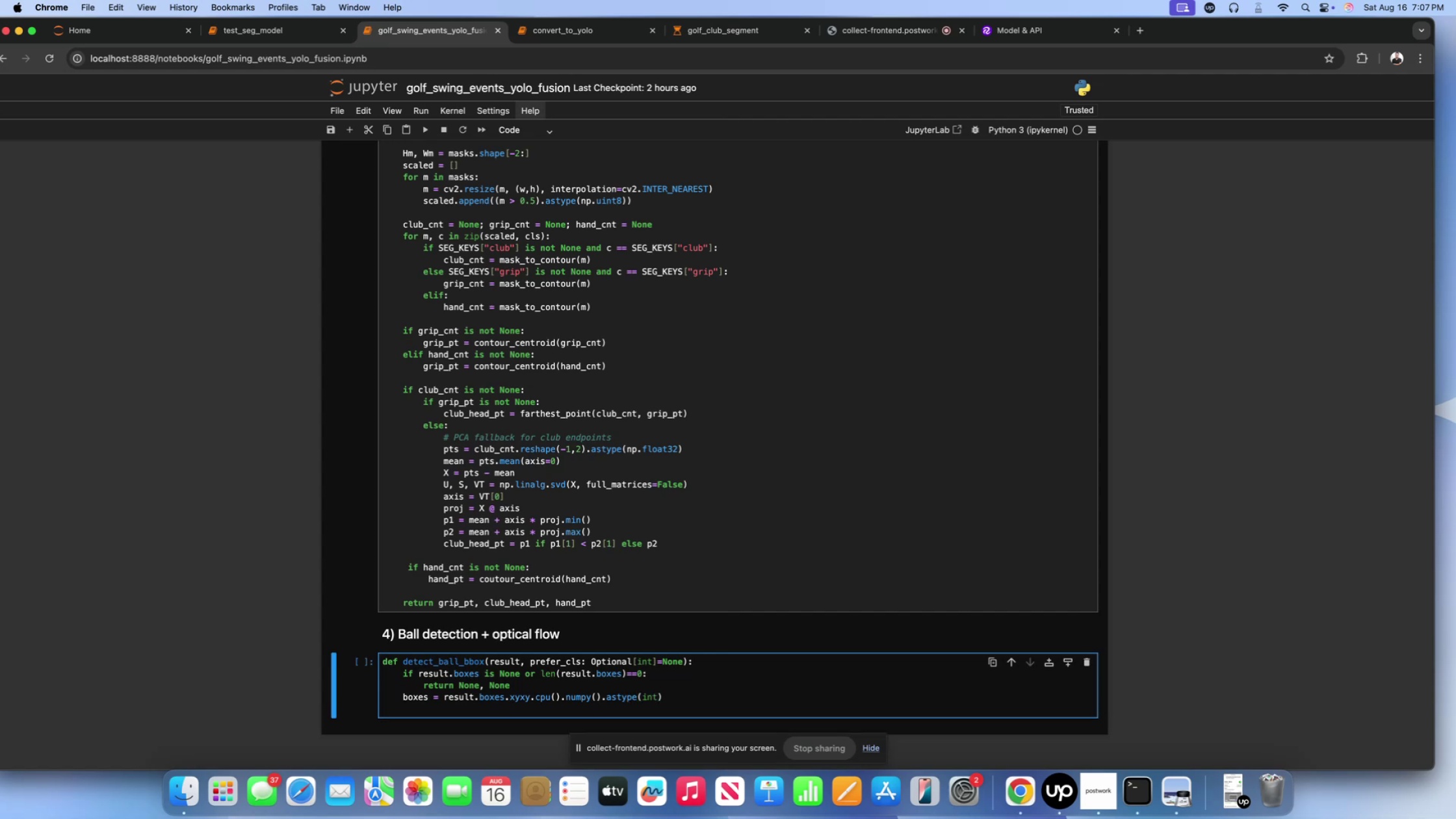 
type(cls -)
key(Backspace)
type(= result.boxes.cls.cpu().numpy(0)
key(Backspace)
type().astype())
 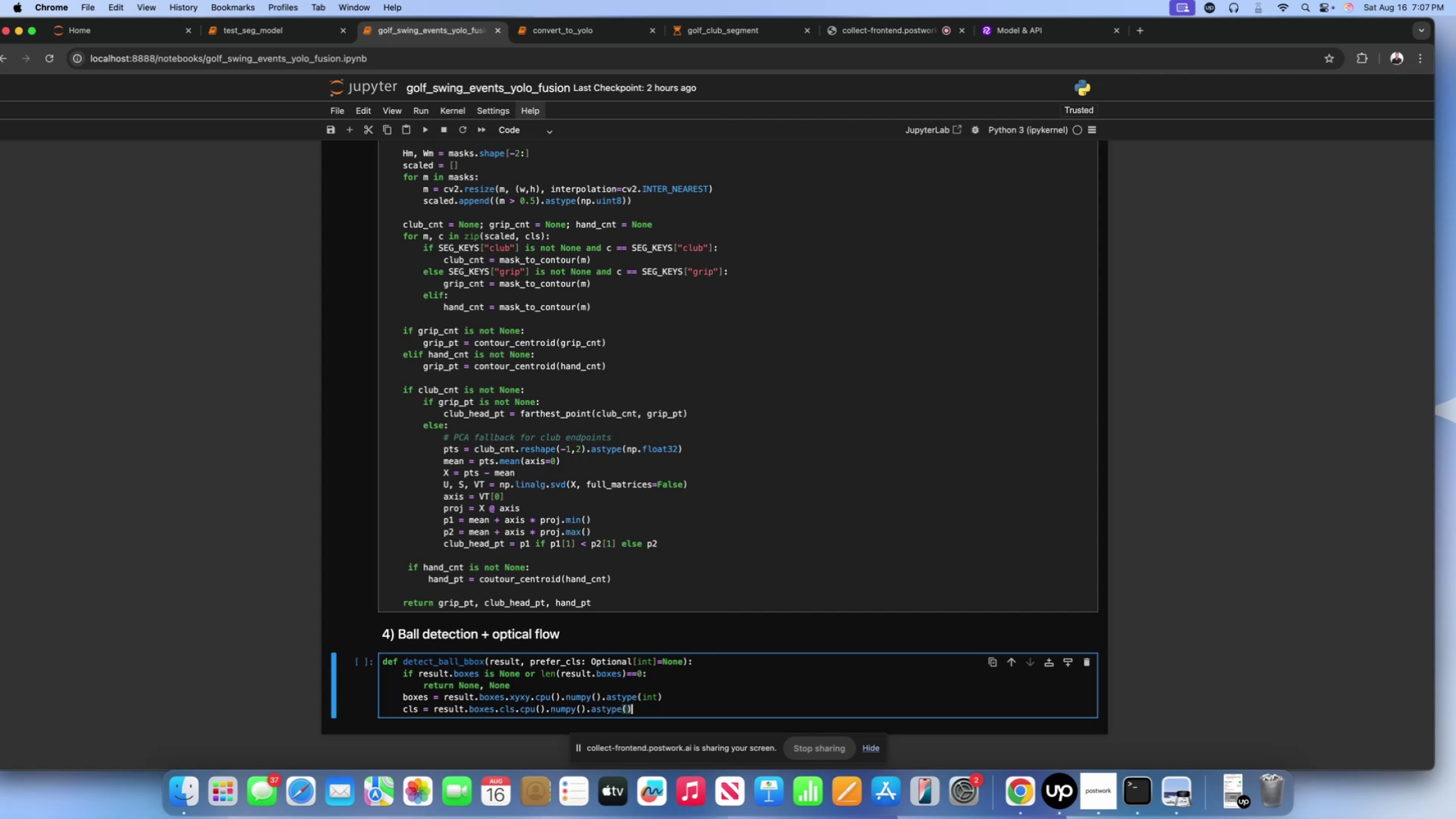 
key(ArrowLeft)
 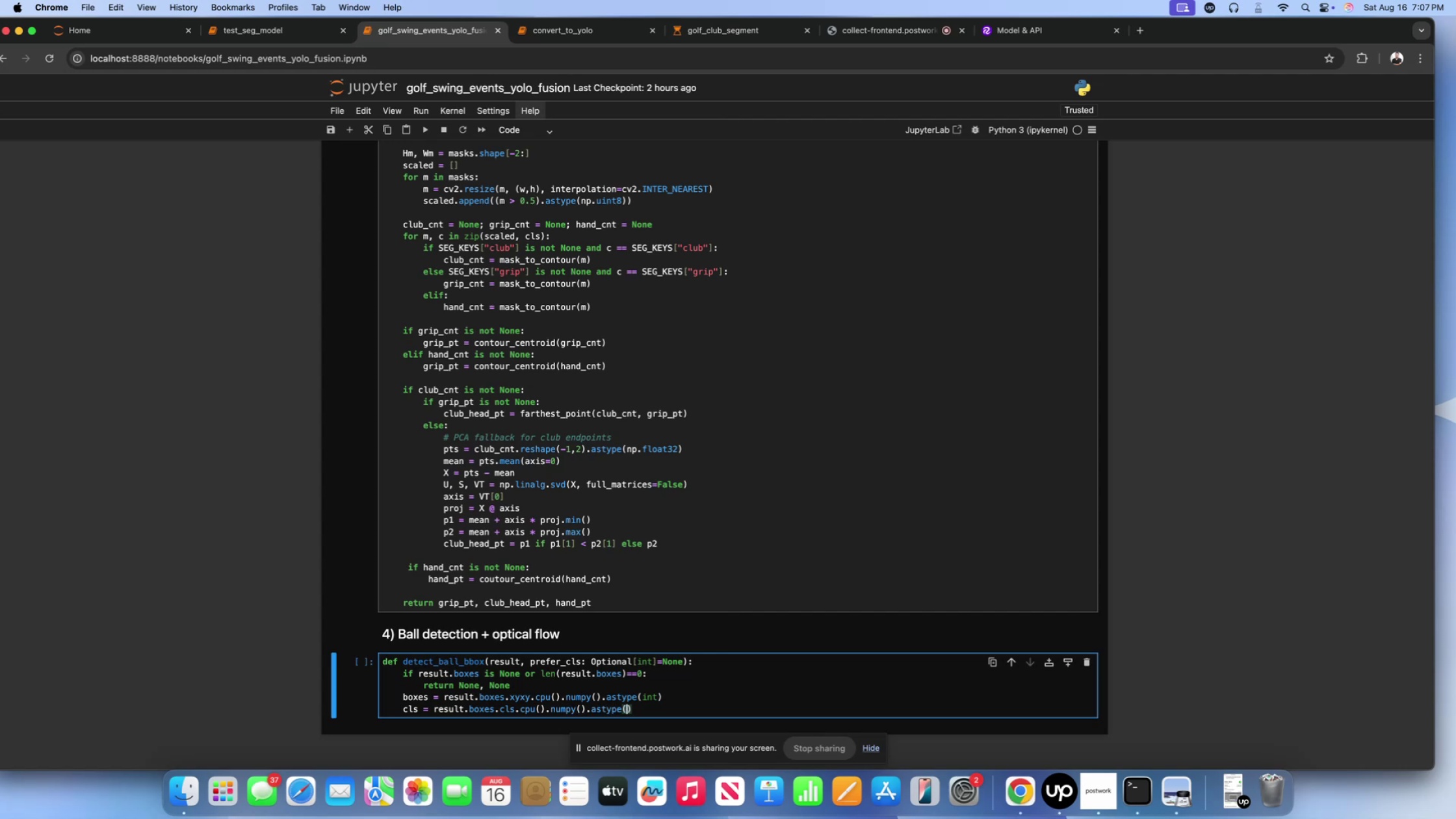 
type(int)
 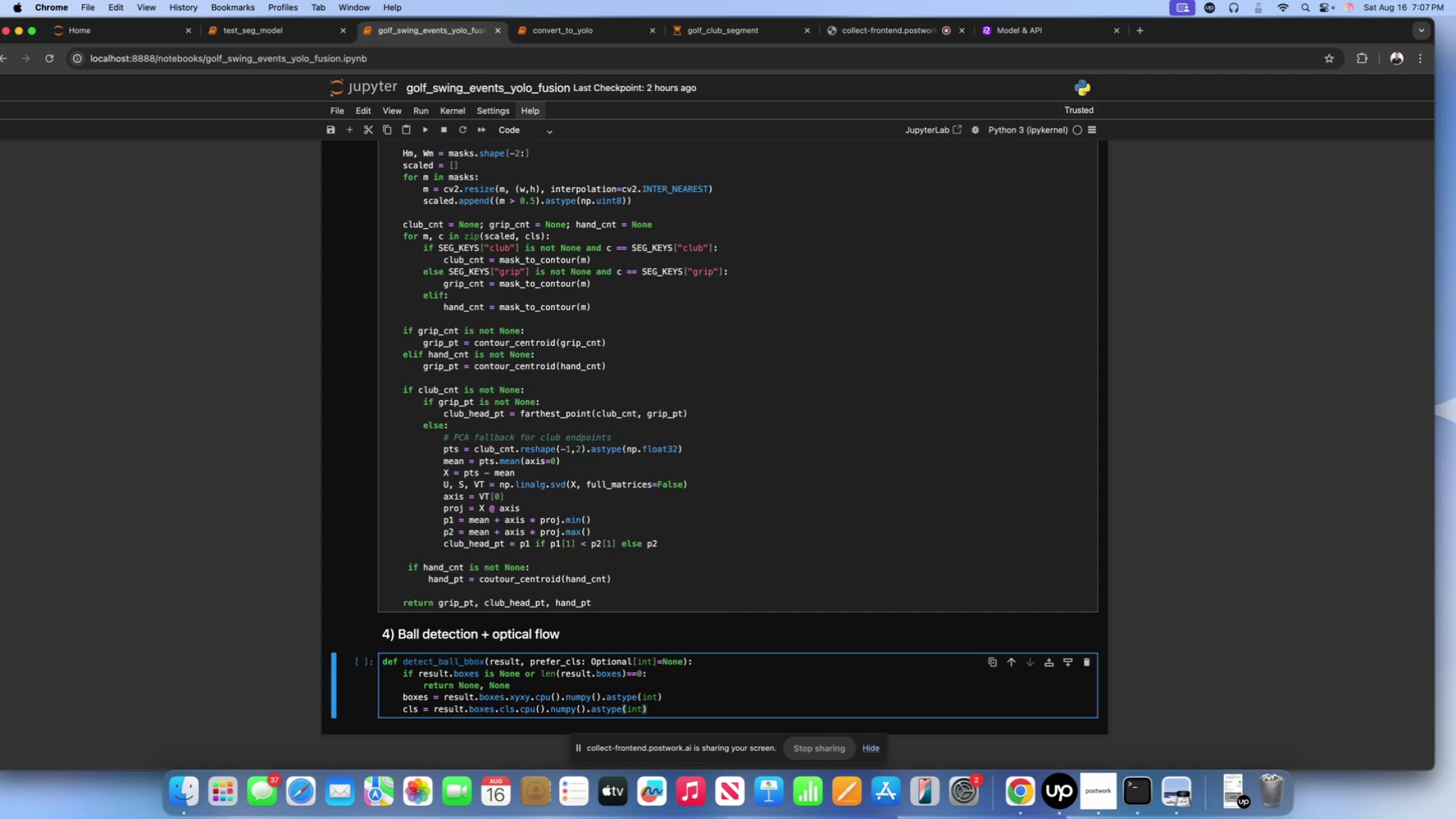 
key(ArrowRight)
 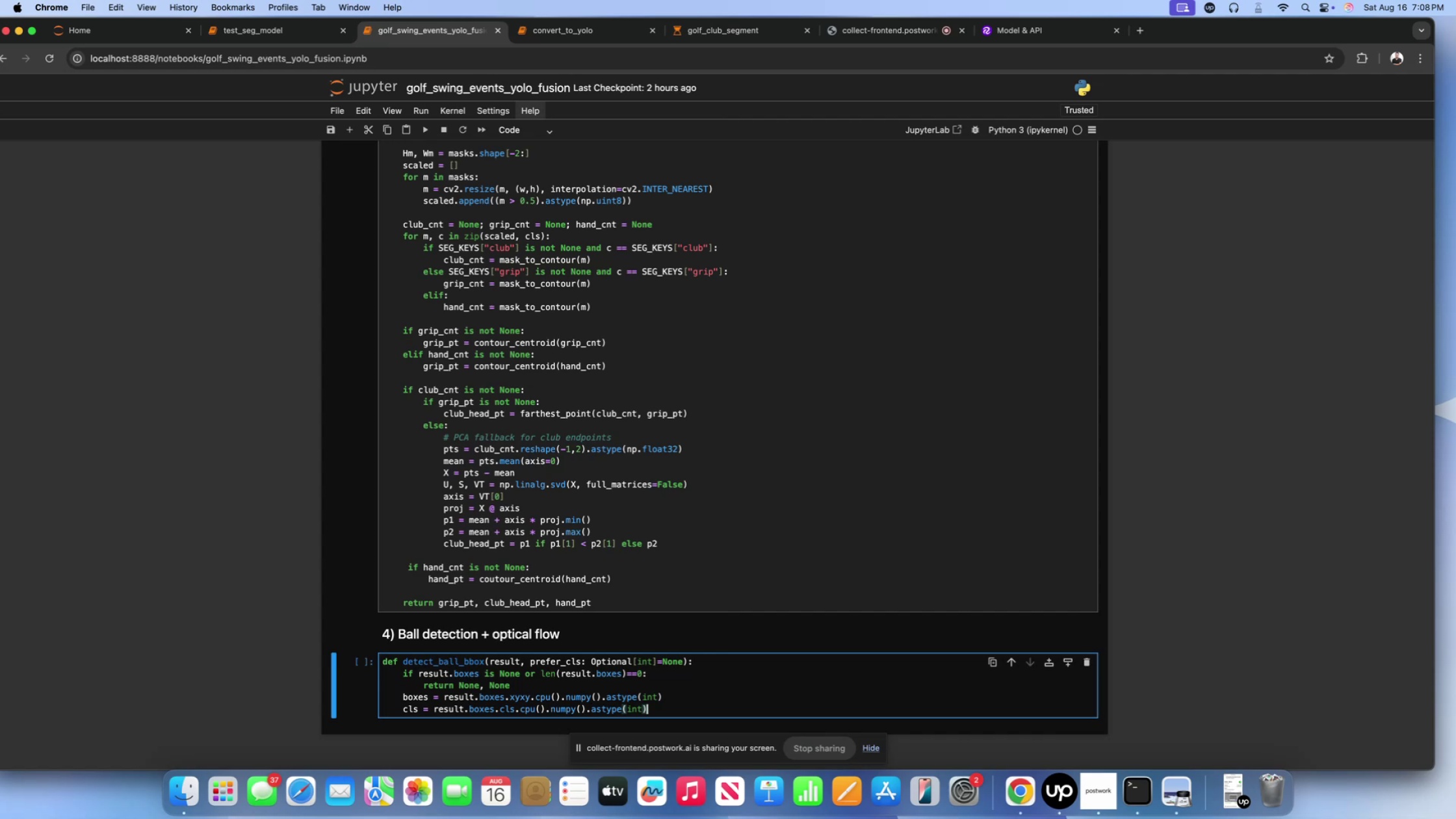 
wait(11.55)
 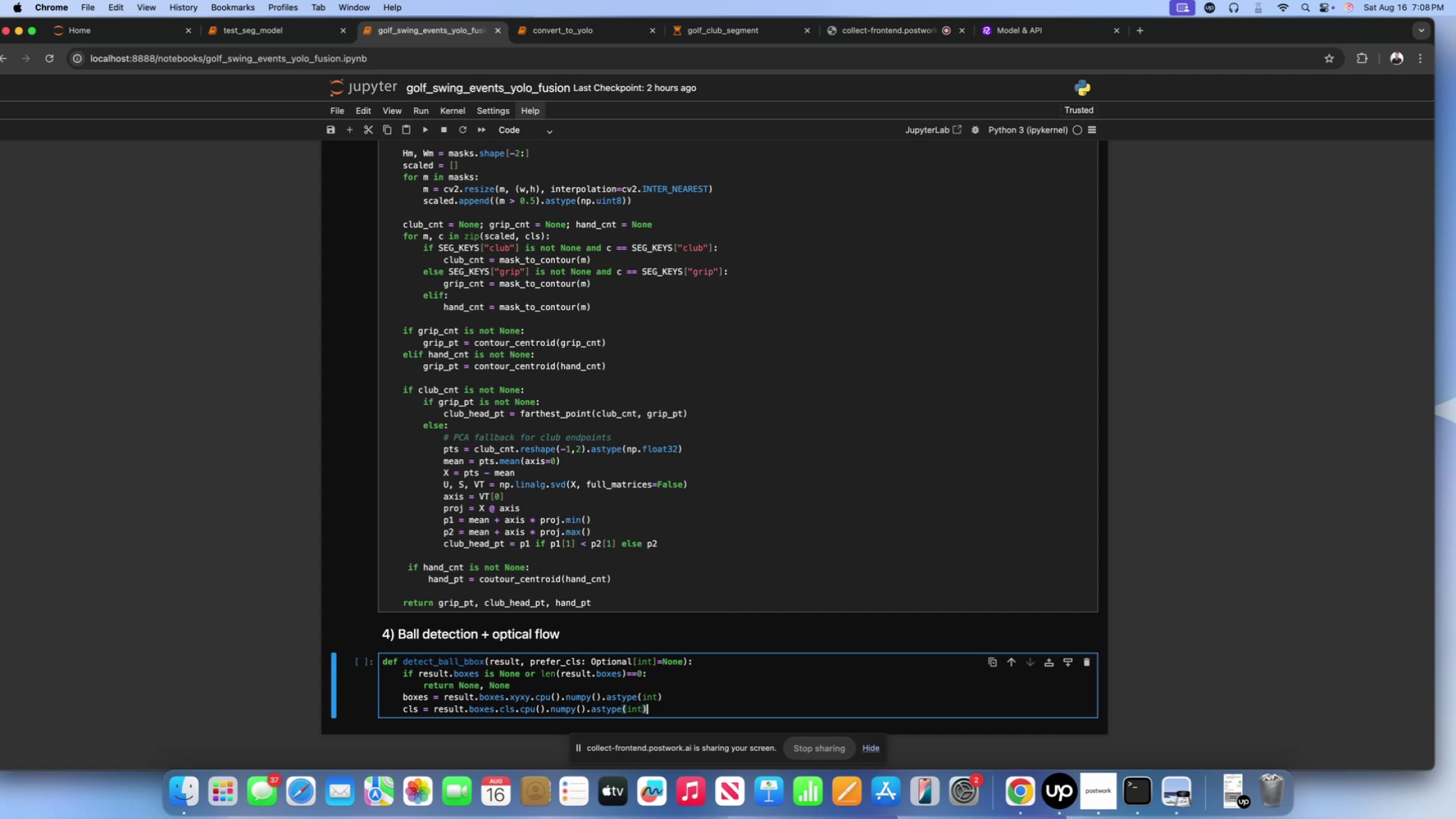 
type( if result.boxescls)
key(Backspace)
key(Backspace)
key(Backspace)
type(.cls is not )
 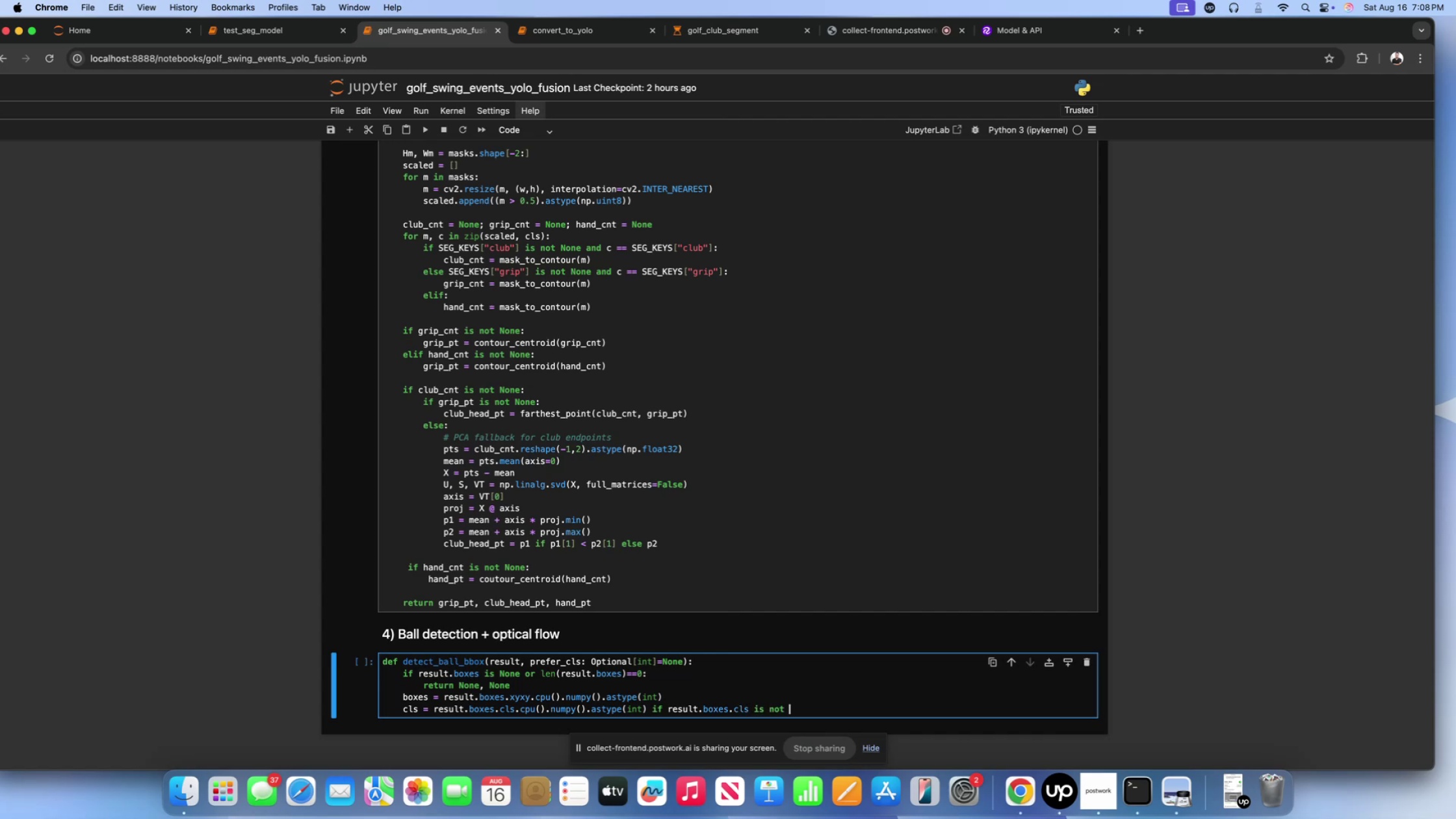 
type(None else np.zeroe)
key(Backspace)
type(s())
 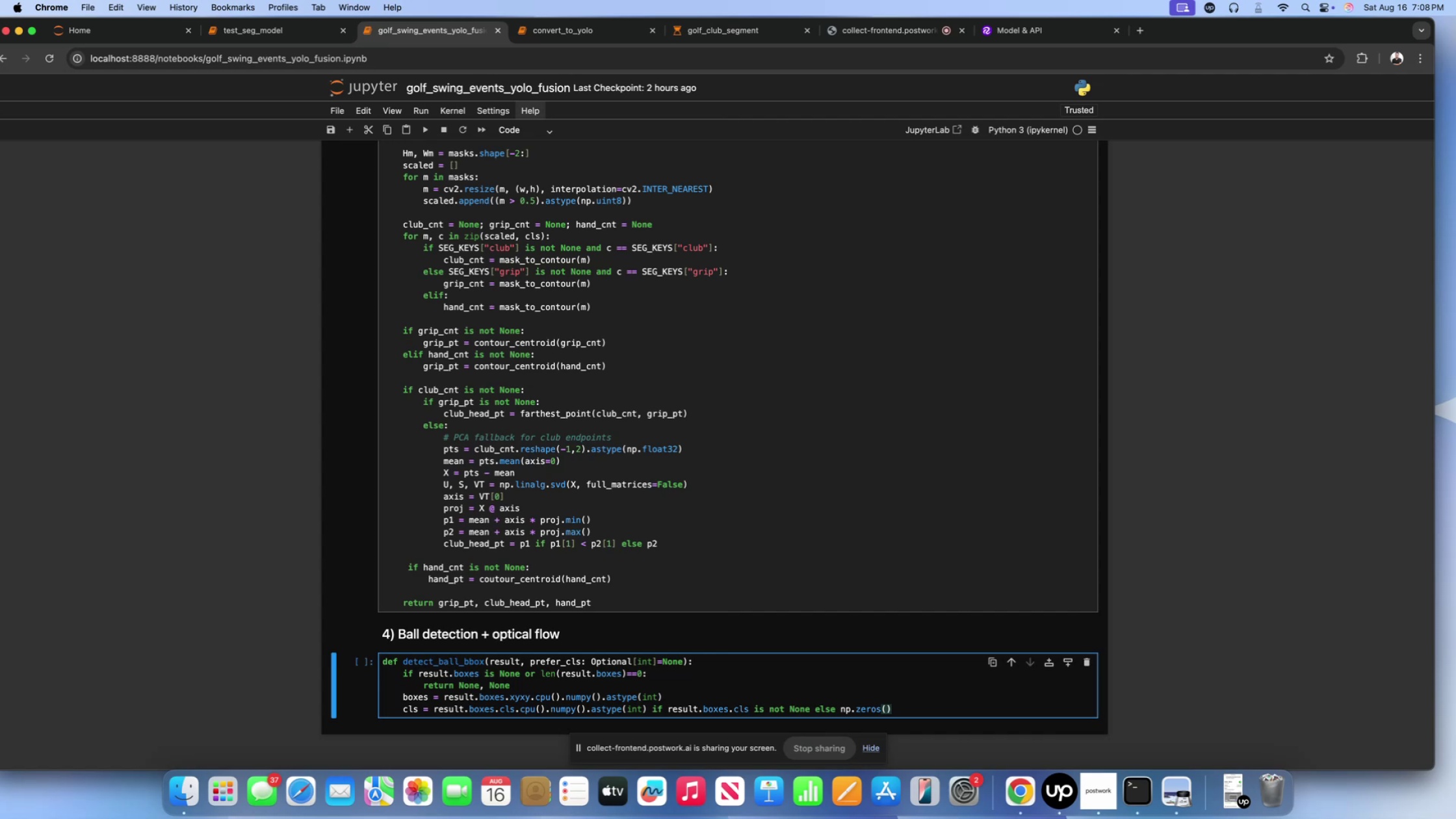 
key(ArrowLeft)
 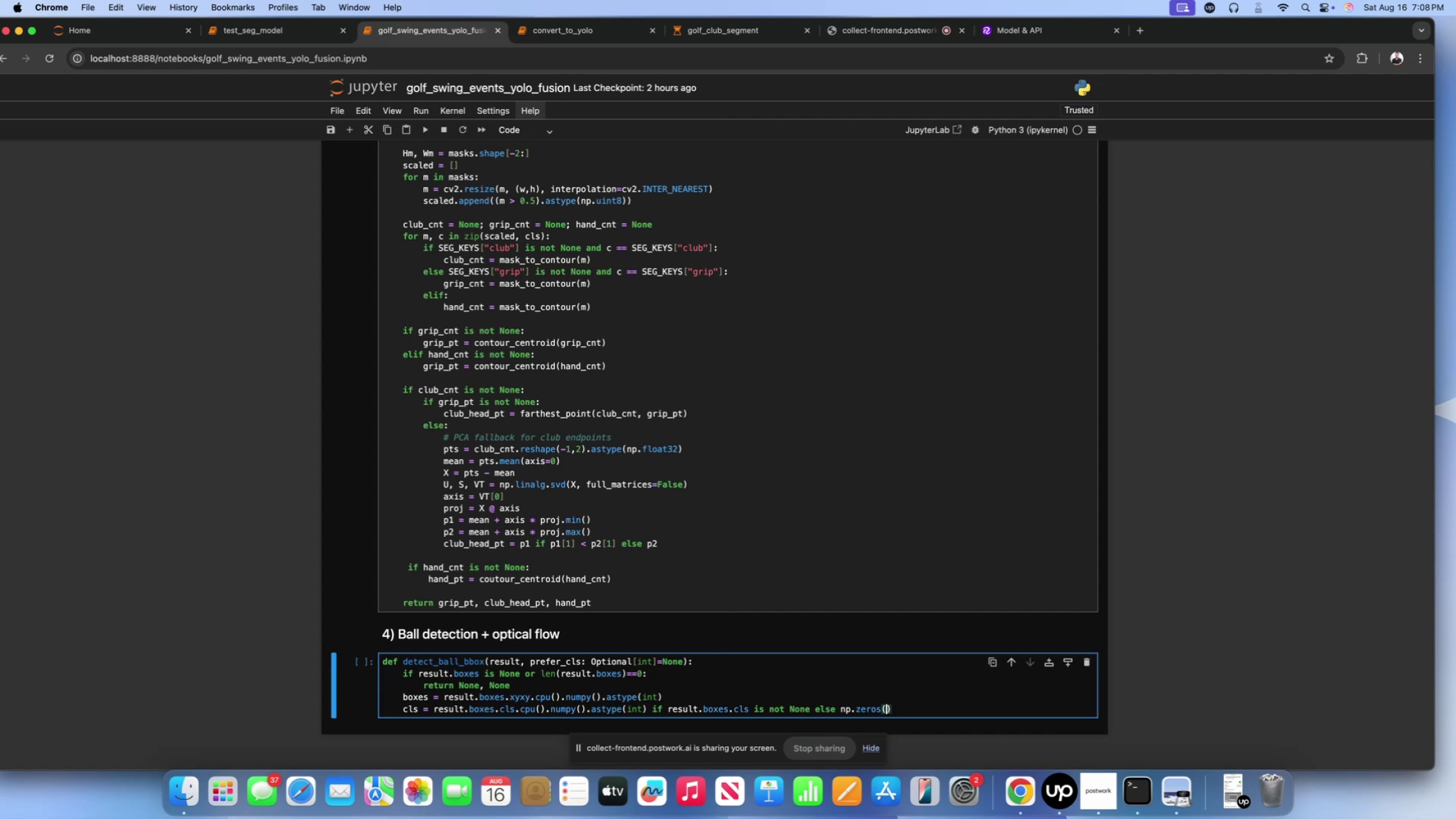 
type(len(), int)
 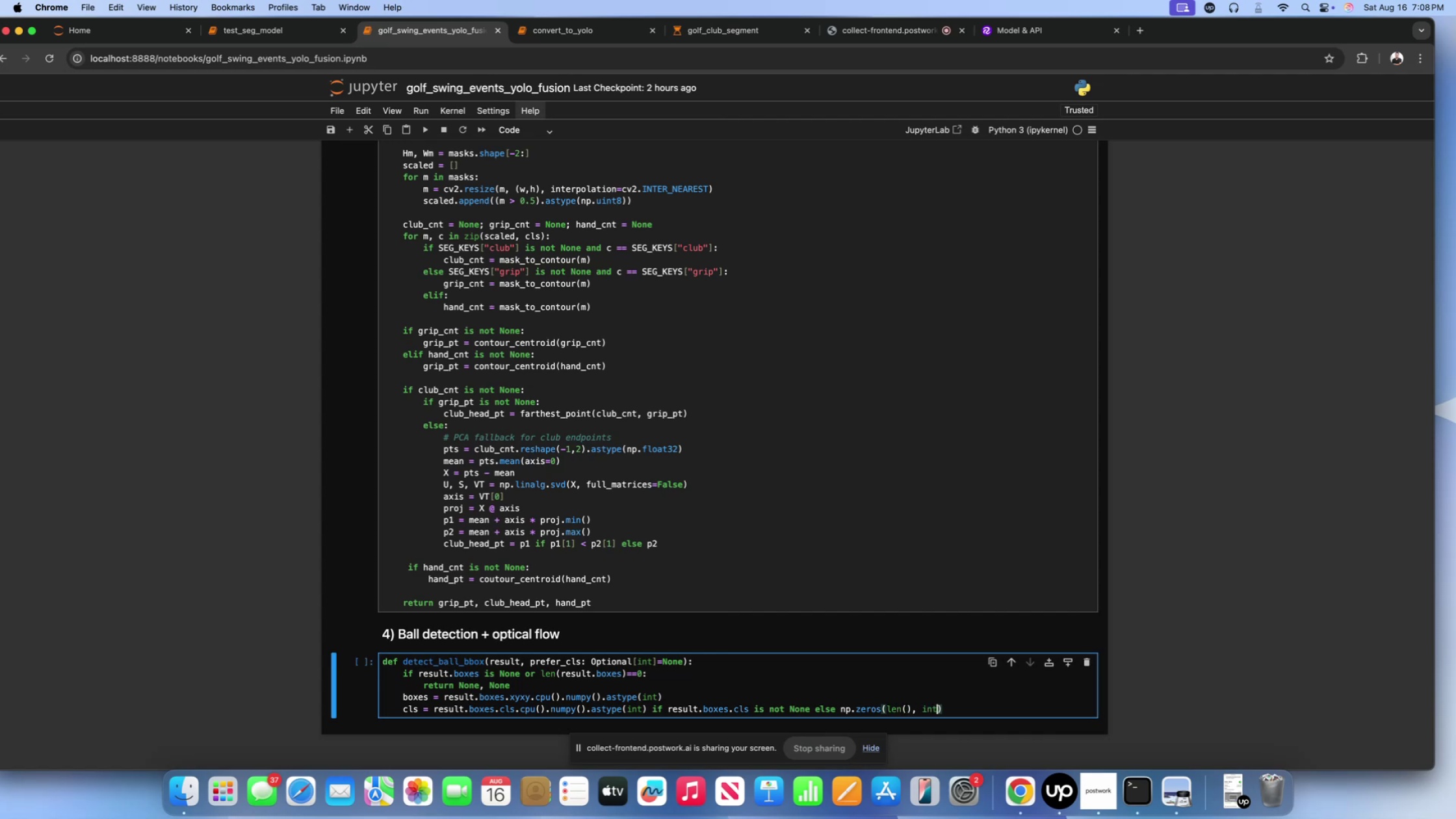 
key(ArrowLeft)
 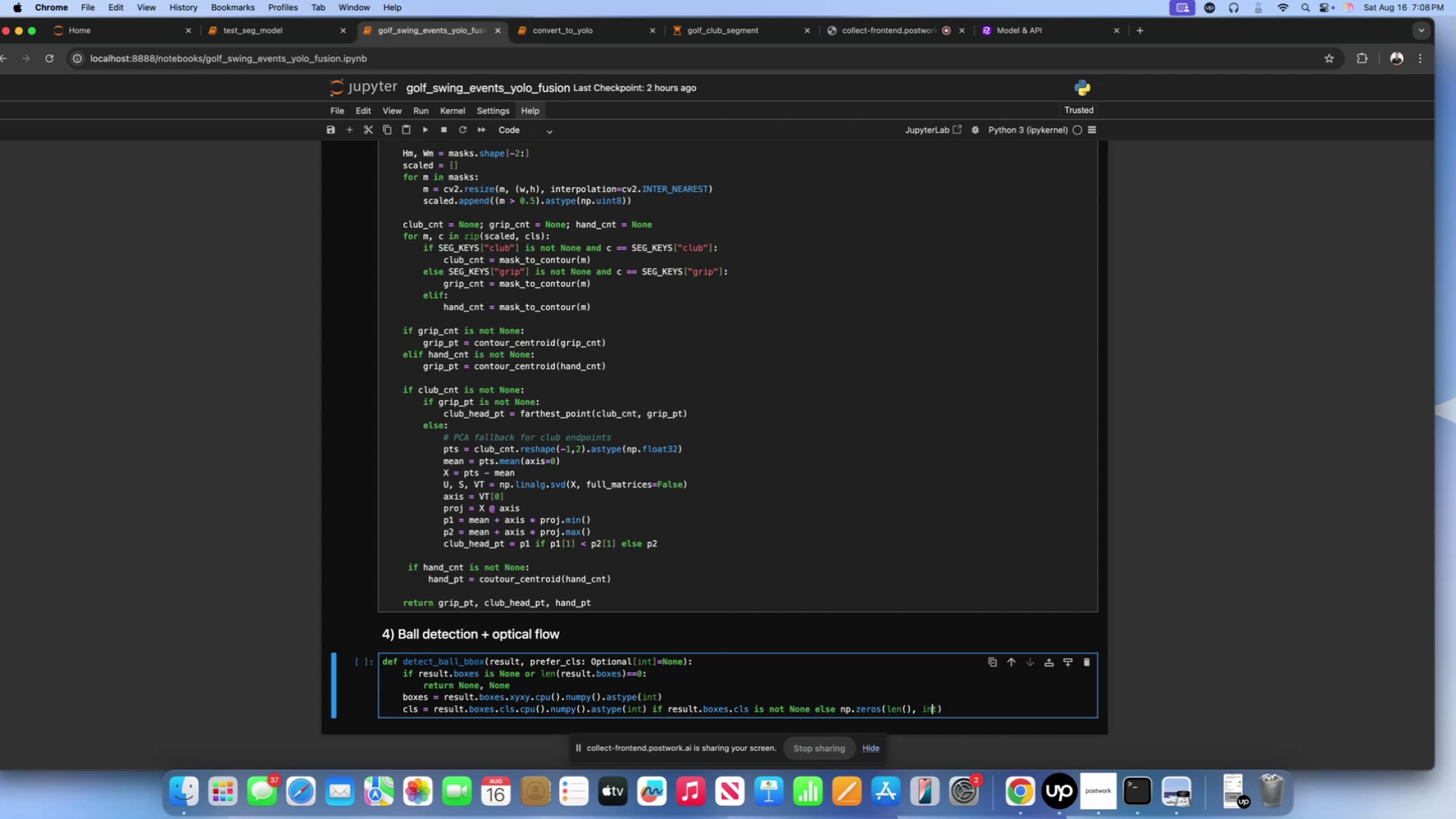 
key(ArrowLeft)
 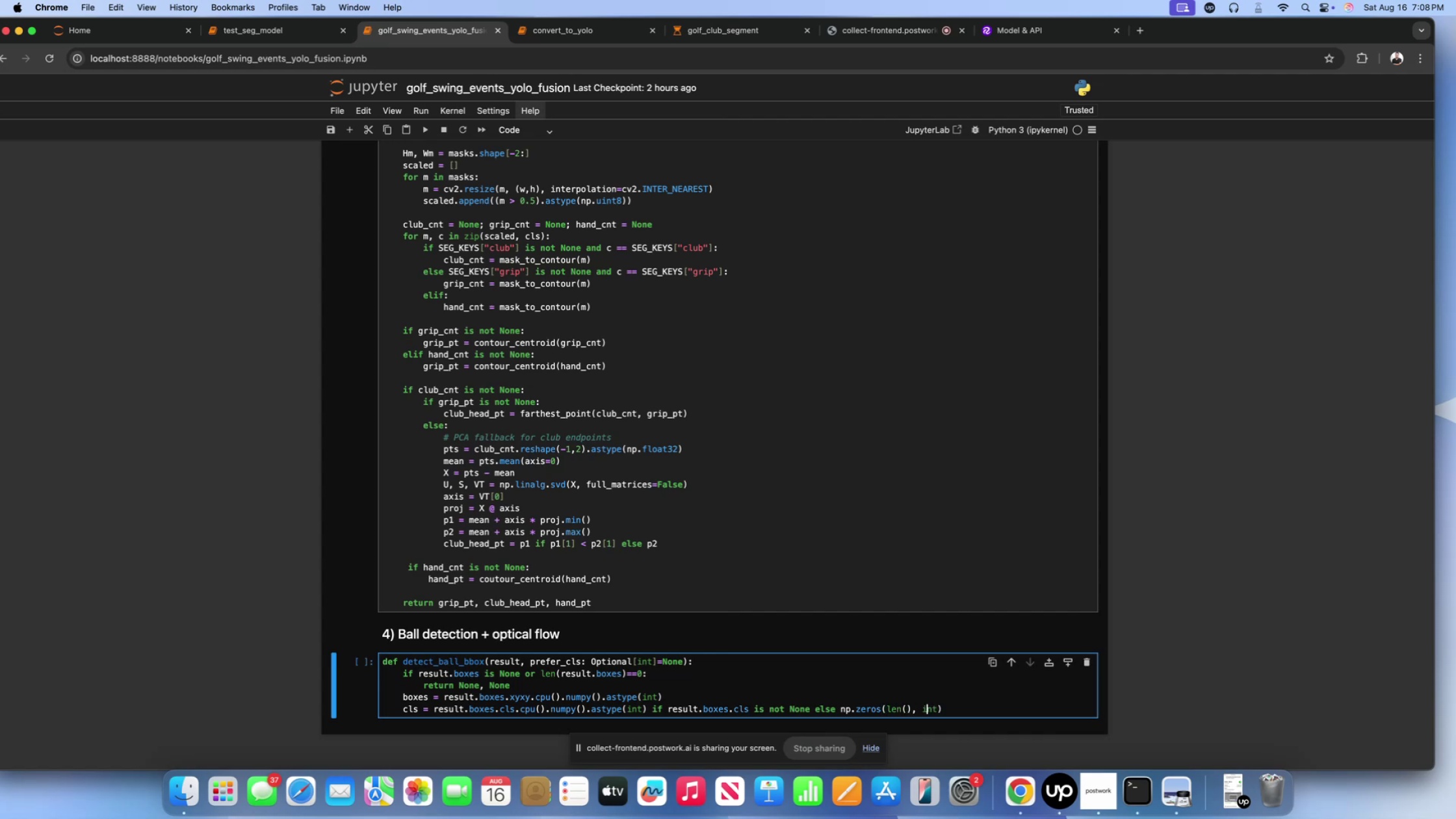 
key(ArrowLeft)
 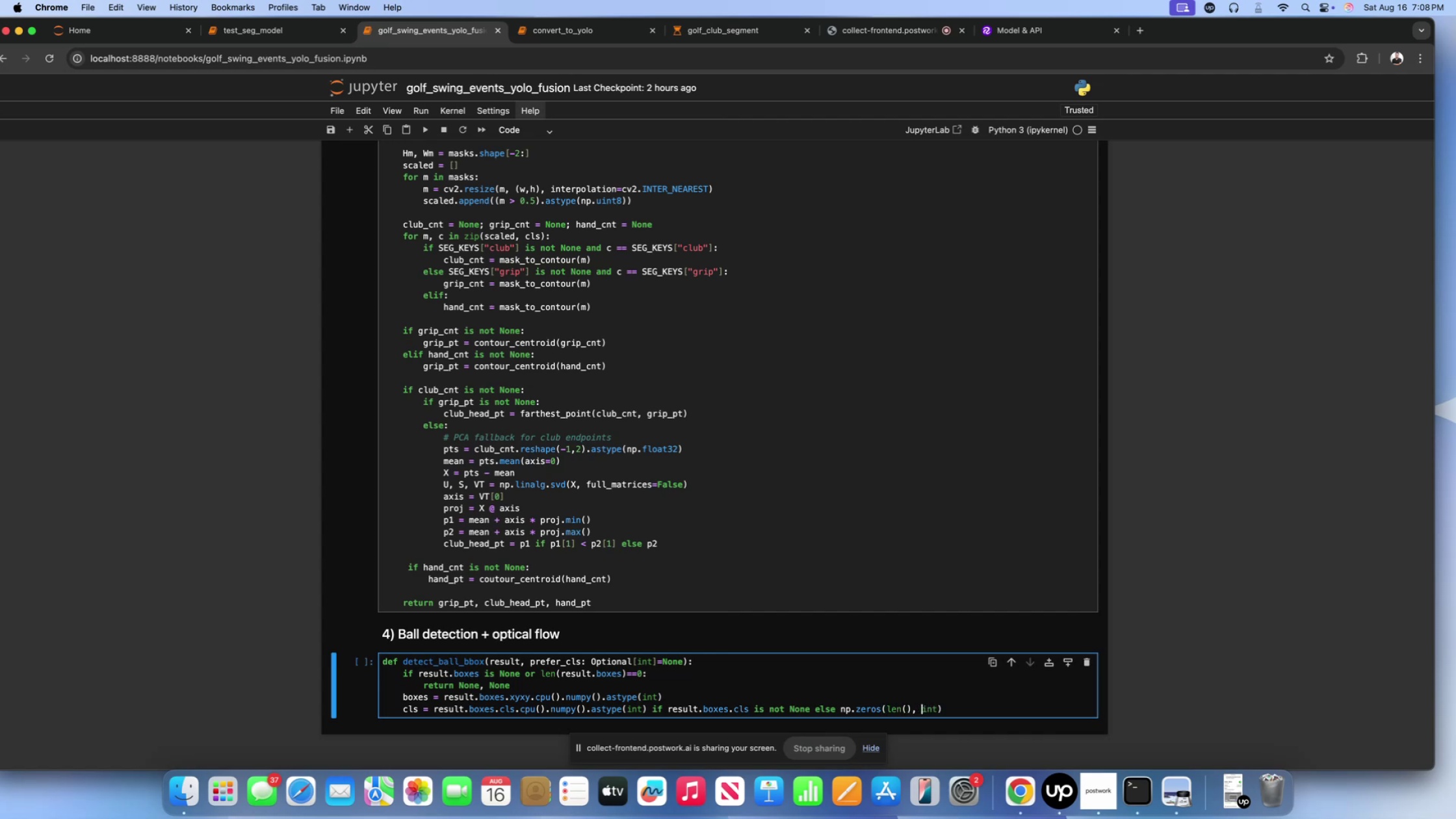 
key(ArrowLeft)
 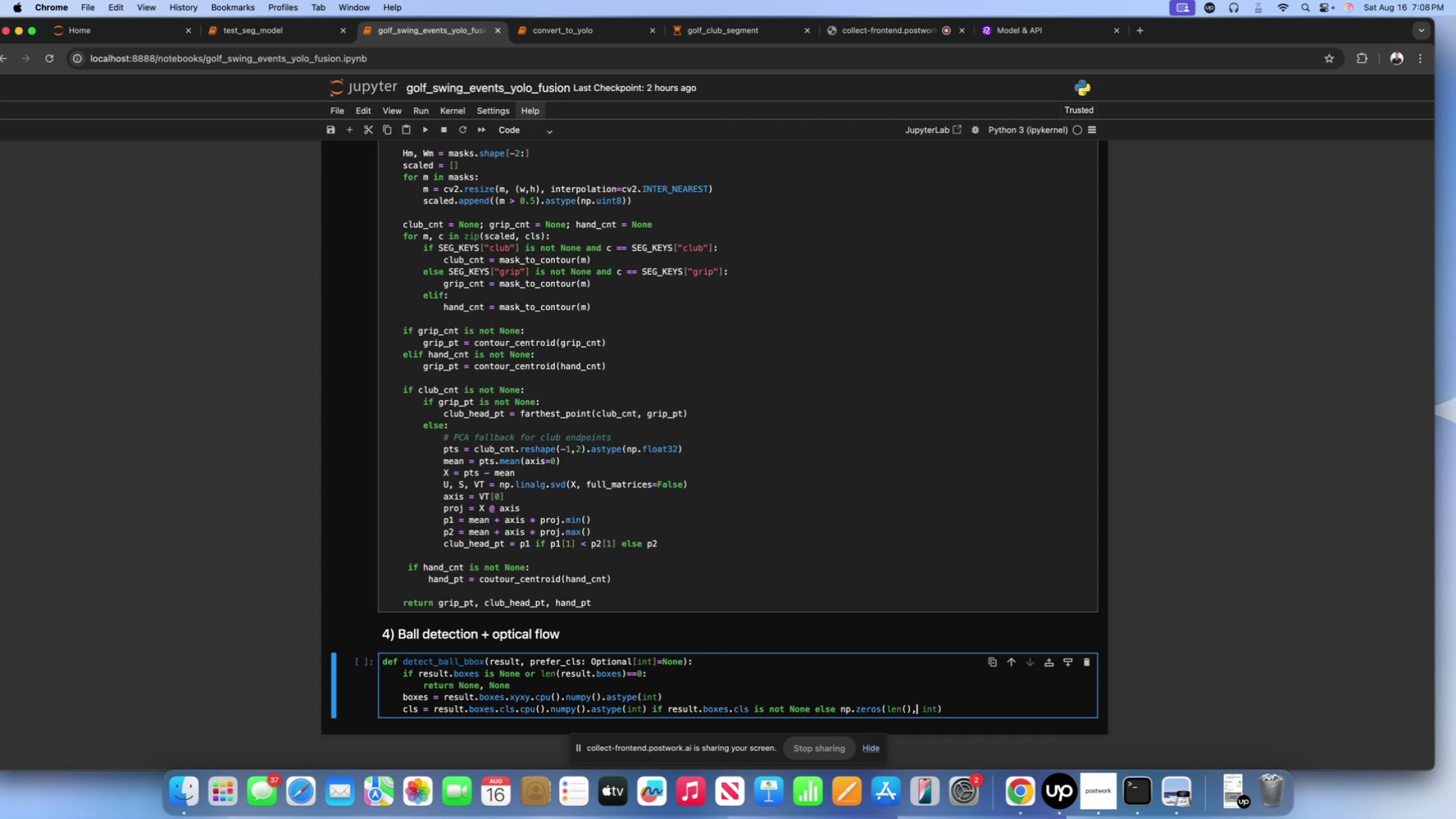 
key(ArrowLeft)
 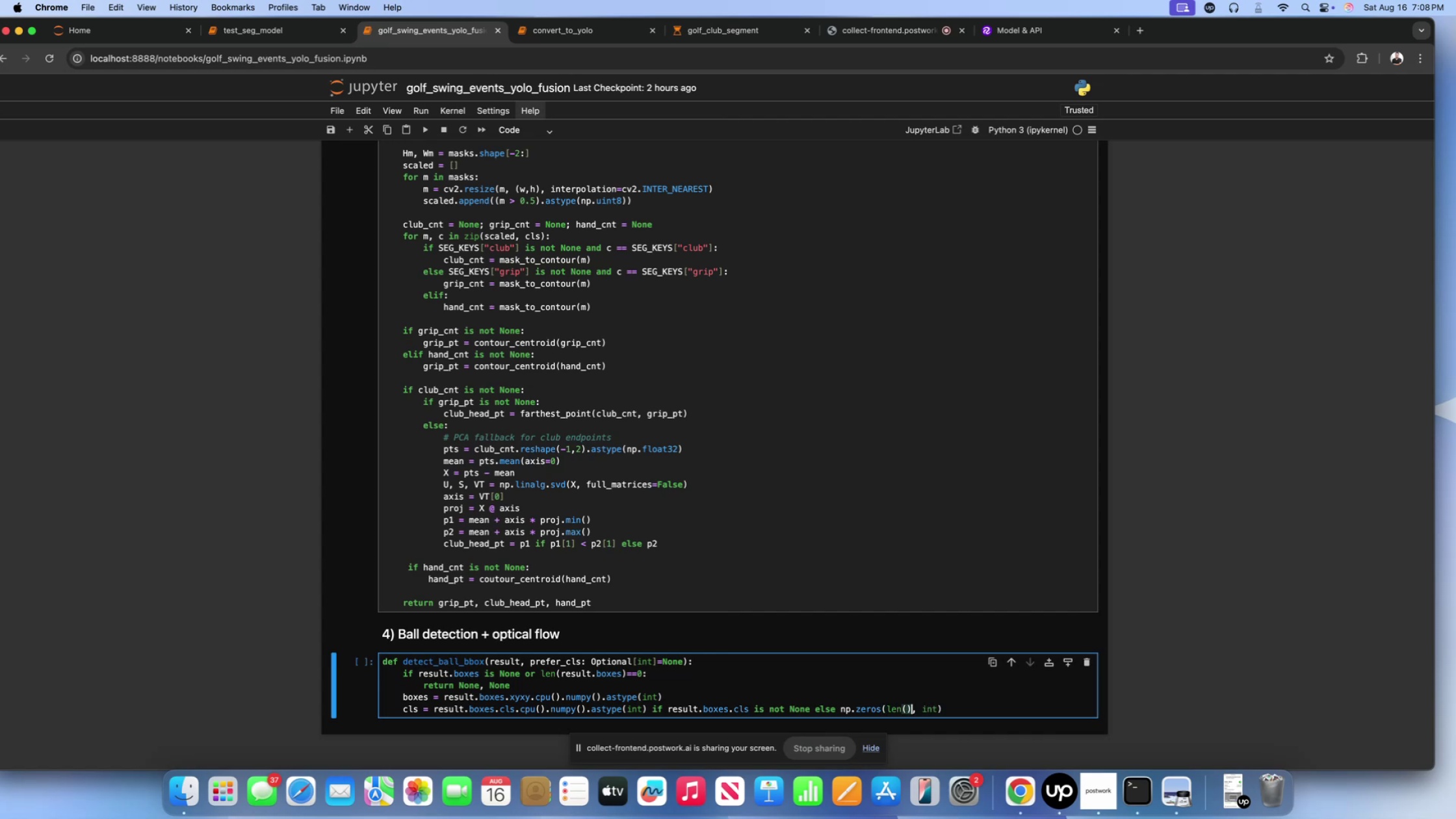 
key(ArrowLeft)
 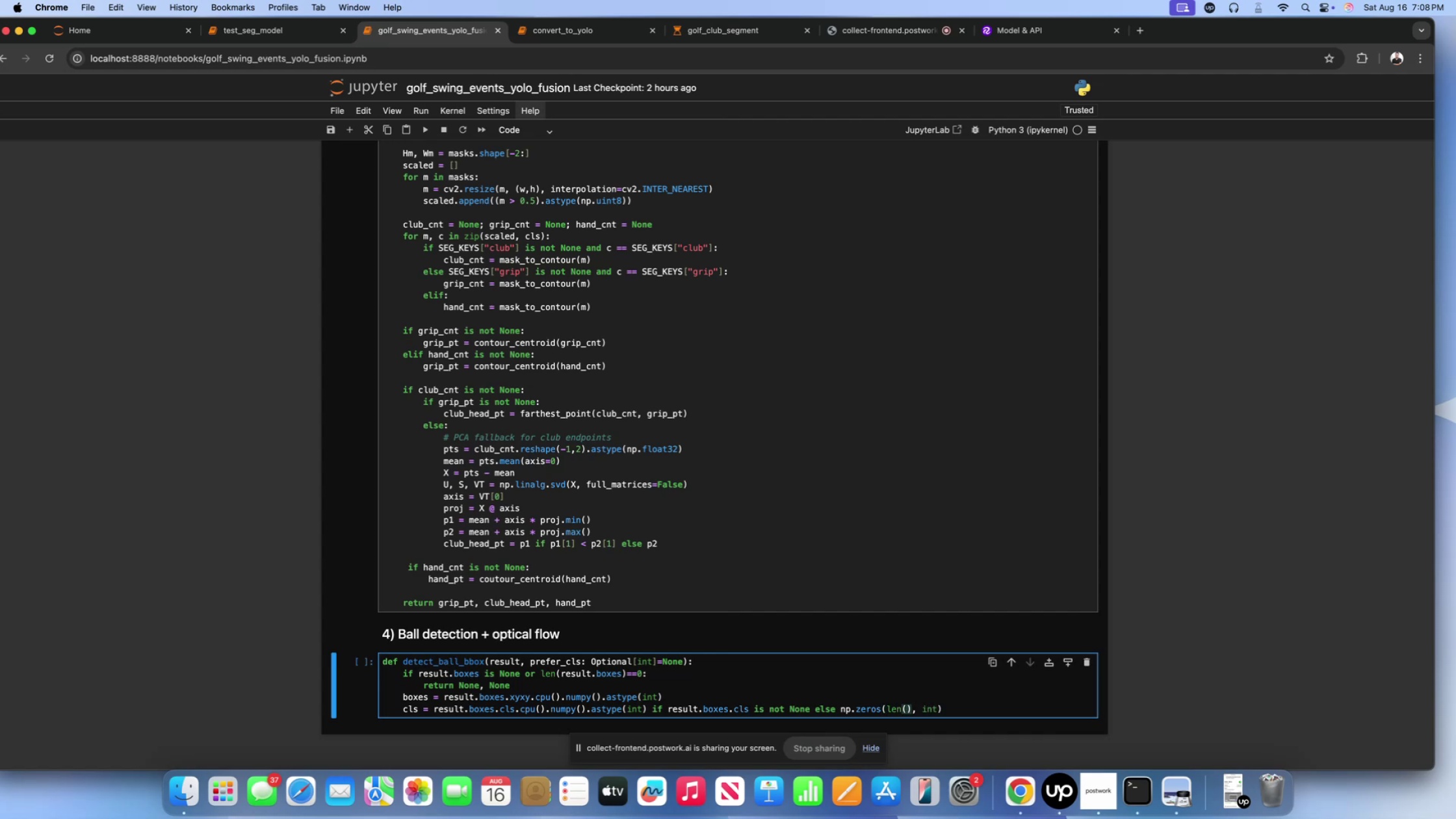 
type(boxes)
 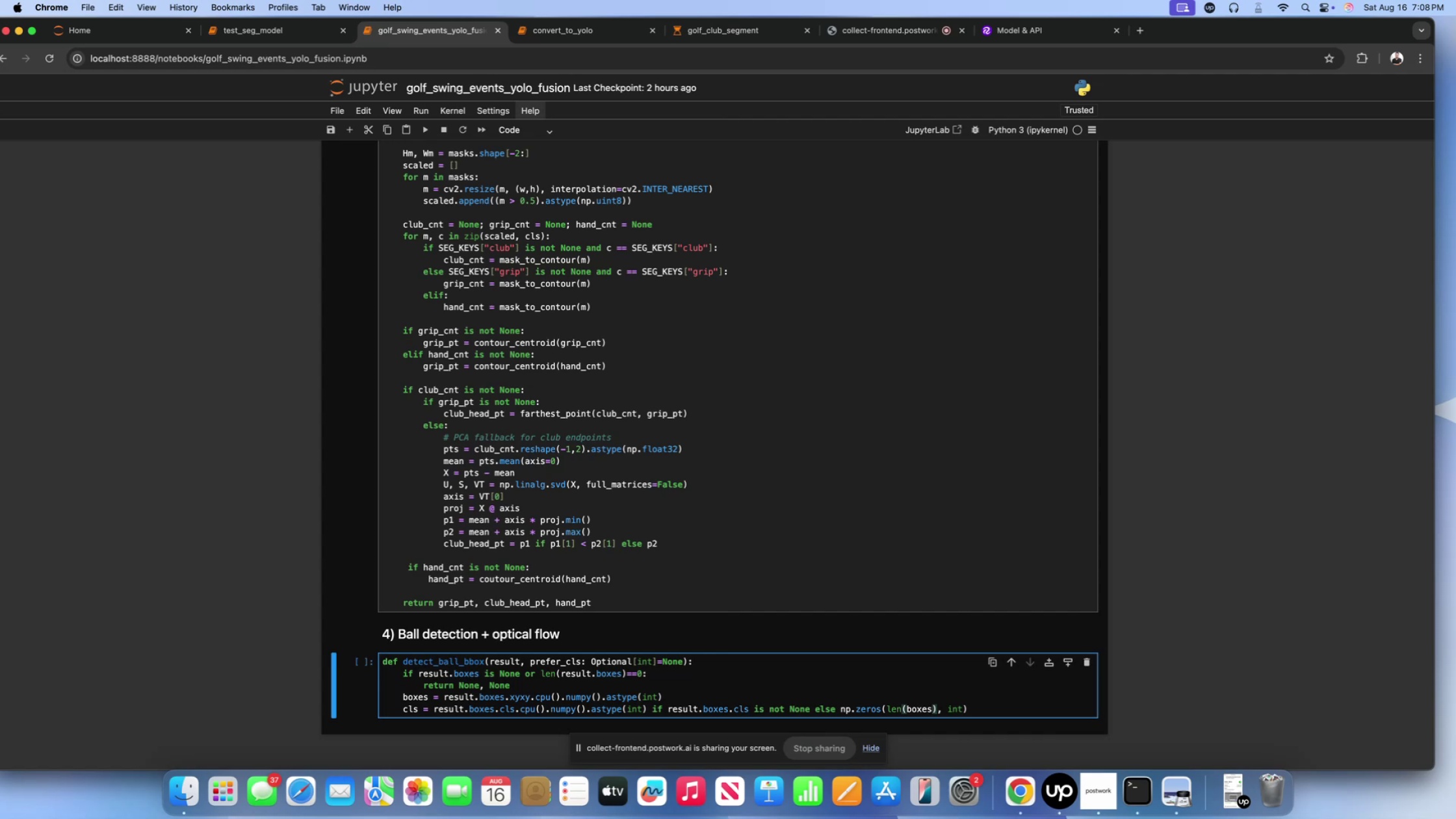 
key(ArrowRight)
 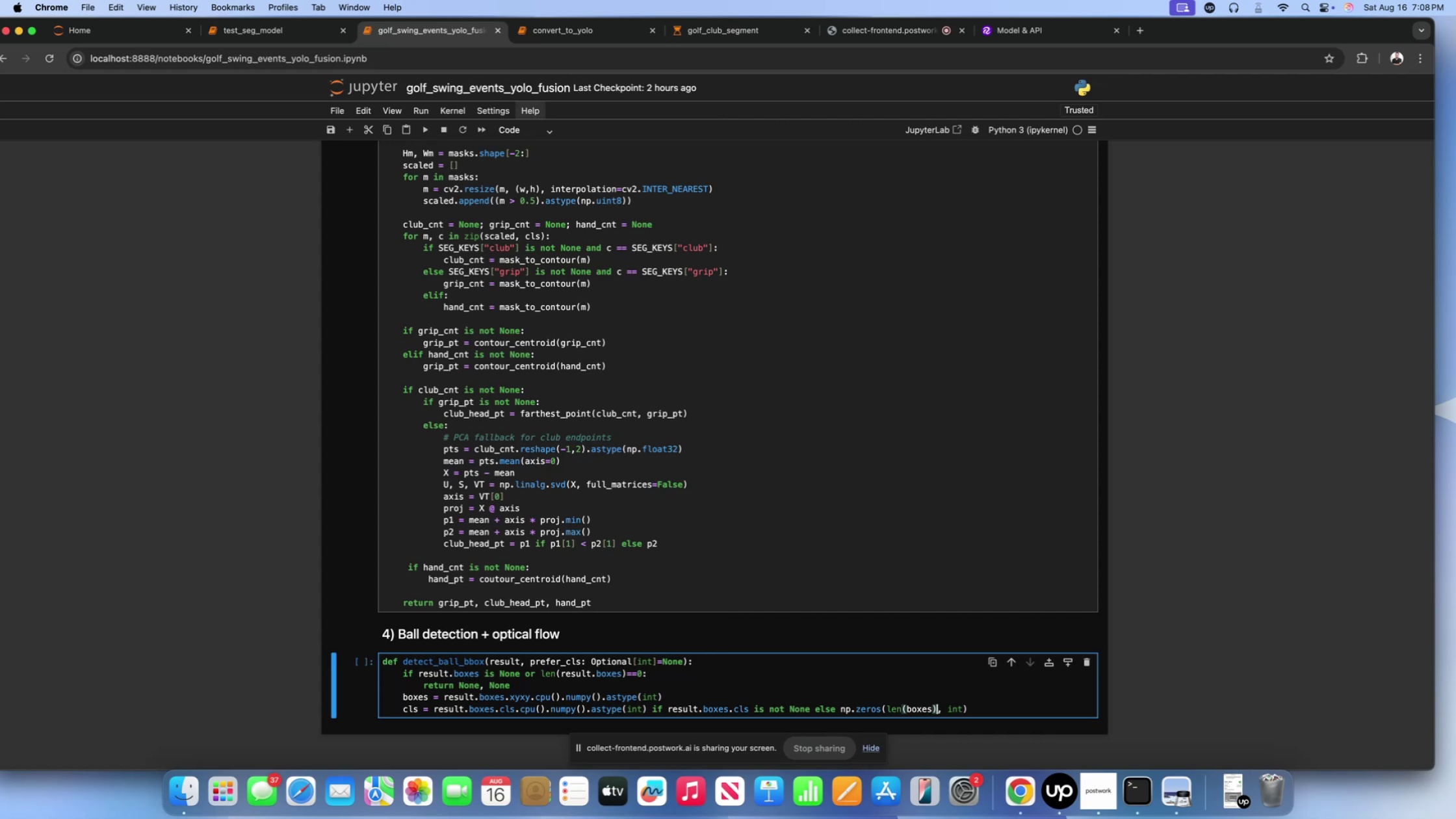 
key(ArrowRight)
 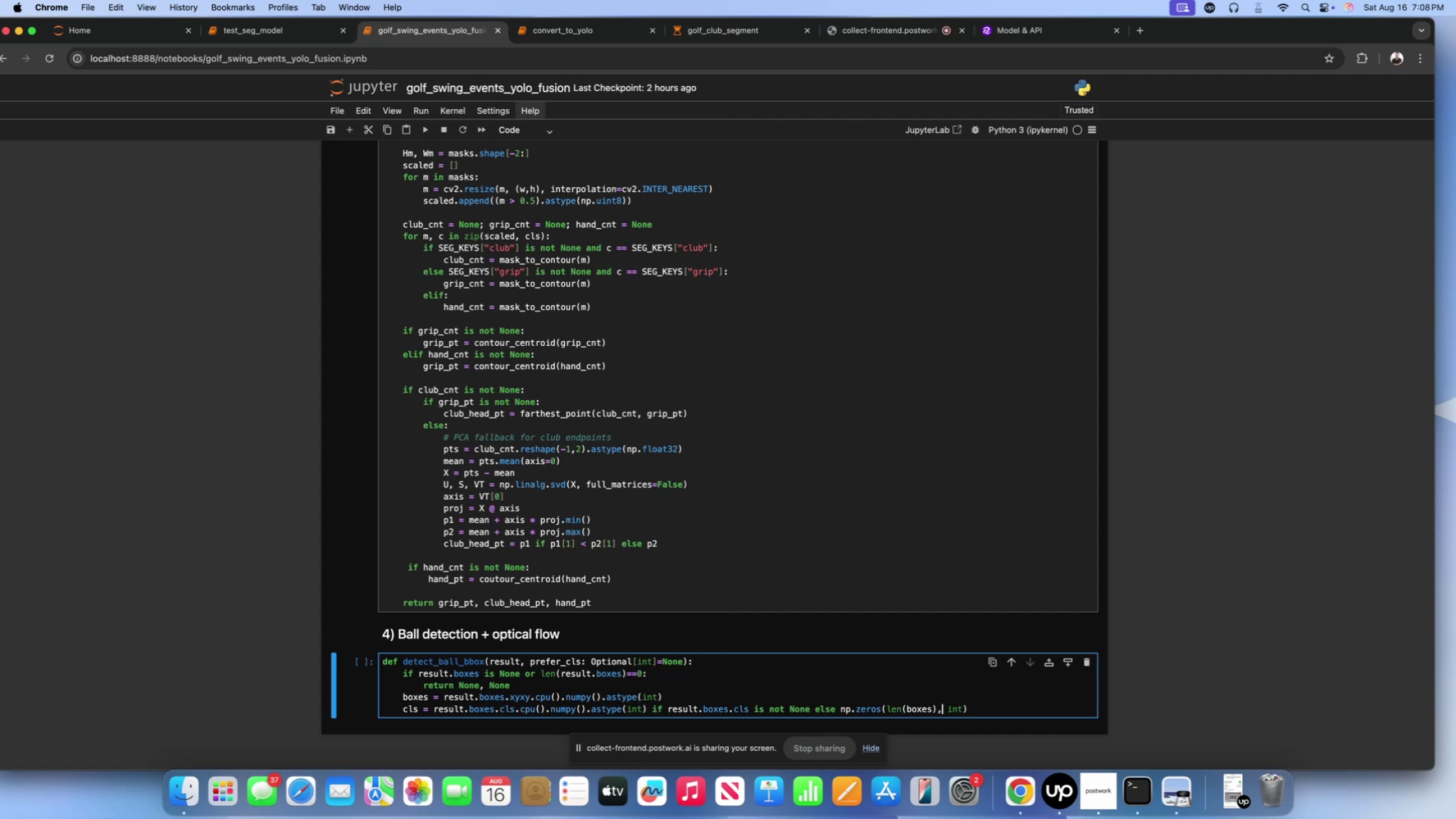 
key(ArrowRight)
 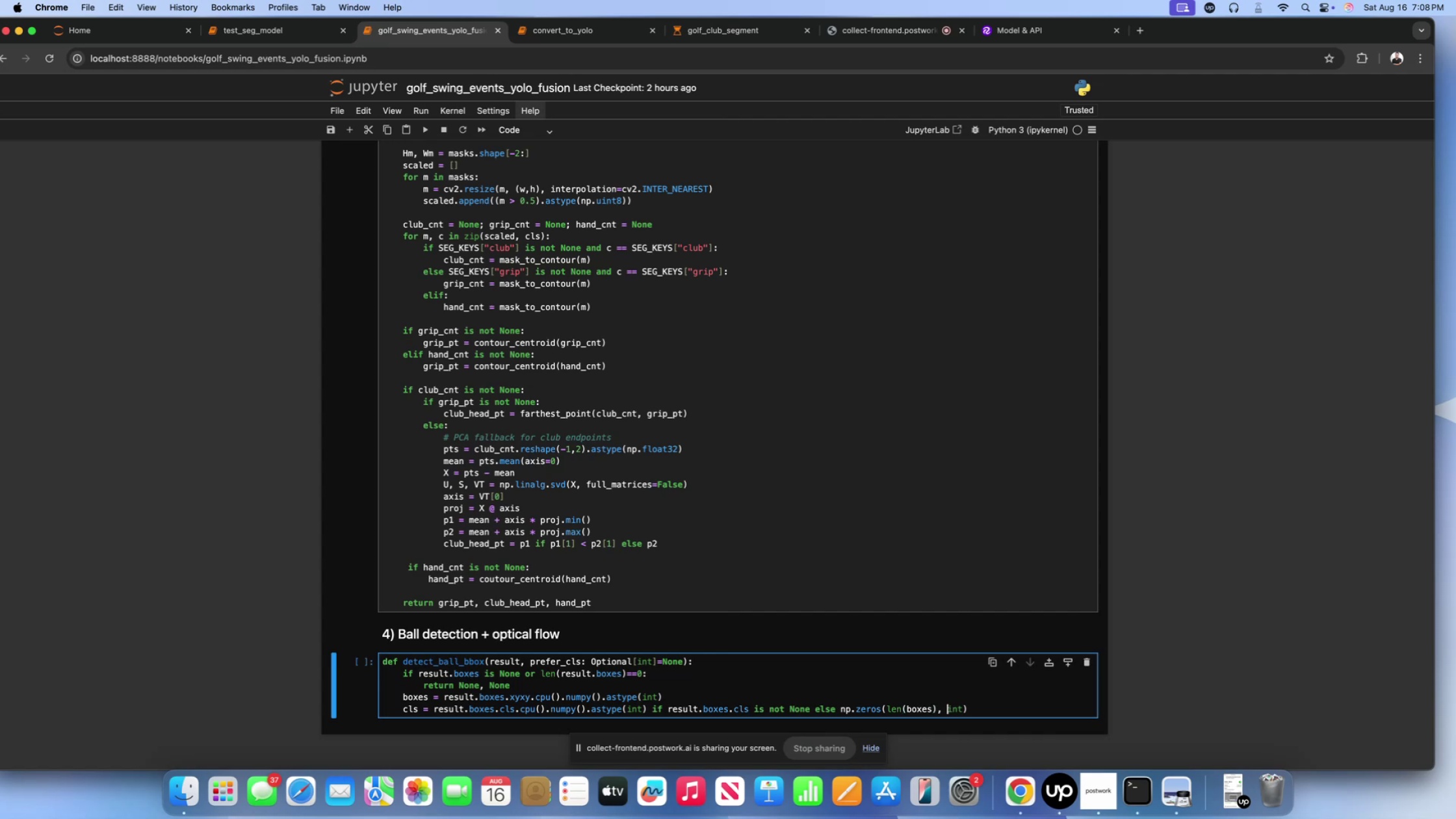 
key(ArrowRight)
 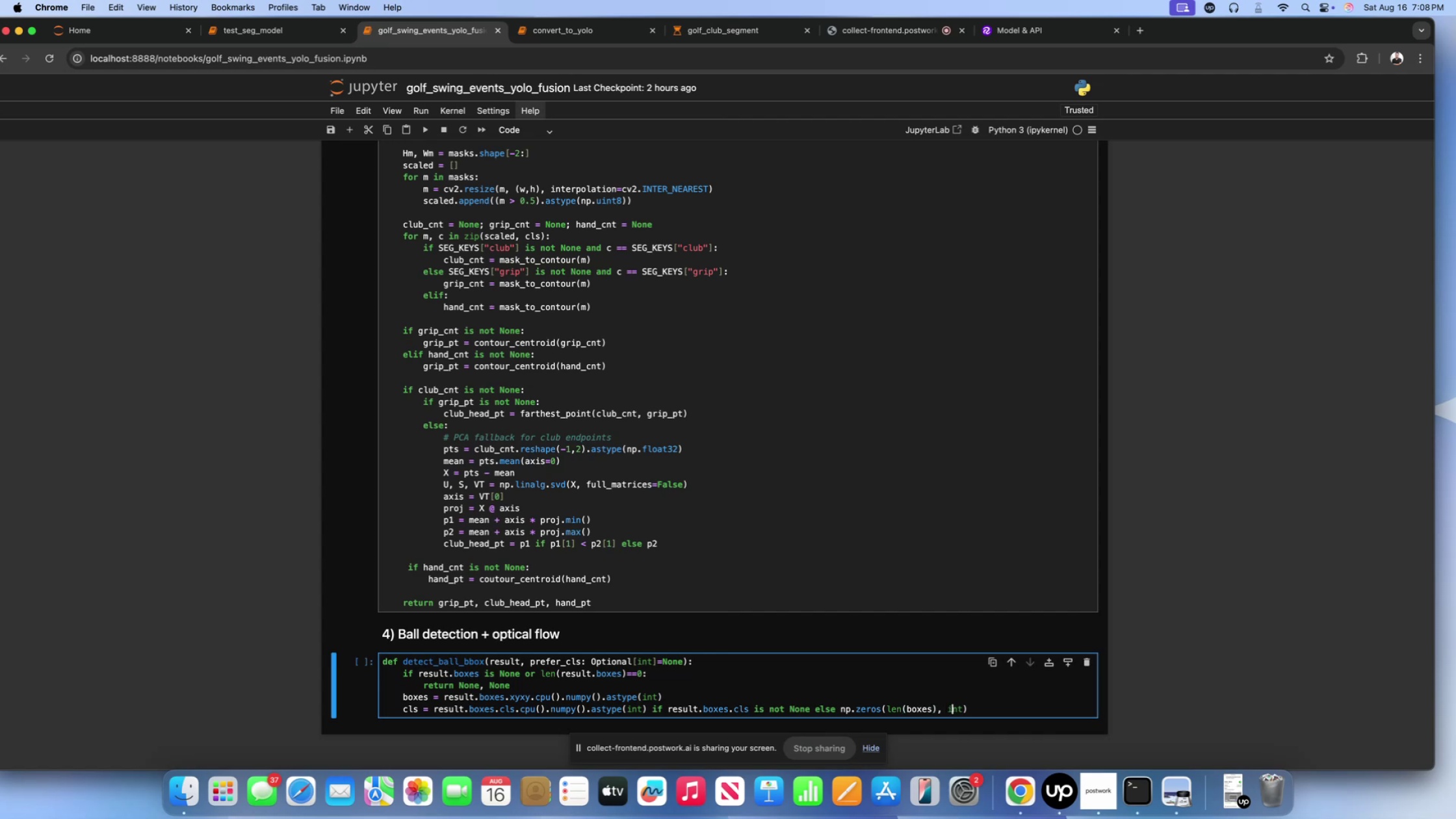 
key(ArrowRight)
 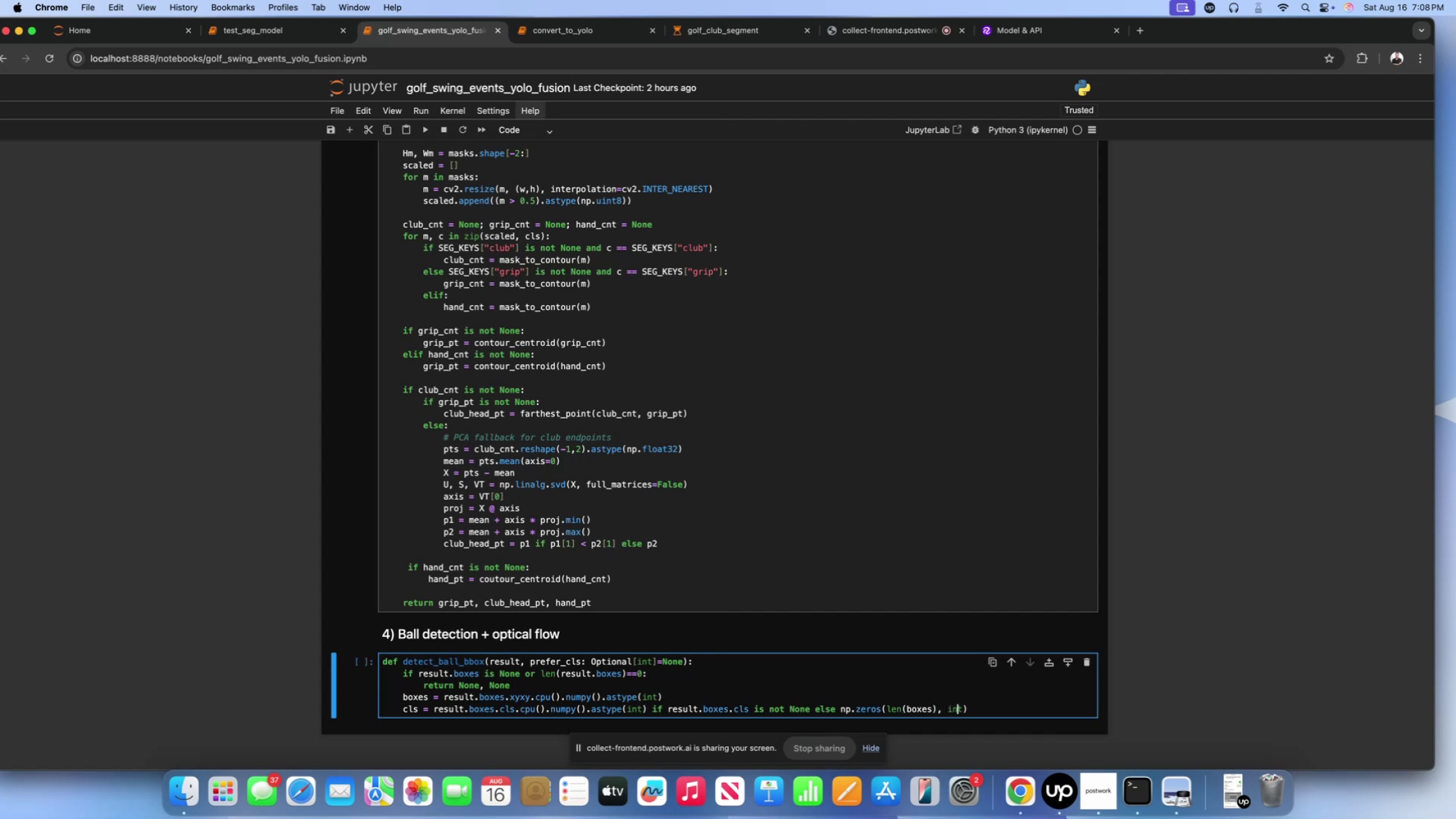 
key(ArrowRight)
 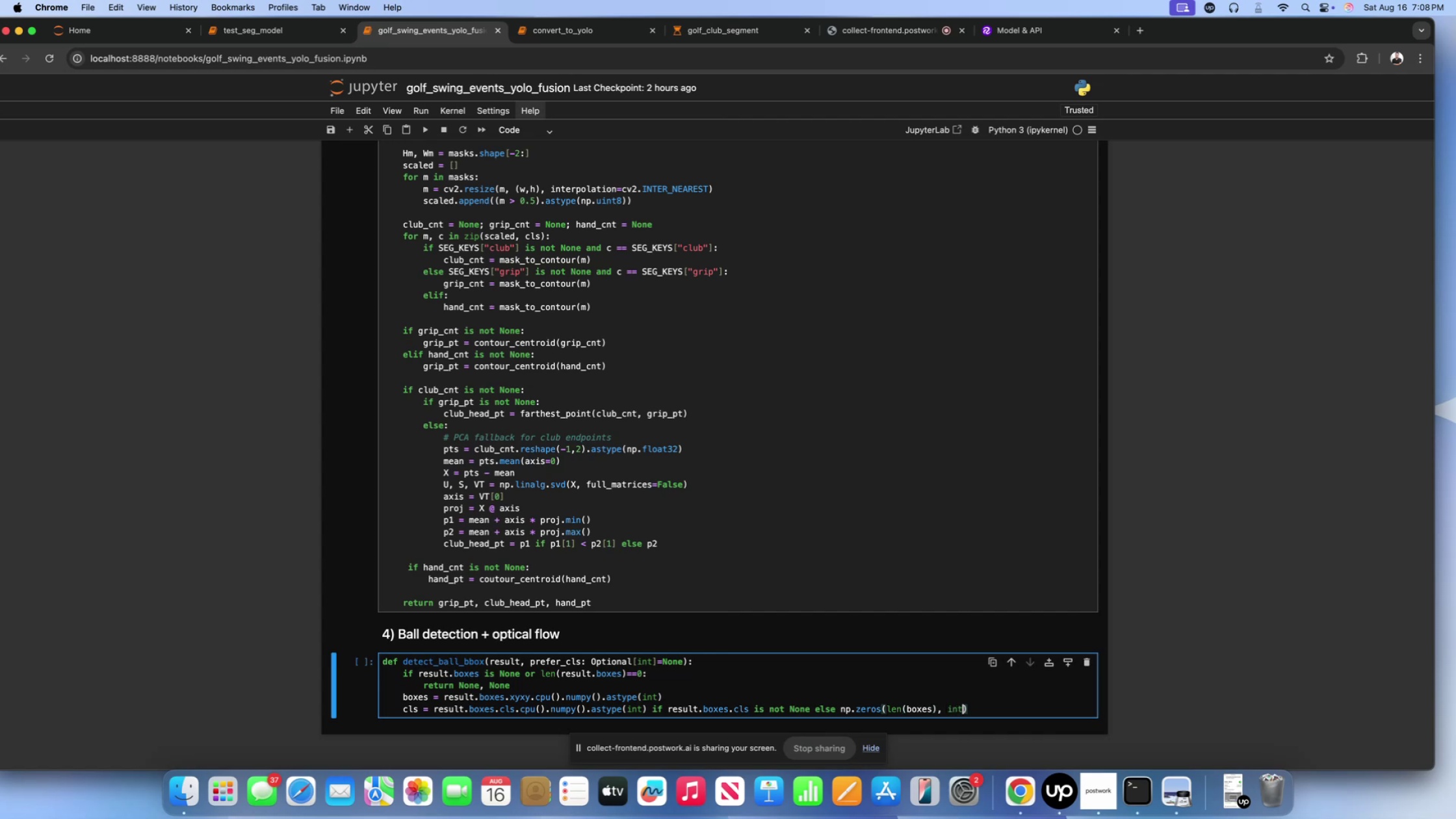 
key(ArrowRight)
 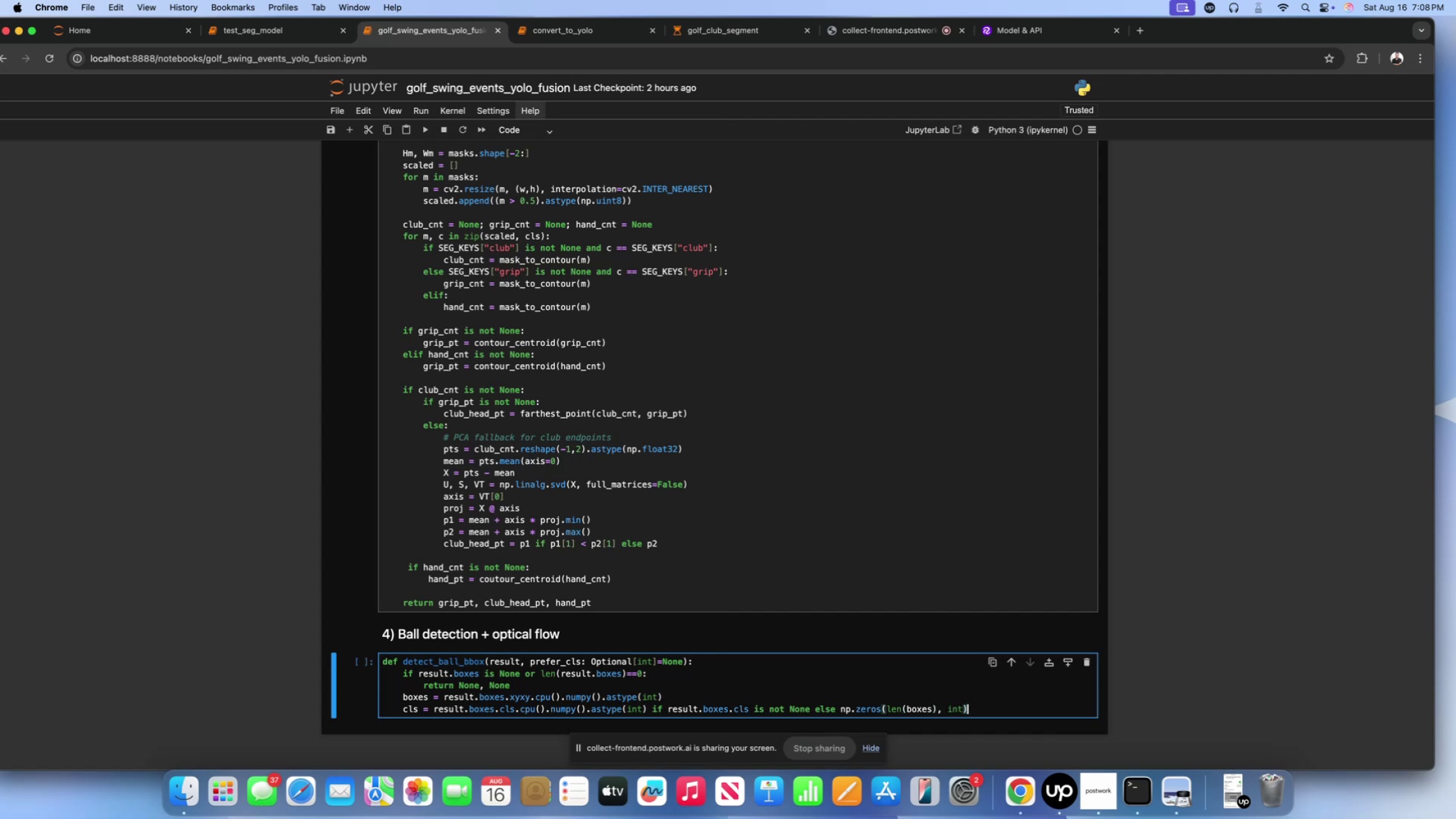 
key(Enter)
 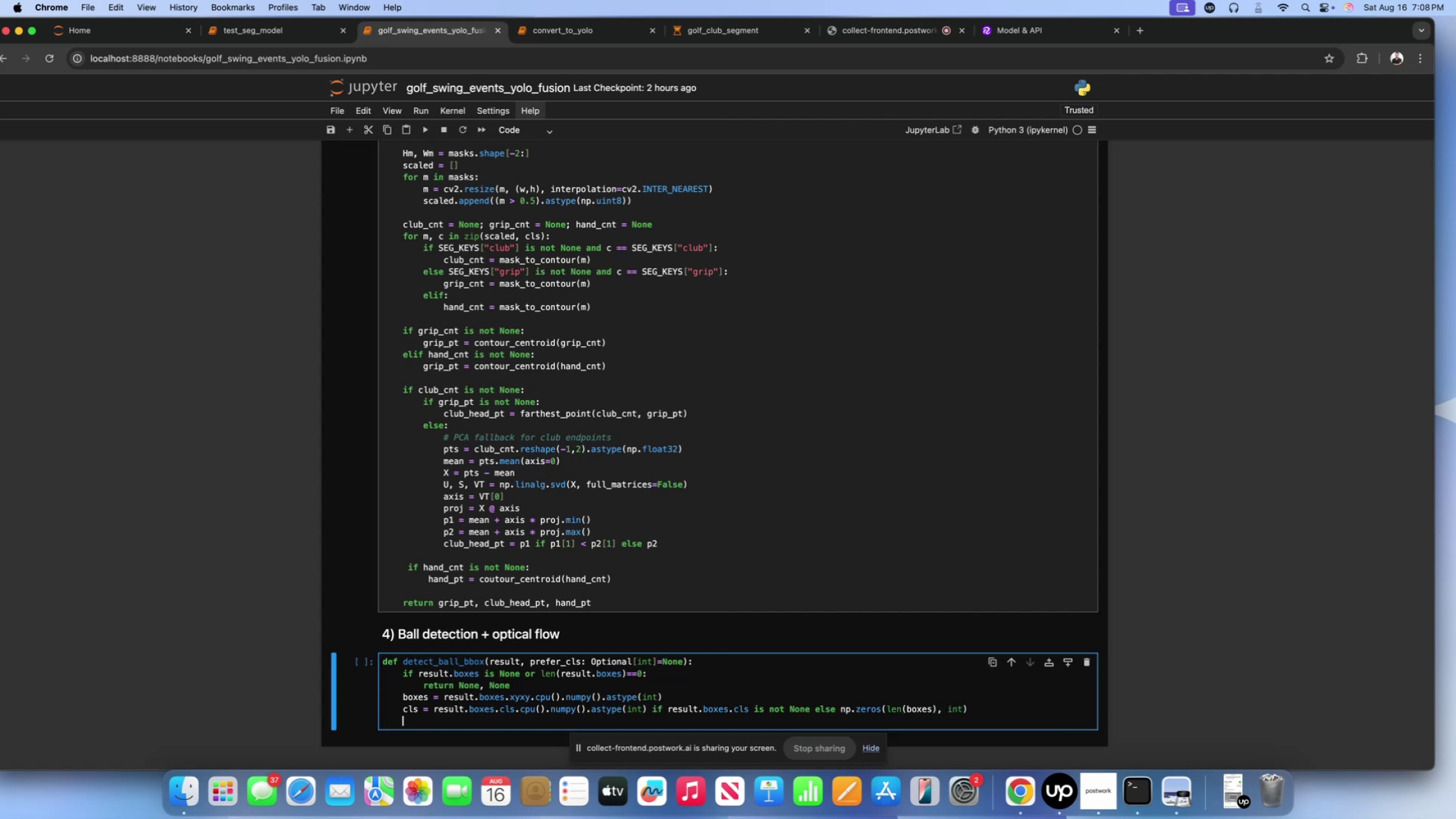 
type(confs = result.boxes)
 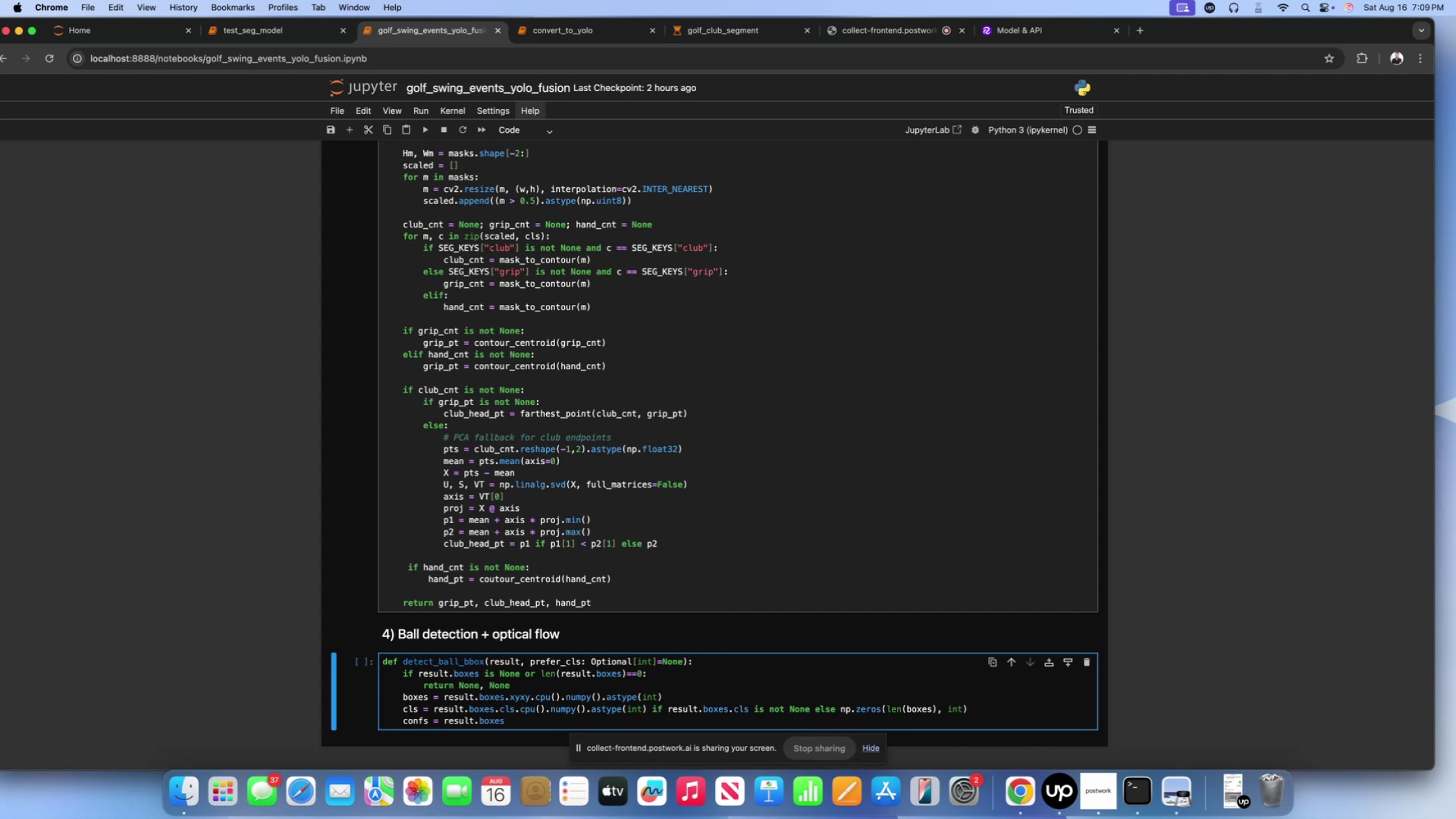 
wait(5.97)
 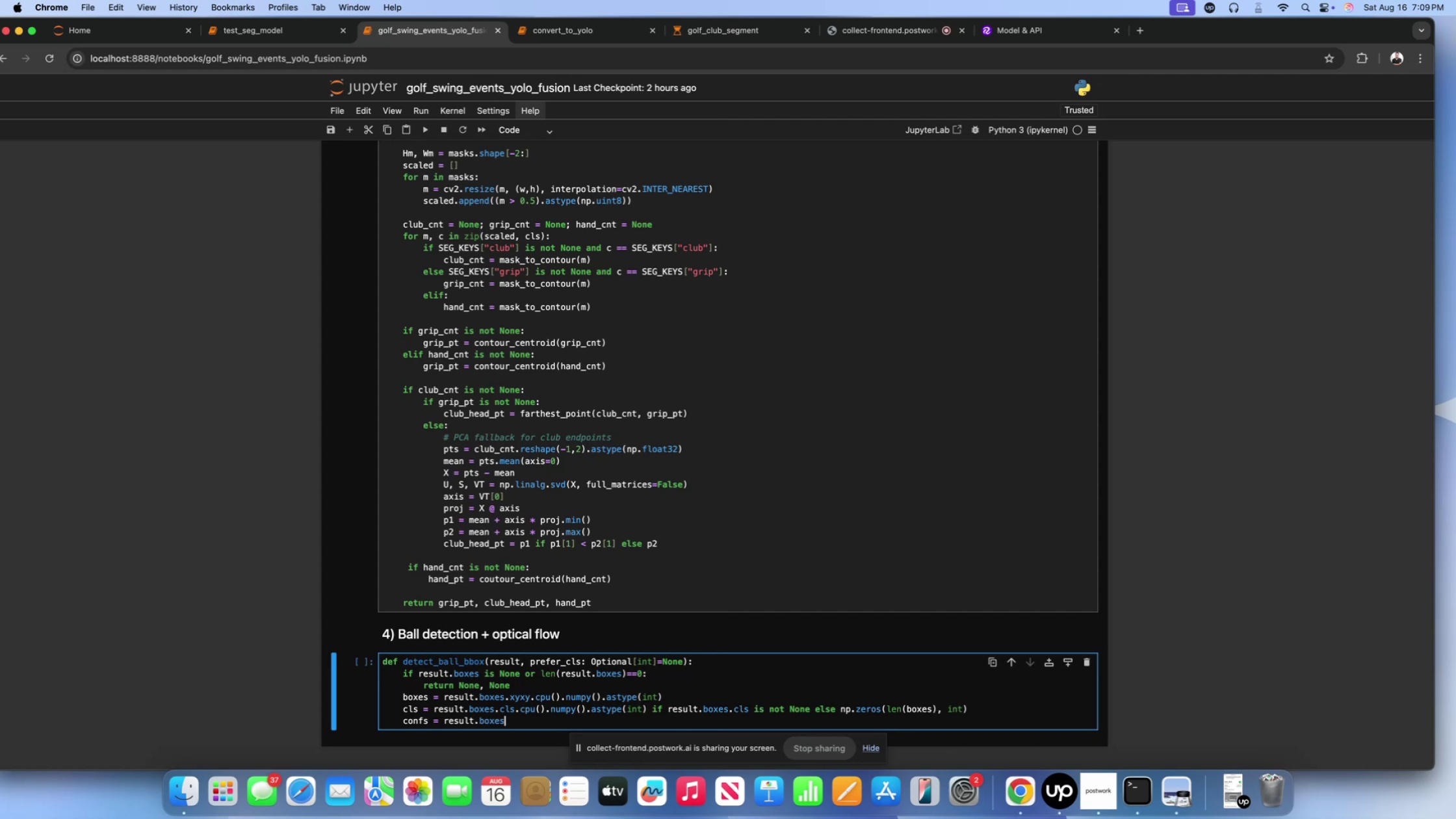 
type(.conf.cpu().)
 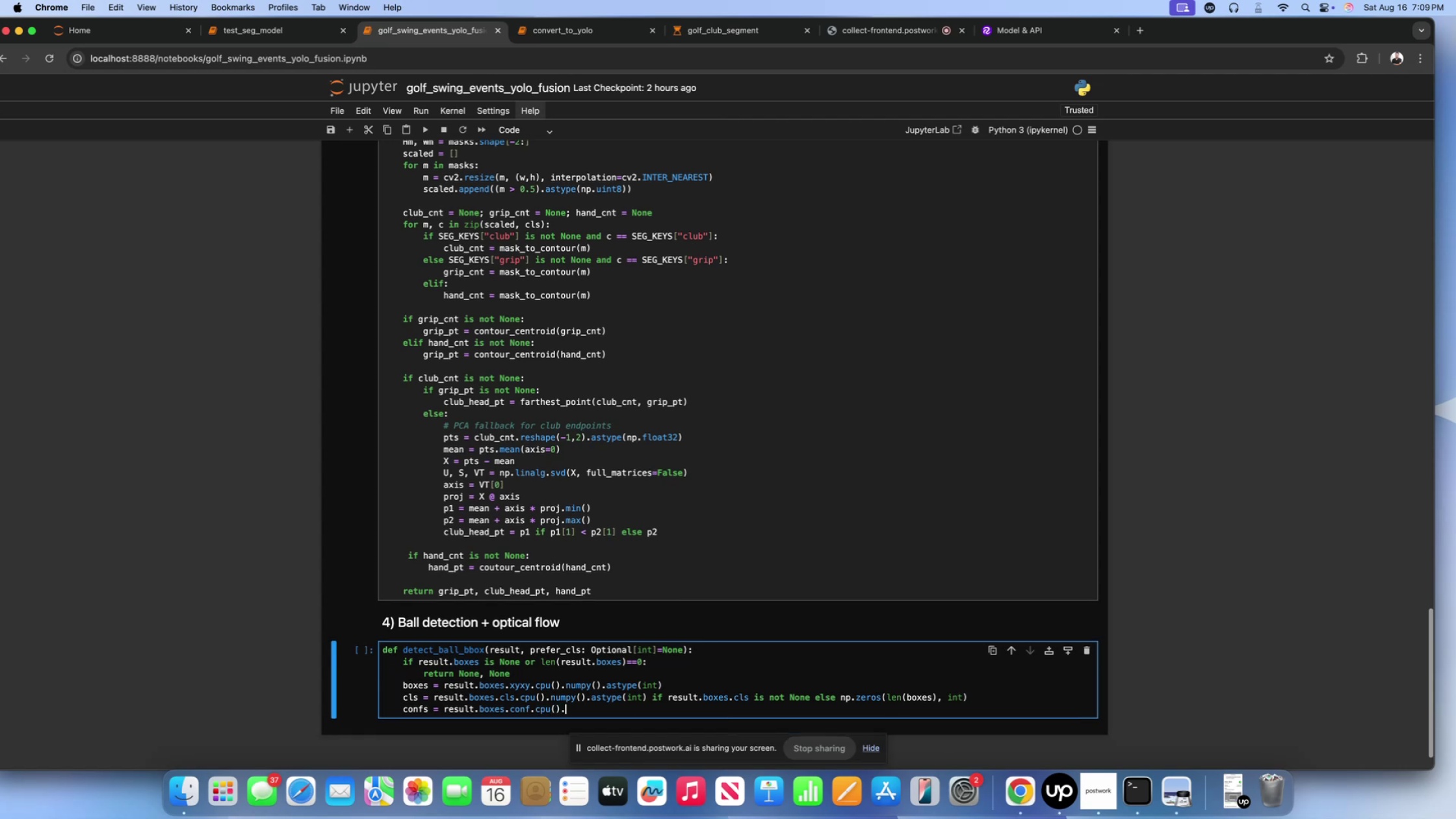 
scroll: coordinate [712, 695], scroll_direction: down, amount: 19.0
 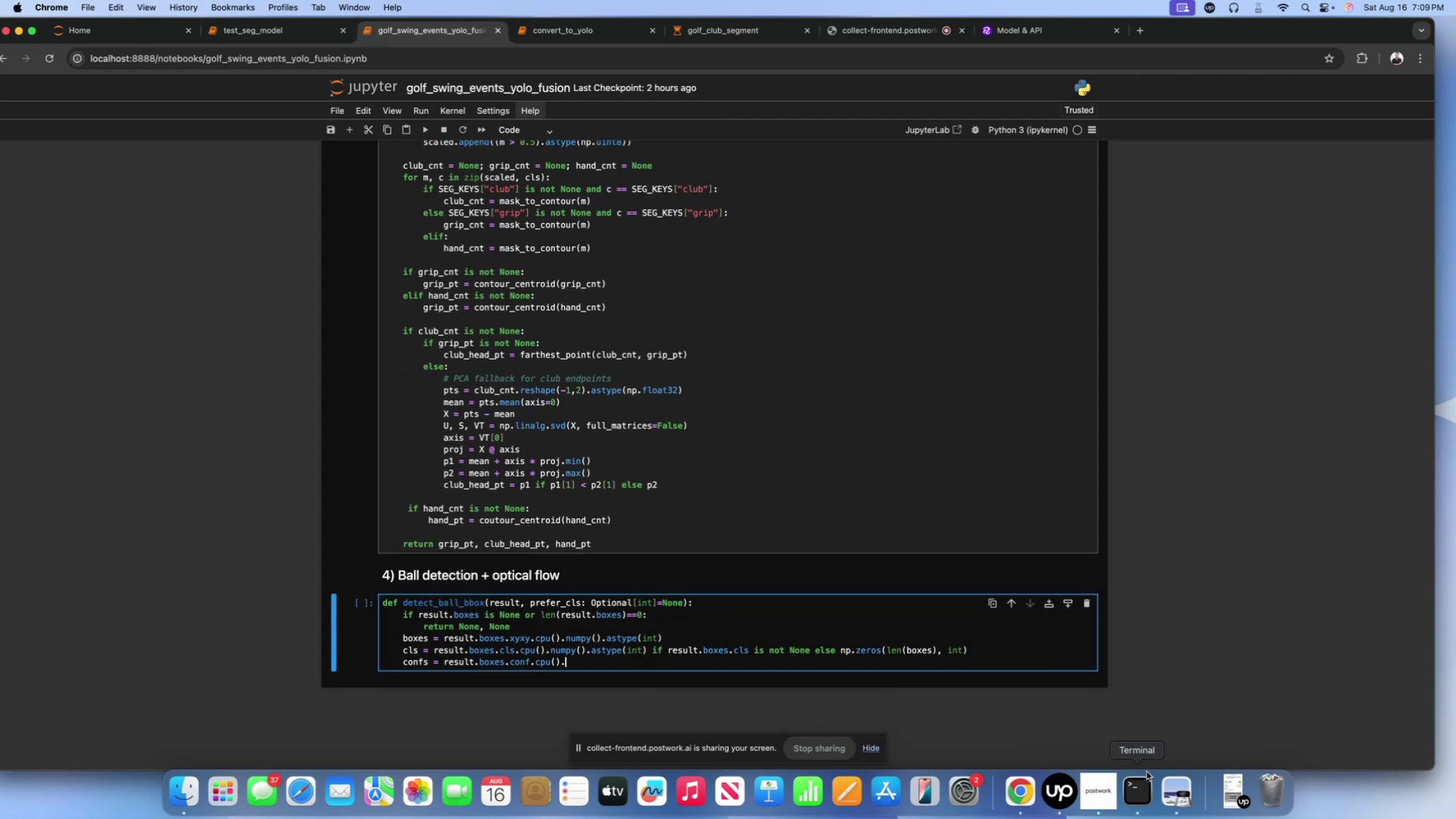 
left_click([1137, 790])
 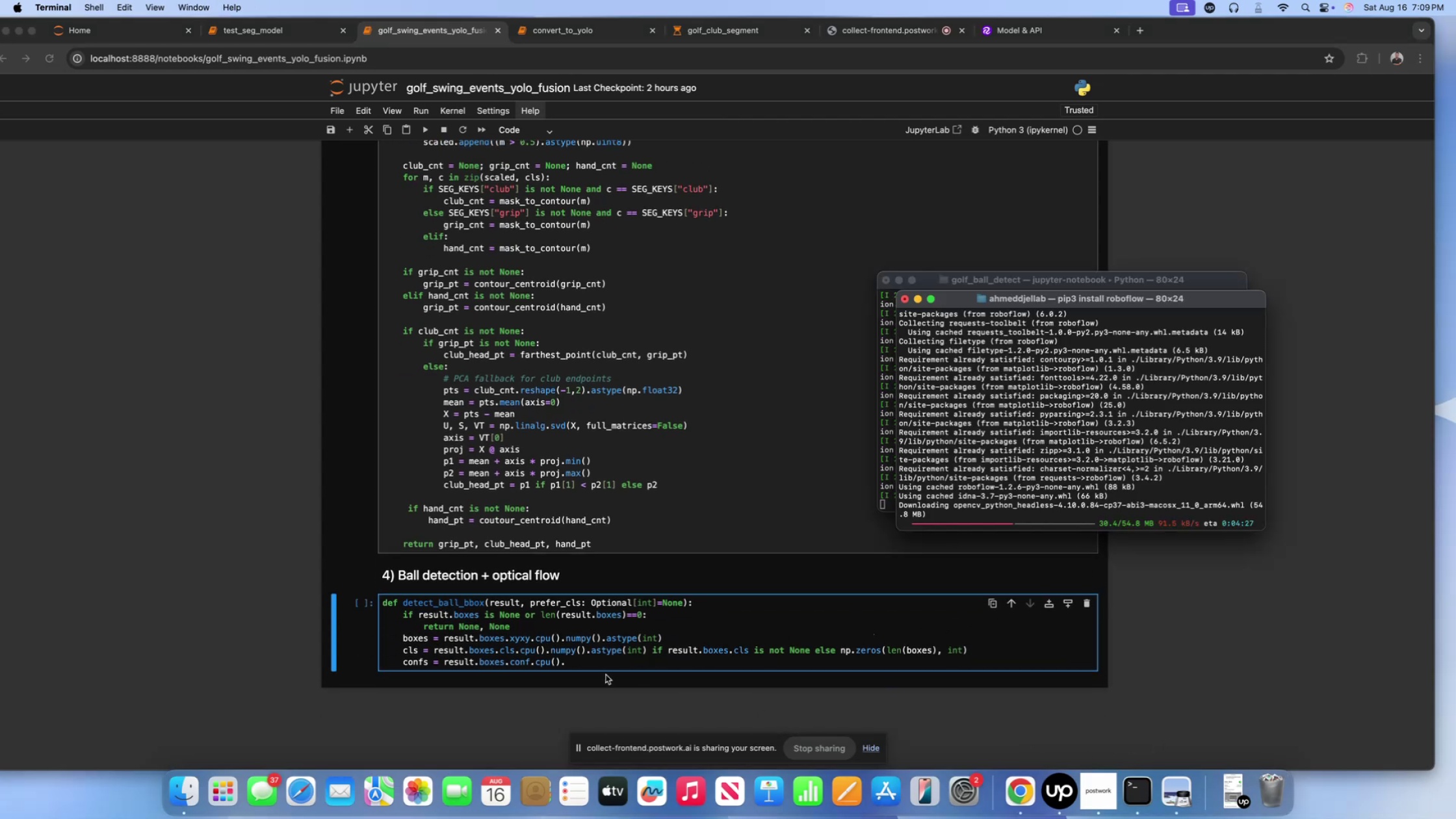 
double_click([593, 664])
 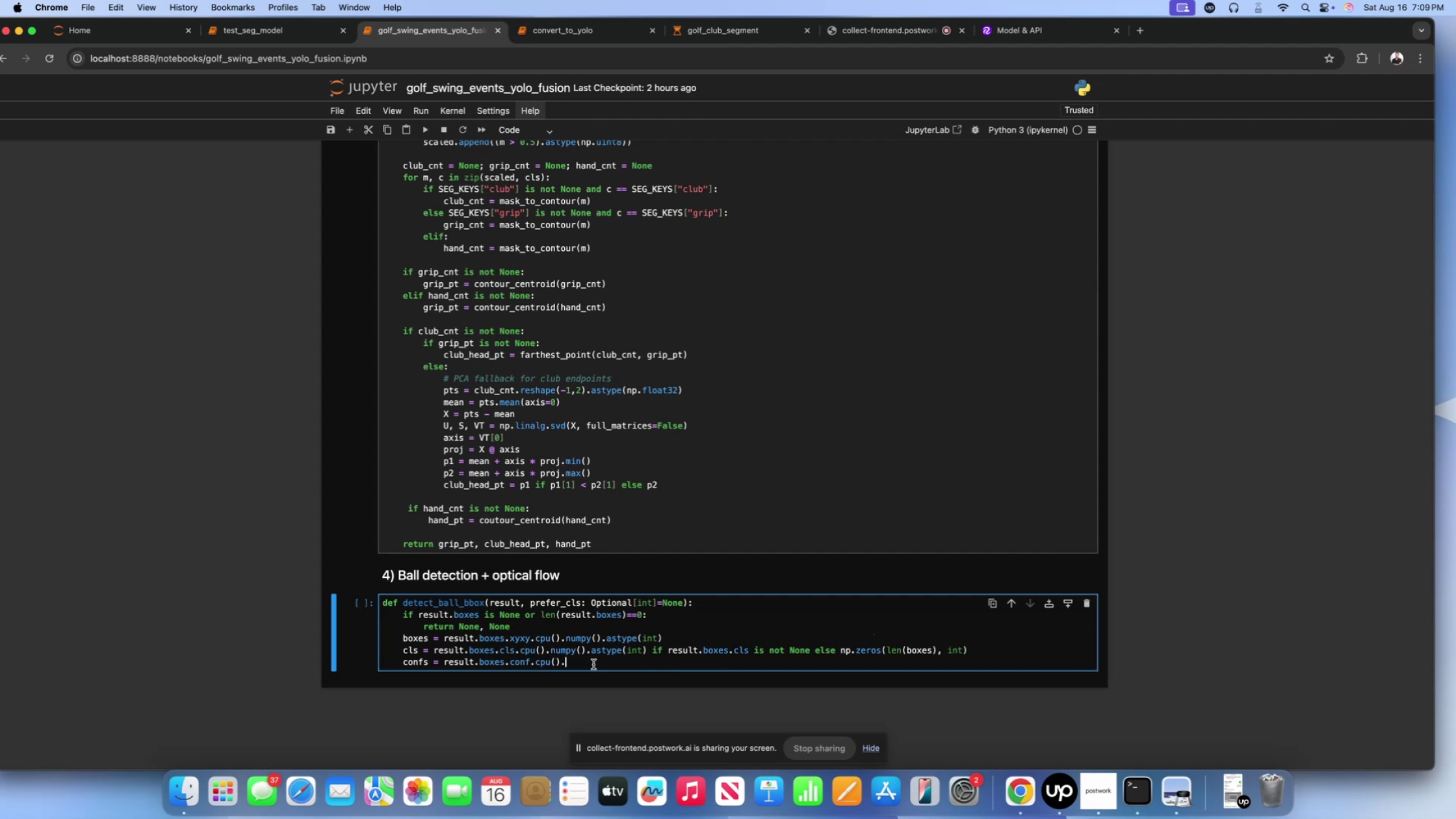 
wait(11.37)
 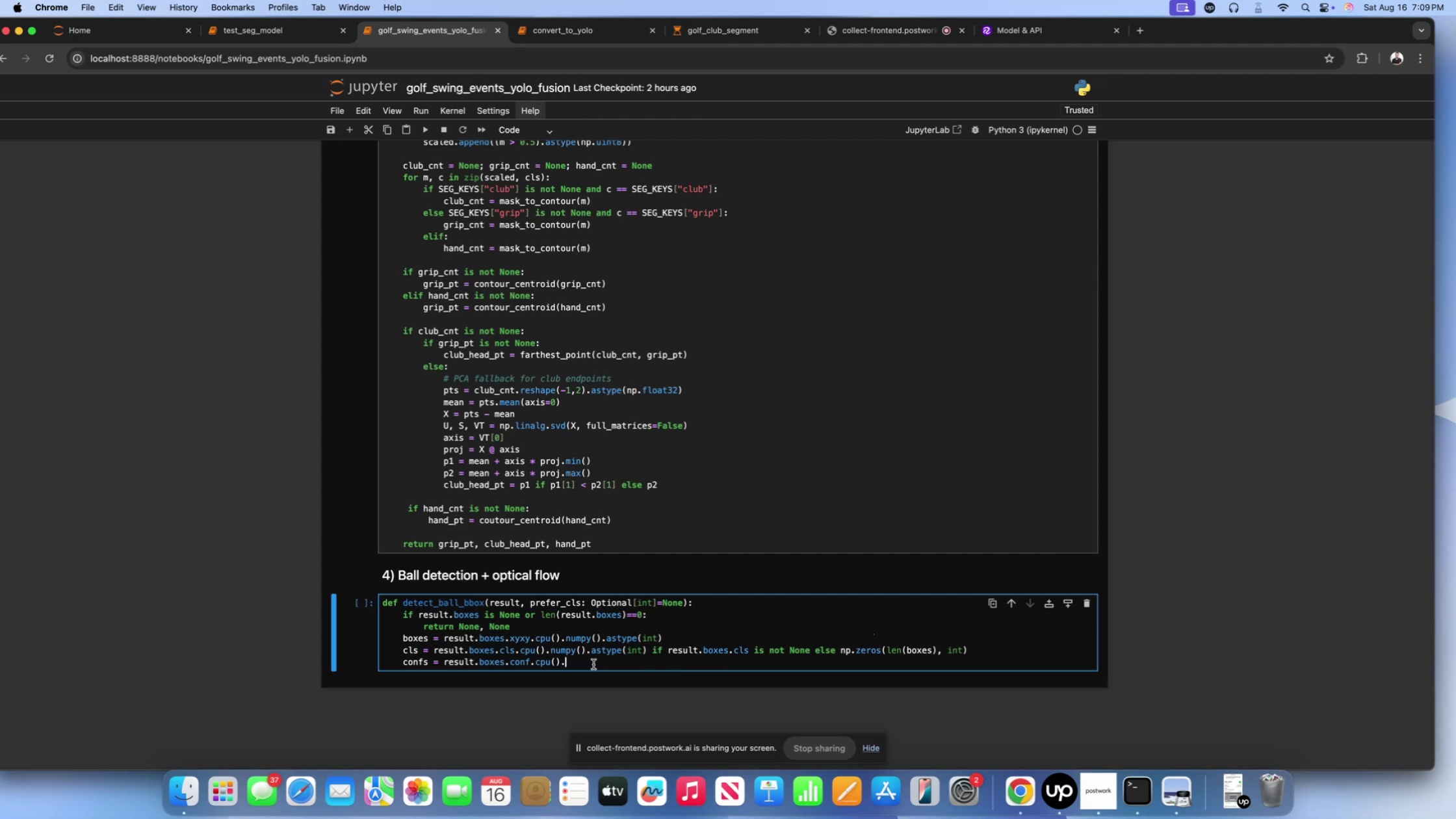 
type(numpy)
 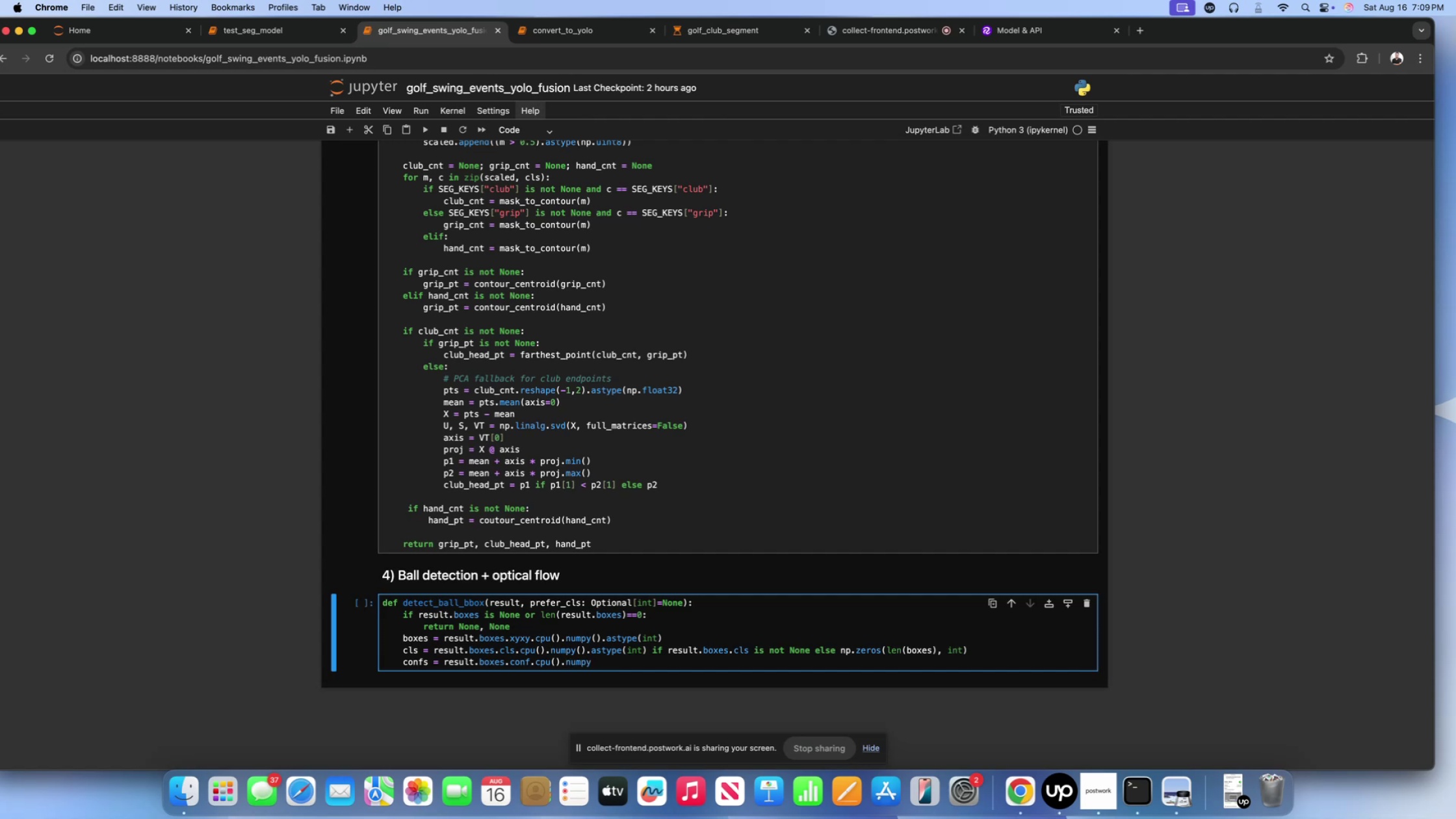 
type(() if result)
 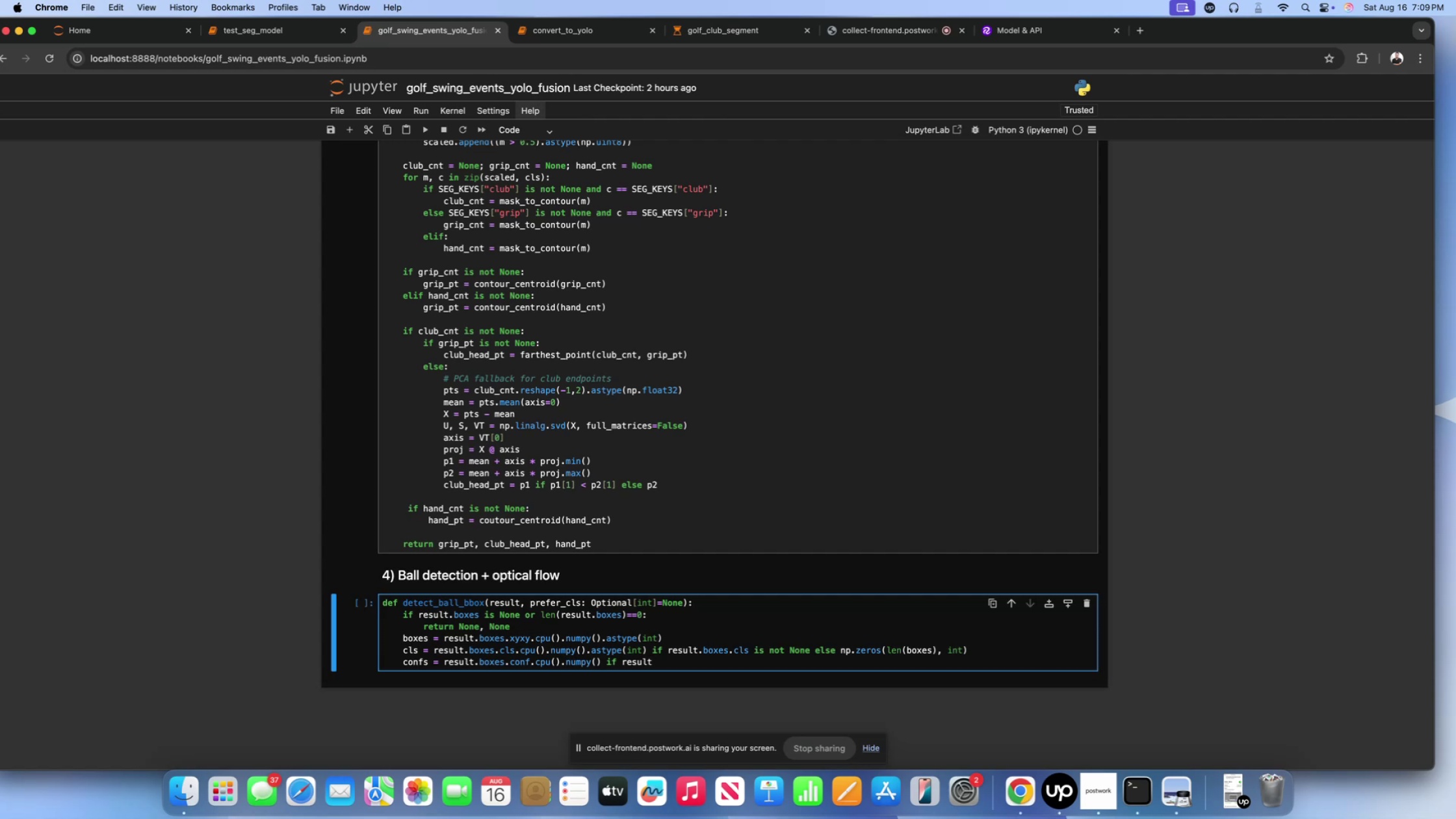 
wait(7.25)
 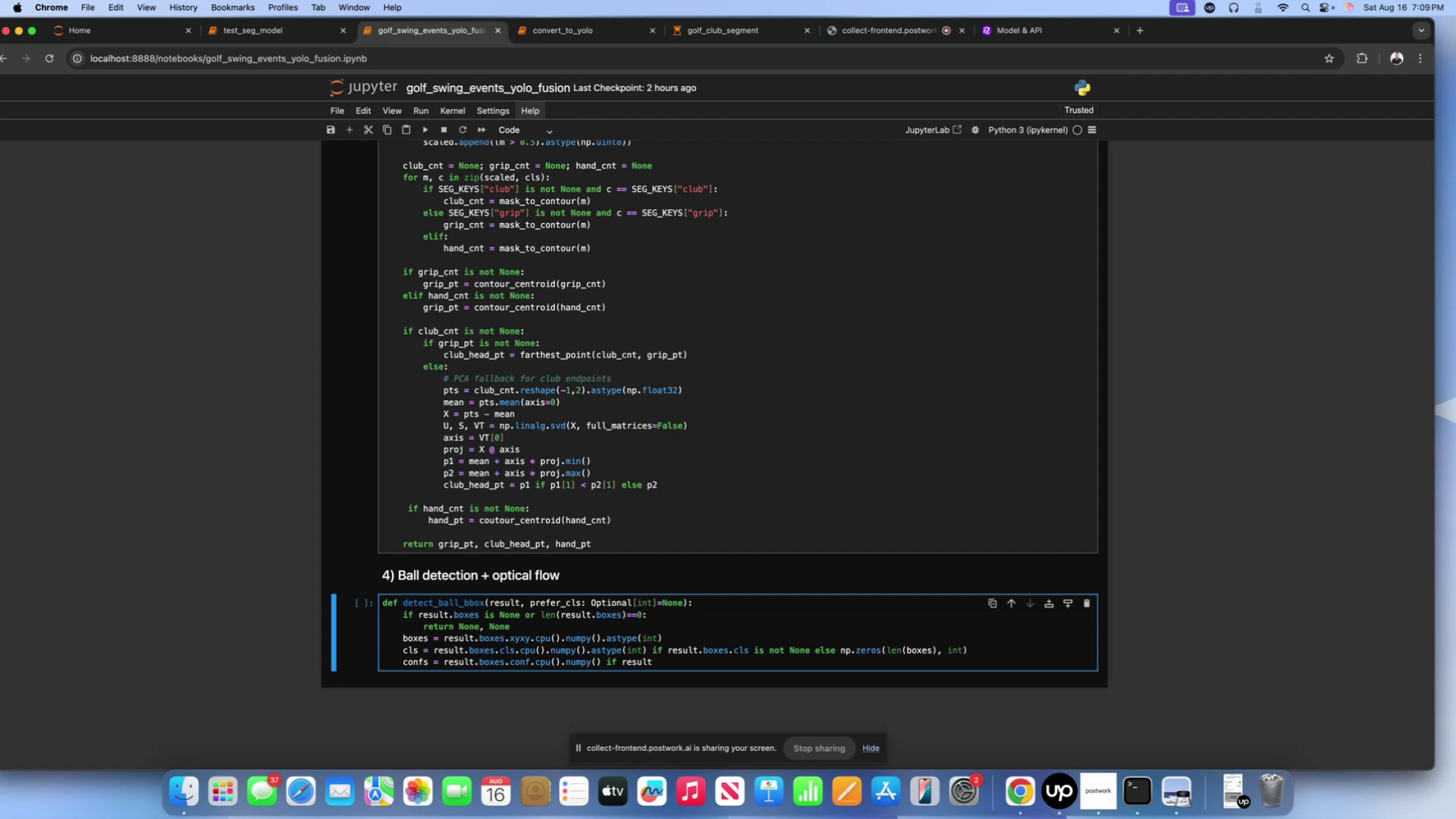 
key(Space)
 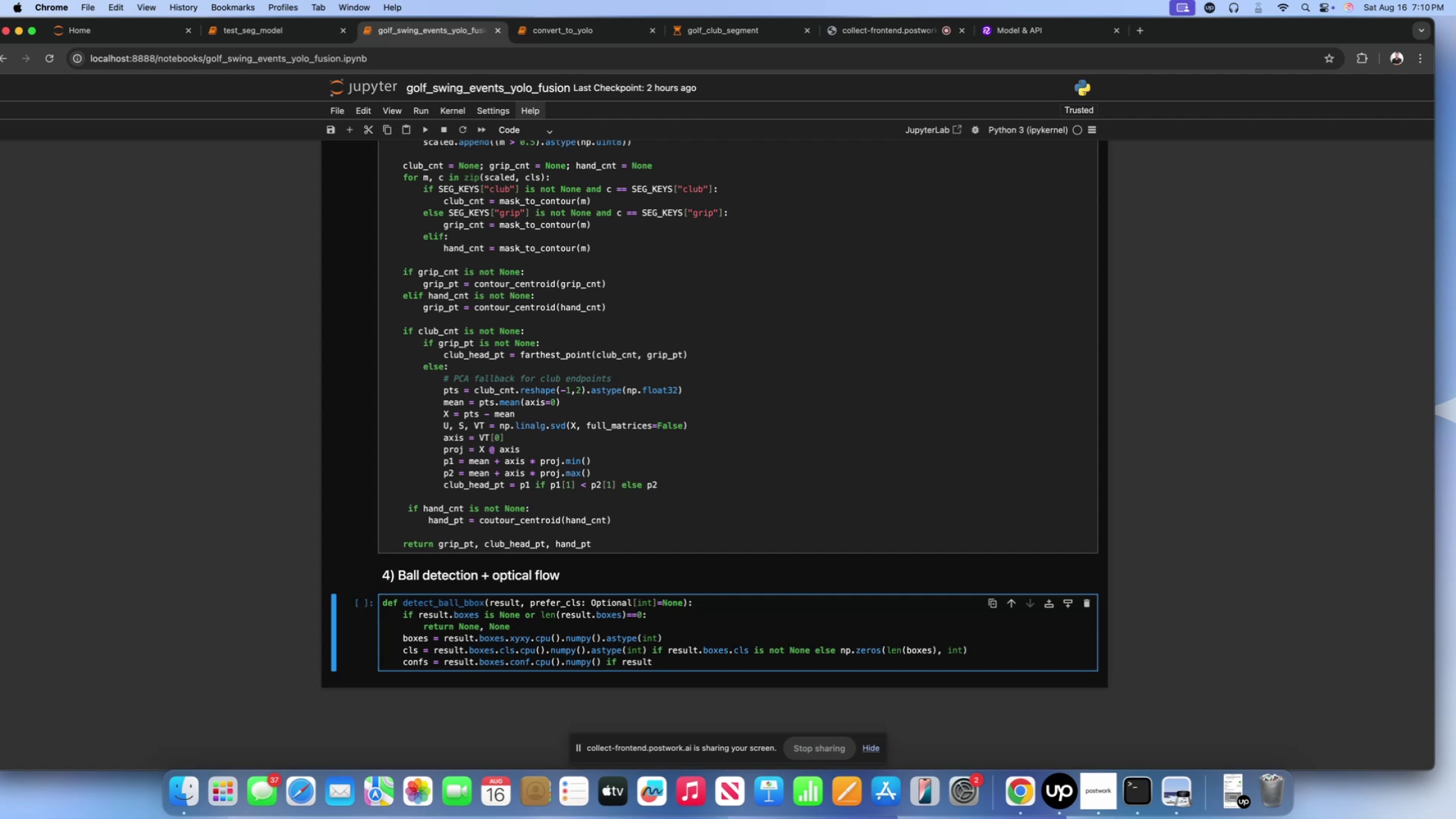 
wait(25.3)
 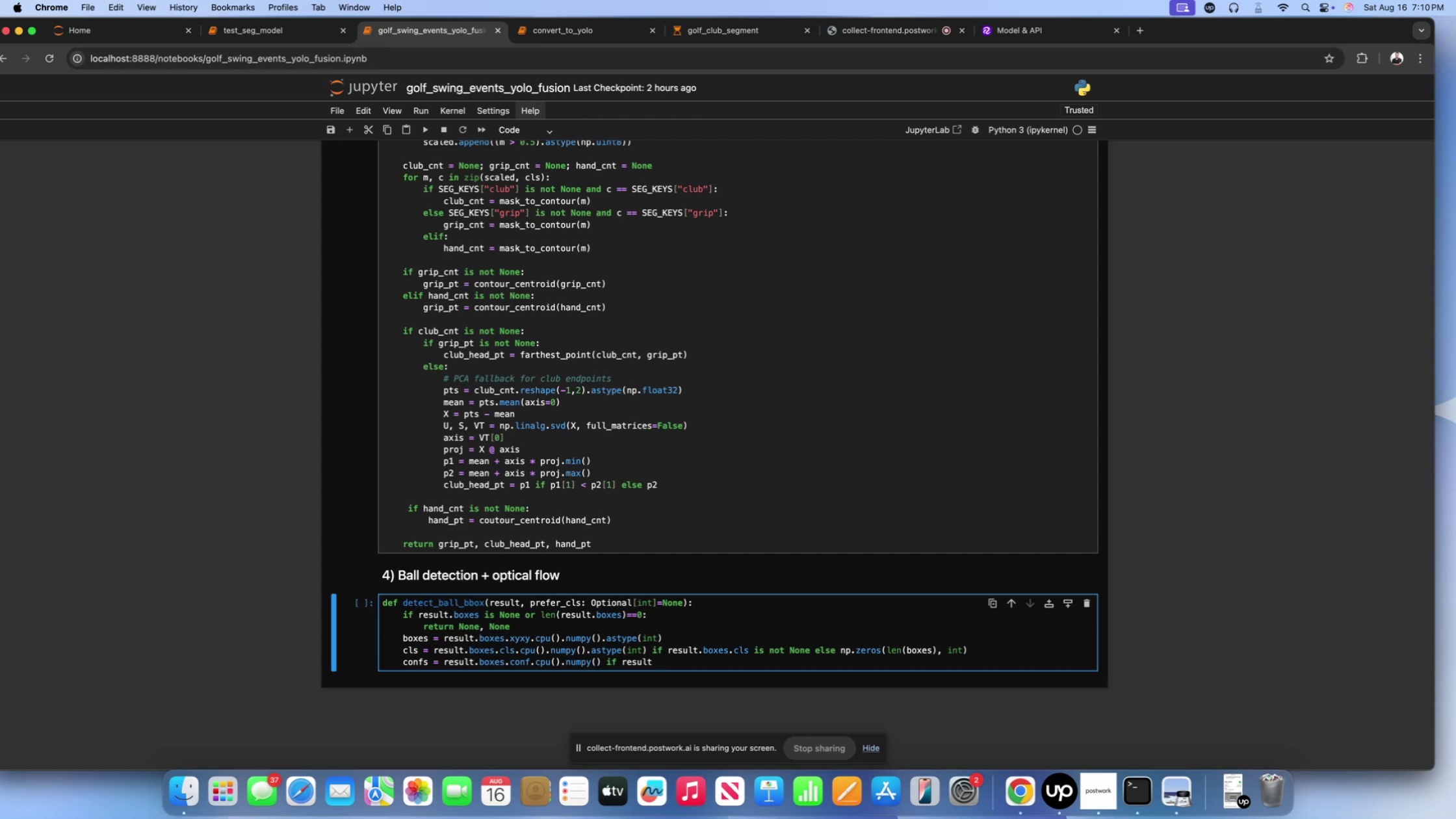 
type(.)
key(Backspace)
key(Backspace)
type(.boxes.conf is None)
 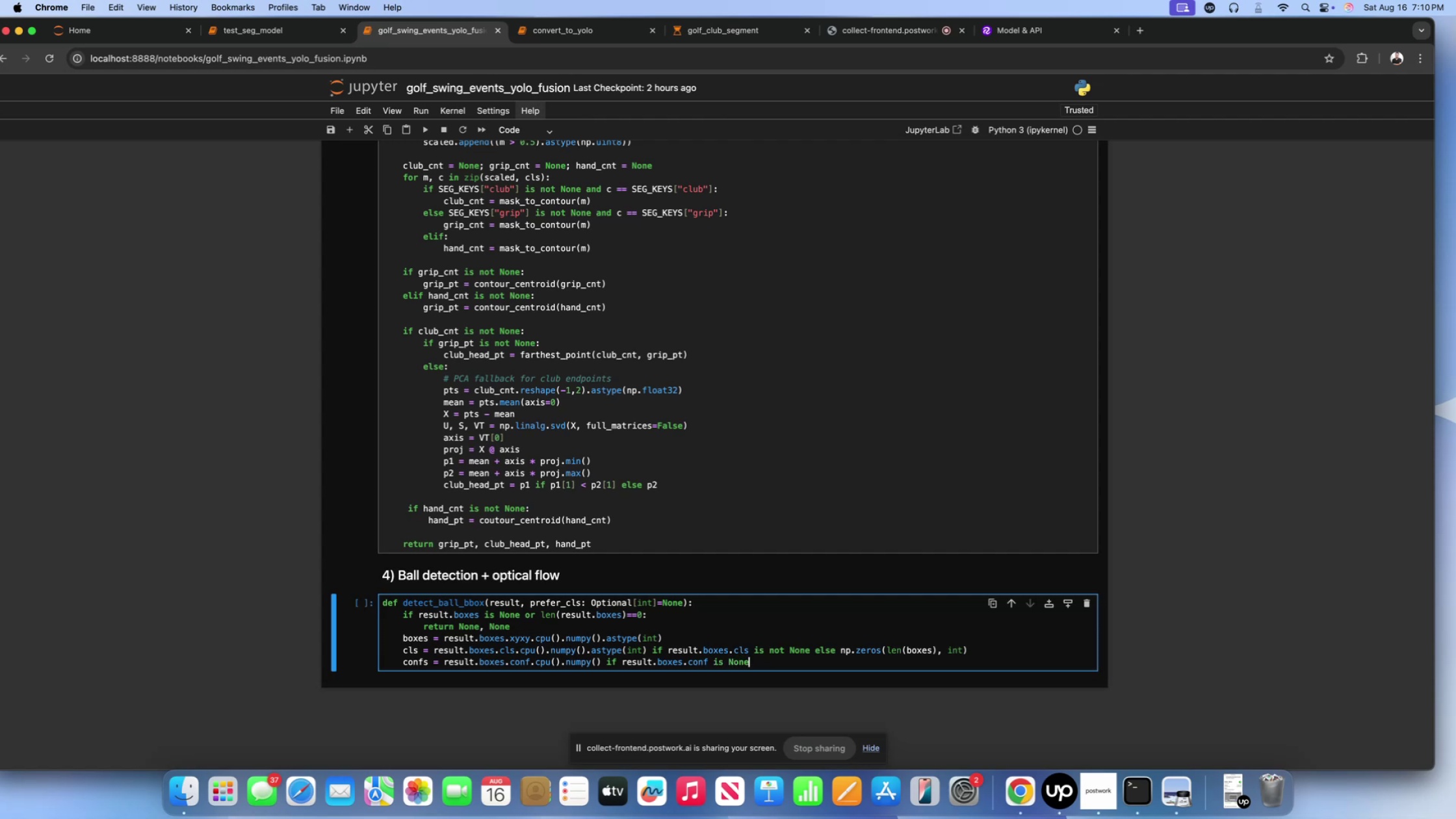 
key(ArrowLeft)
 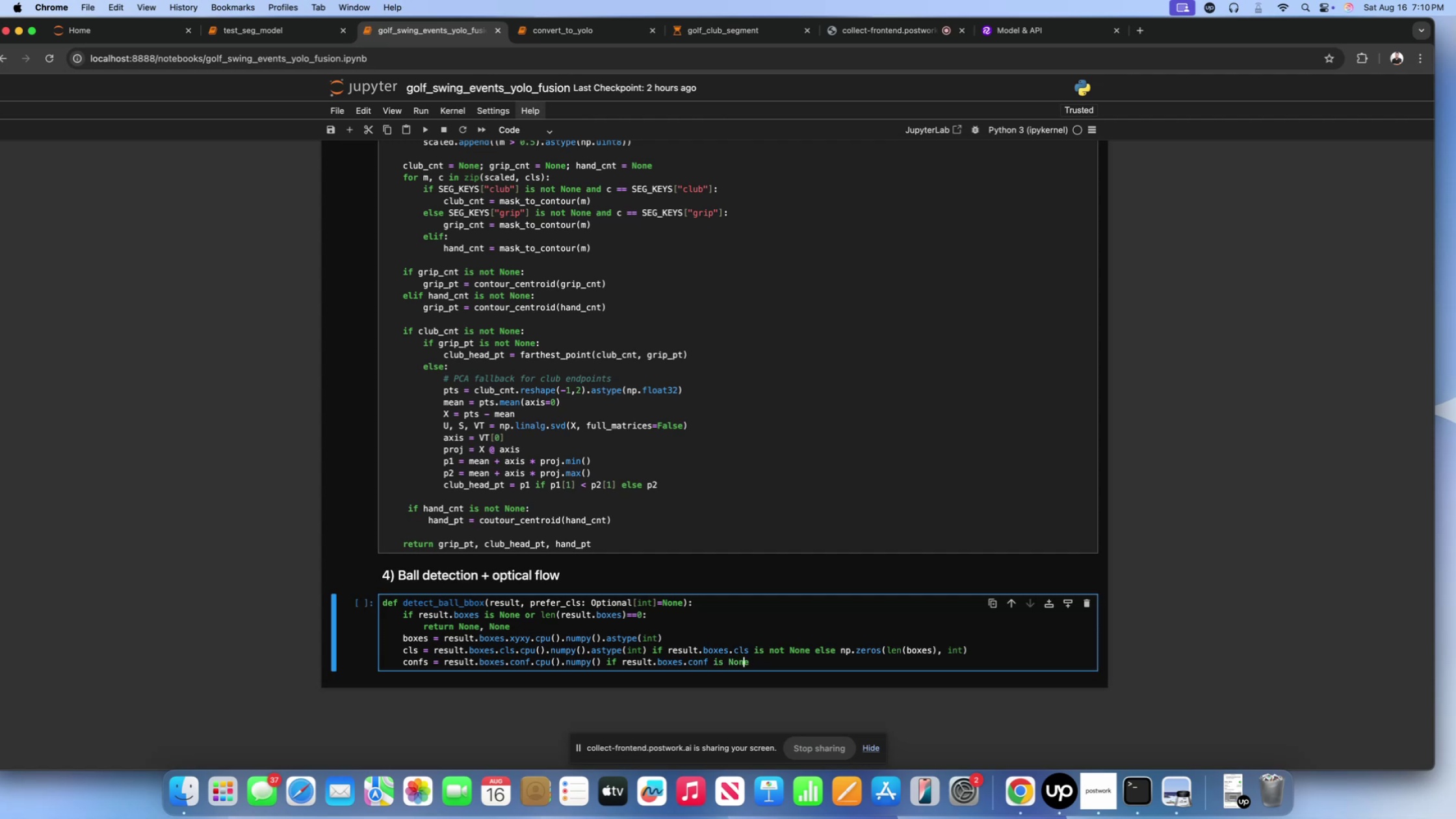 
key(ArrowLeft)
 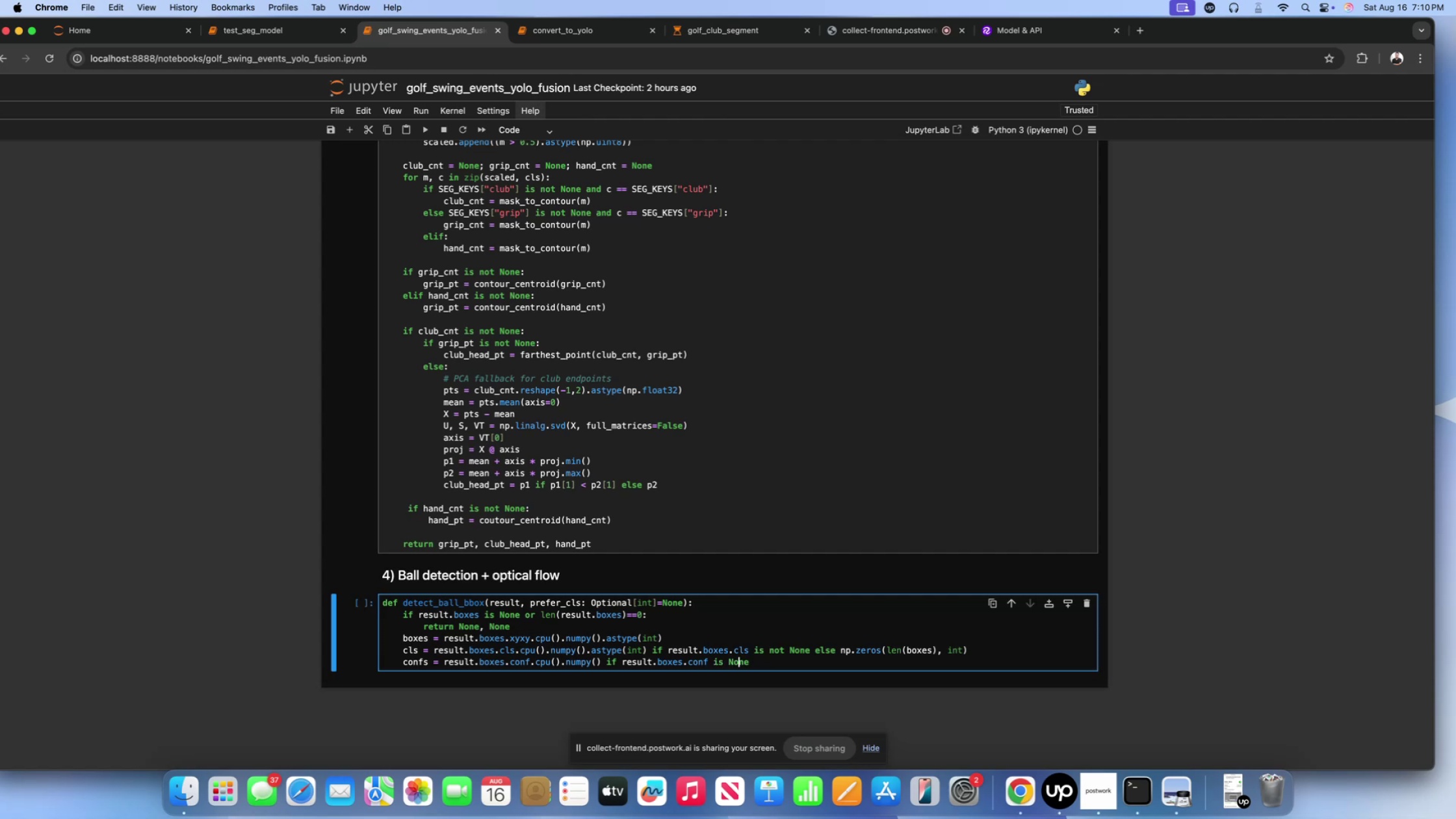 
key(ArrowLeft)
 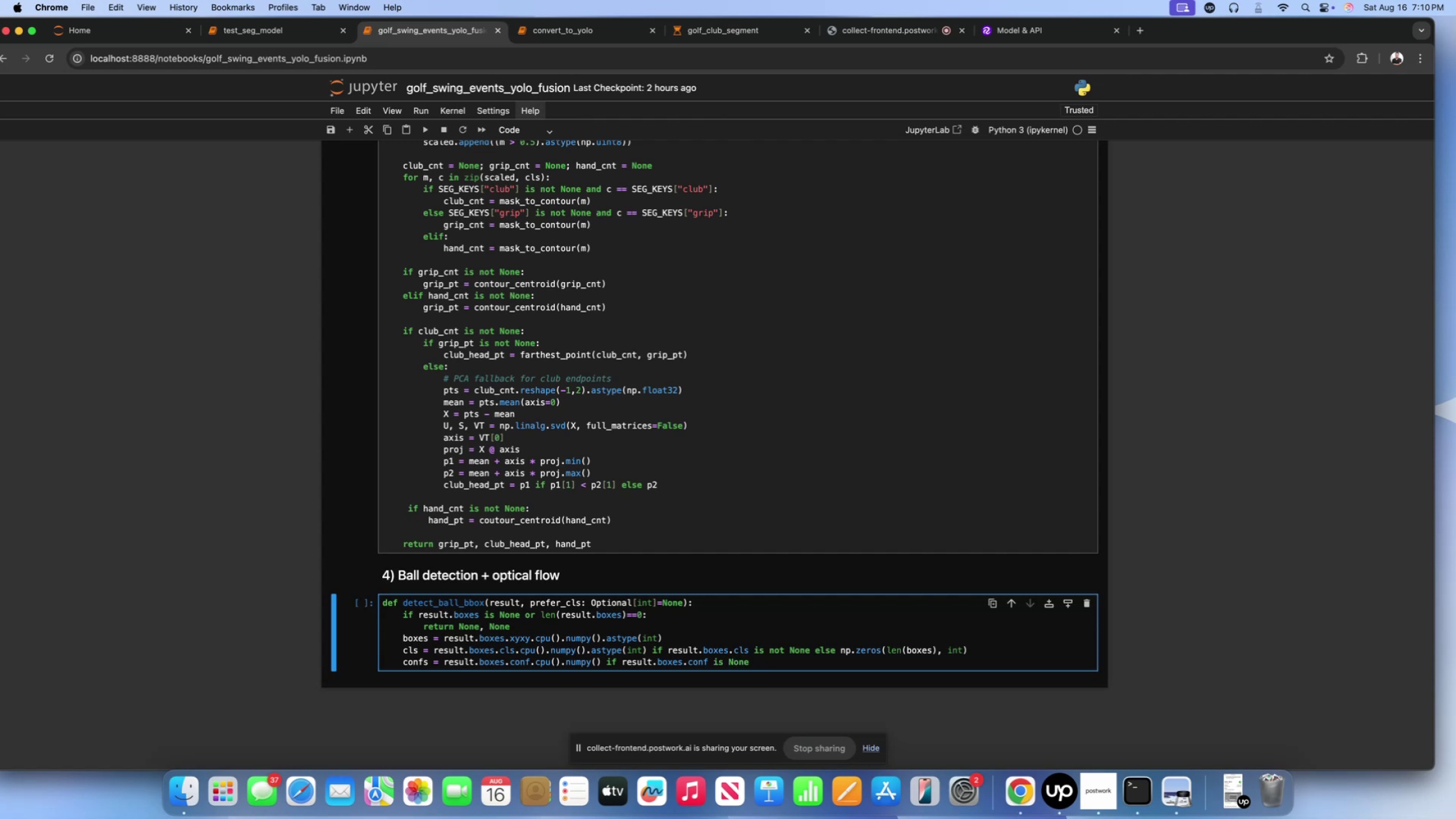 
key(ArrowLeft)
 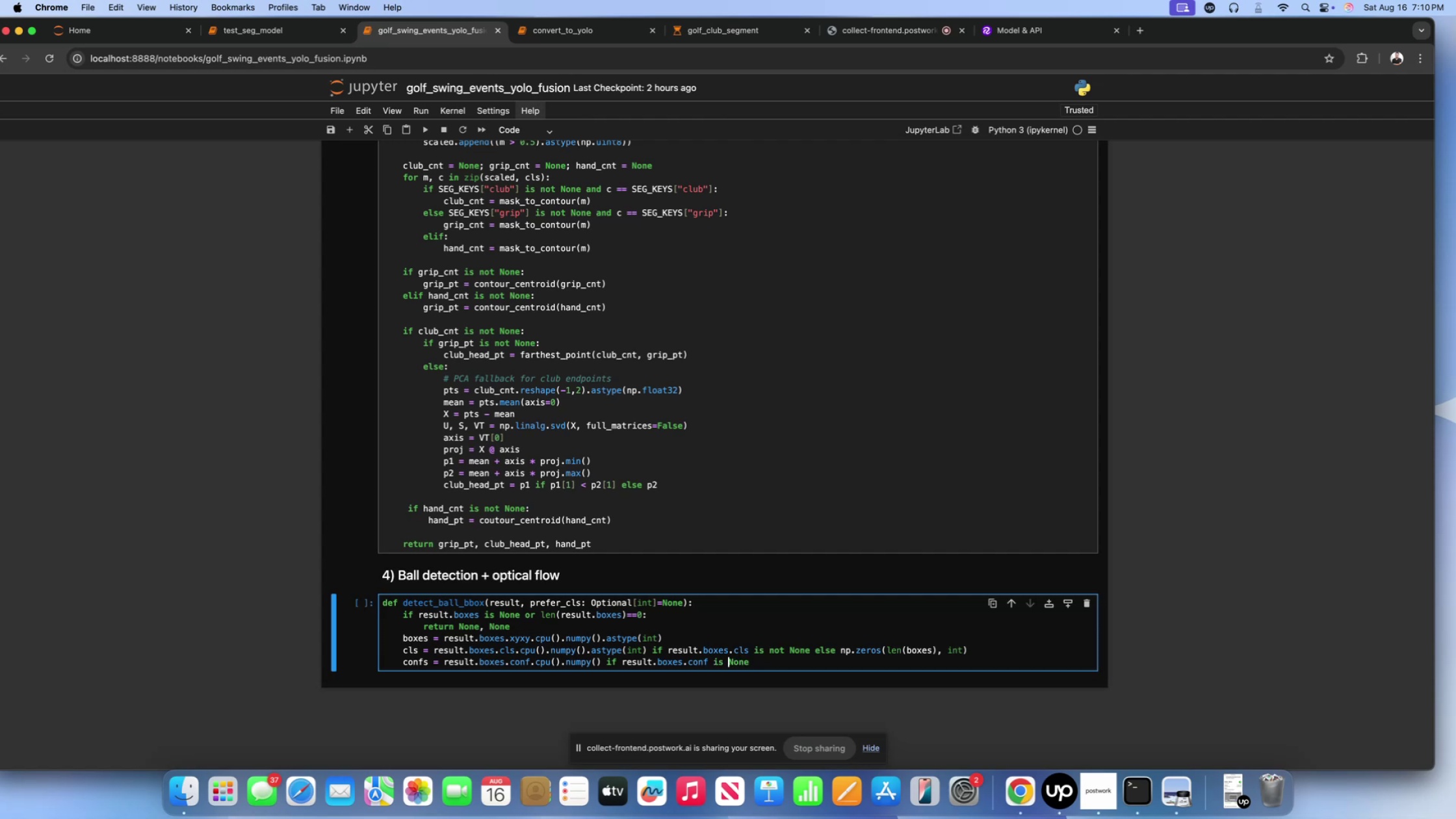 
type(not )
 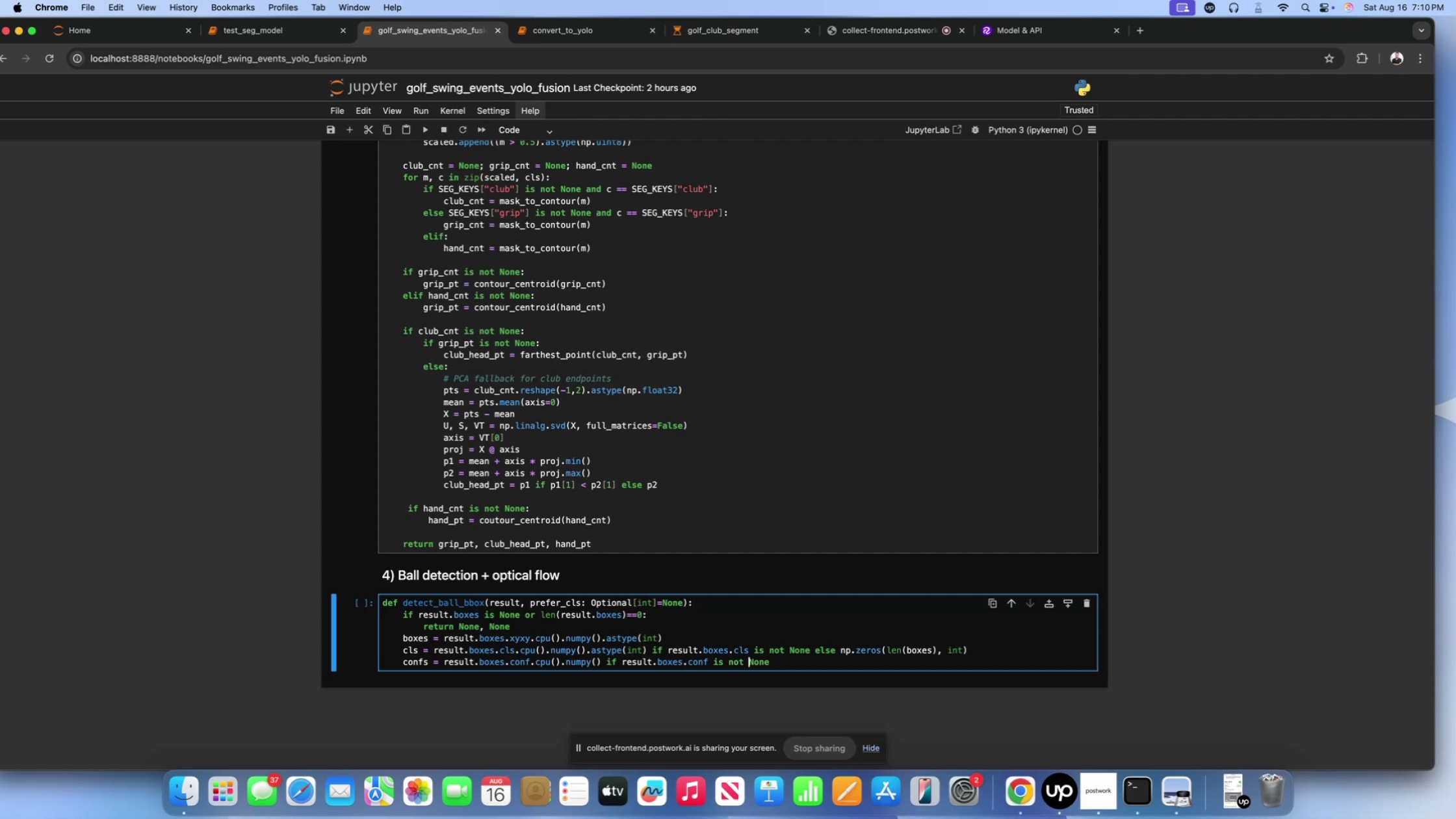 
key(ArrowRight)
 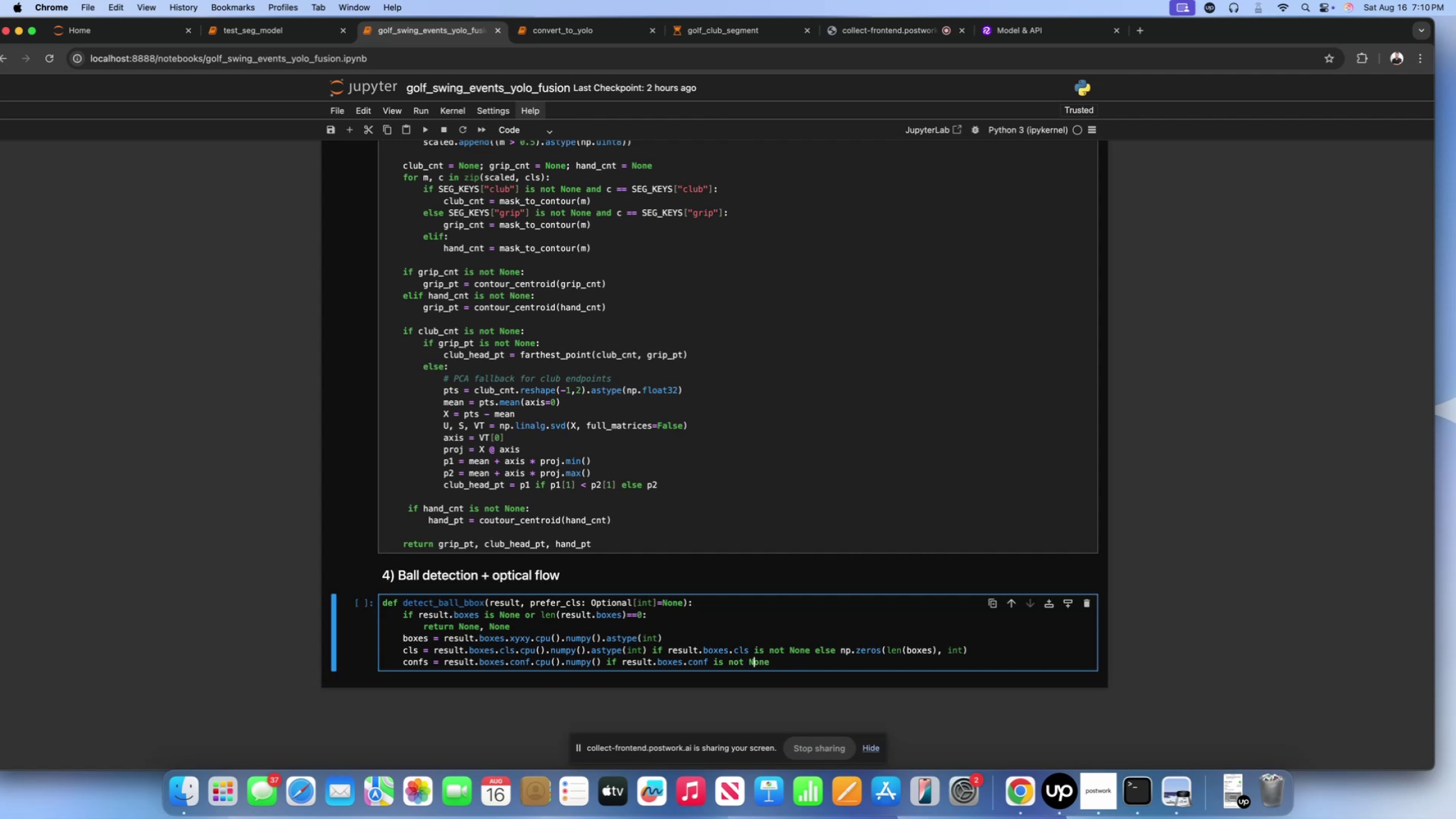 
key(ArrowRight)
 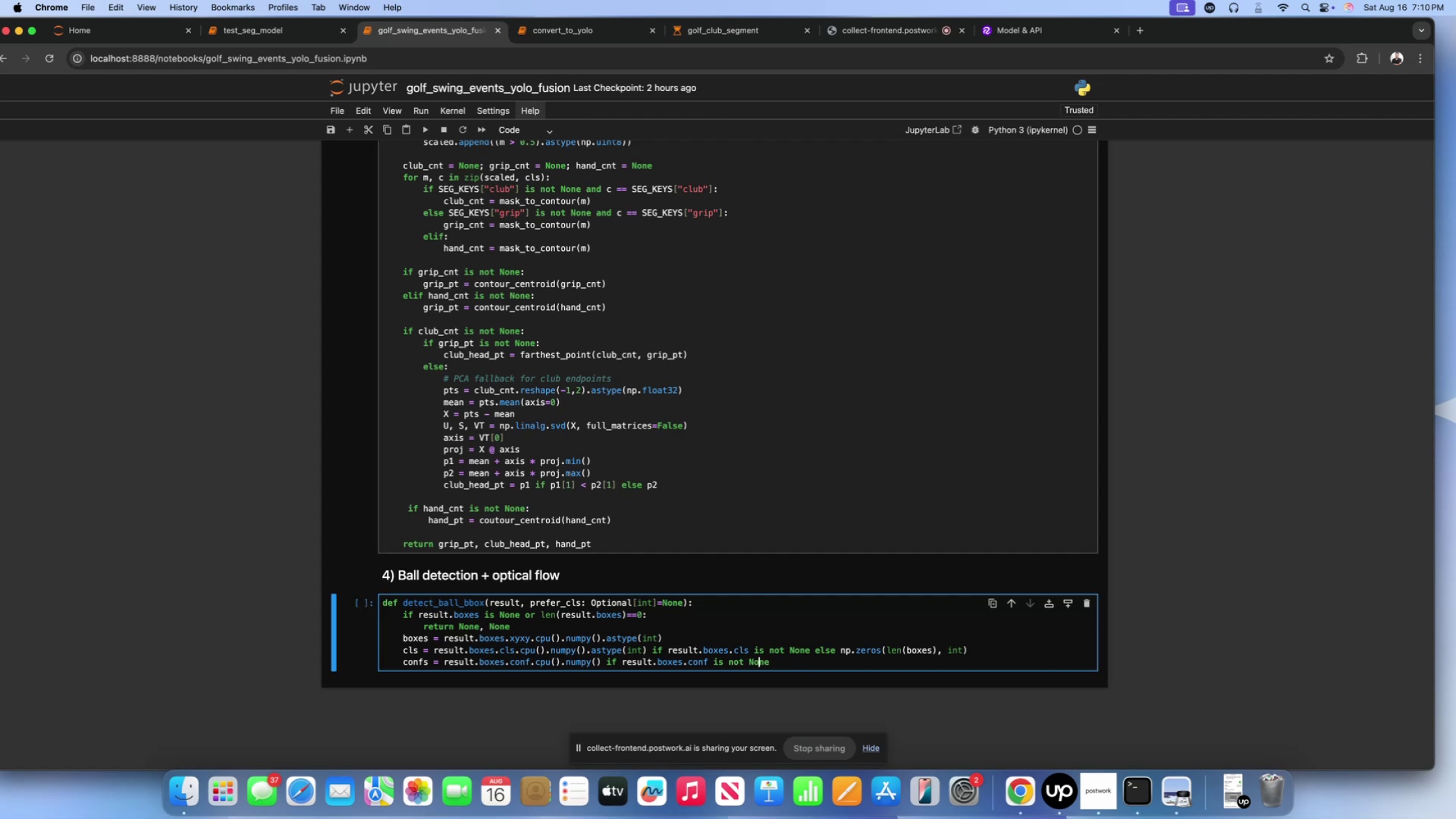 
key(ArrowRight)
 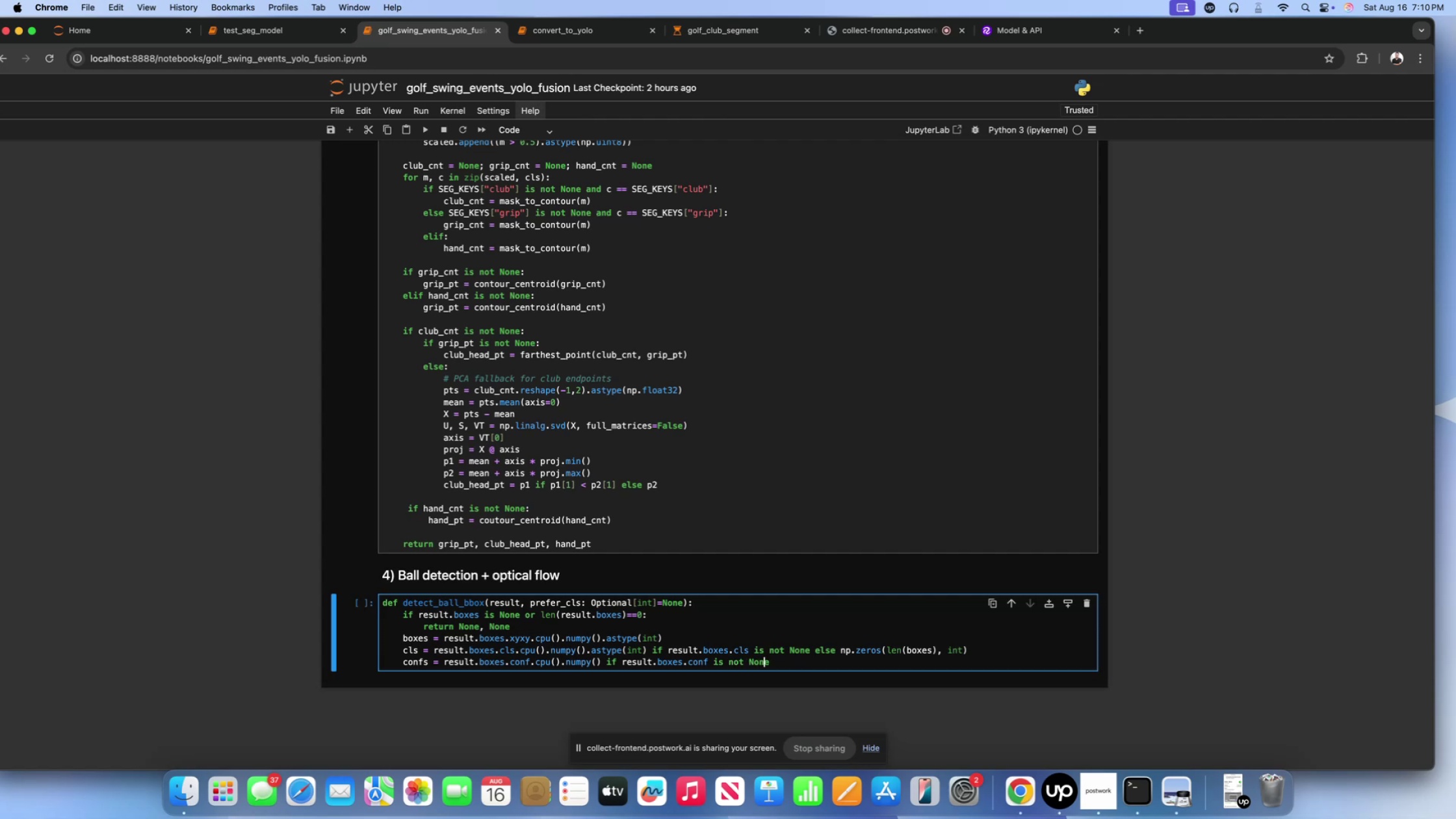 
key(ArrowRight)
 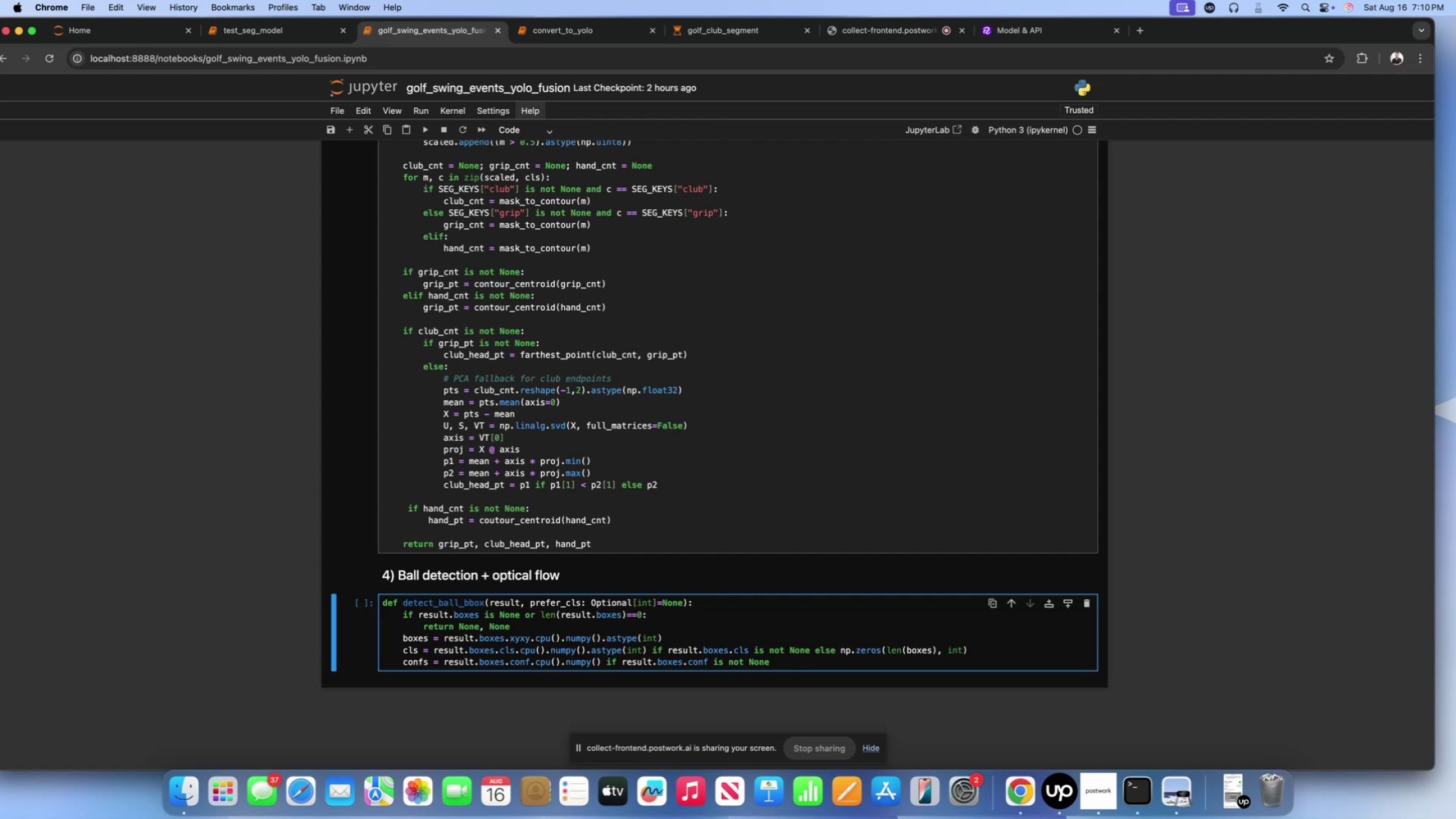 
type( else np.zeroes))
key(Backspace)
type(())
 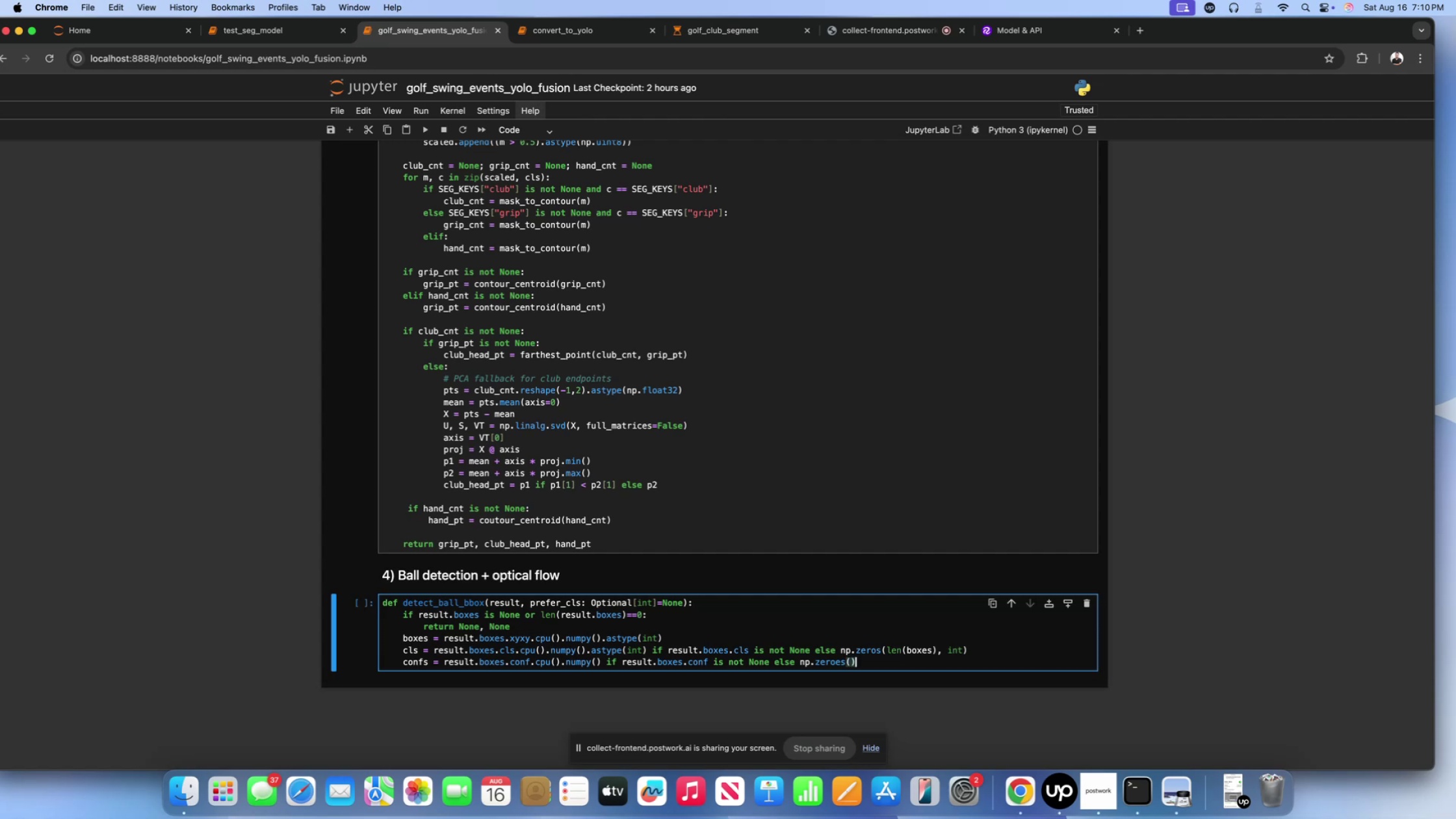 
 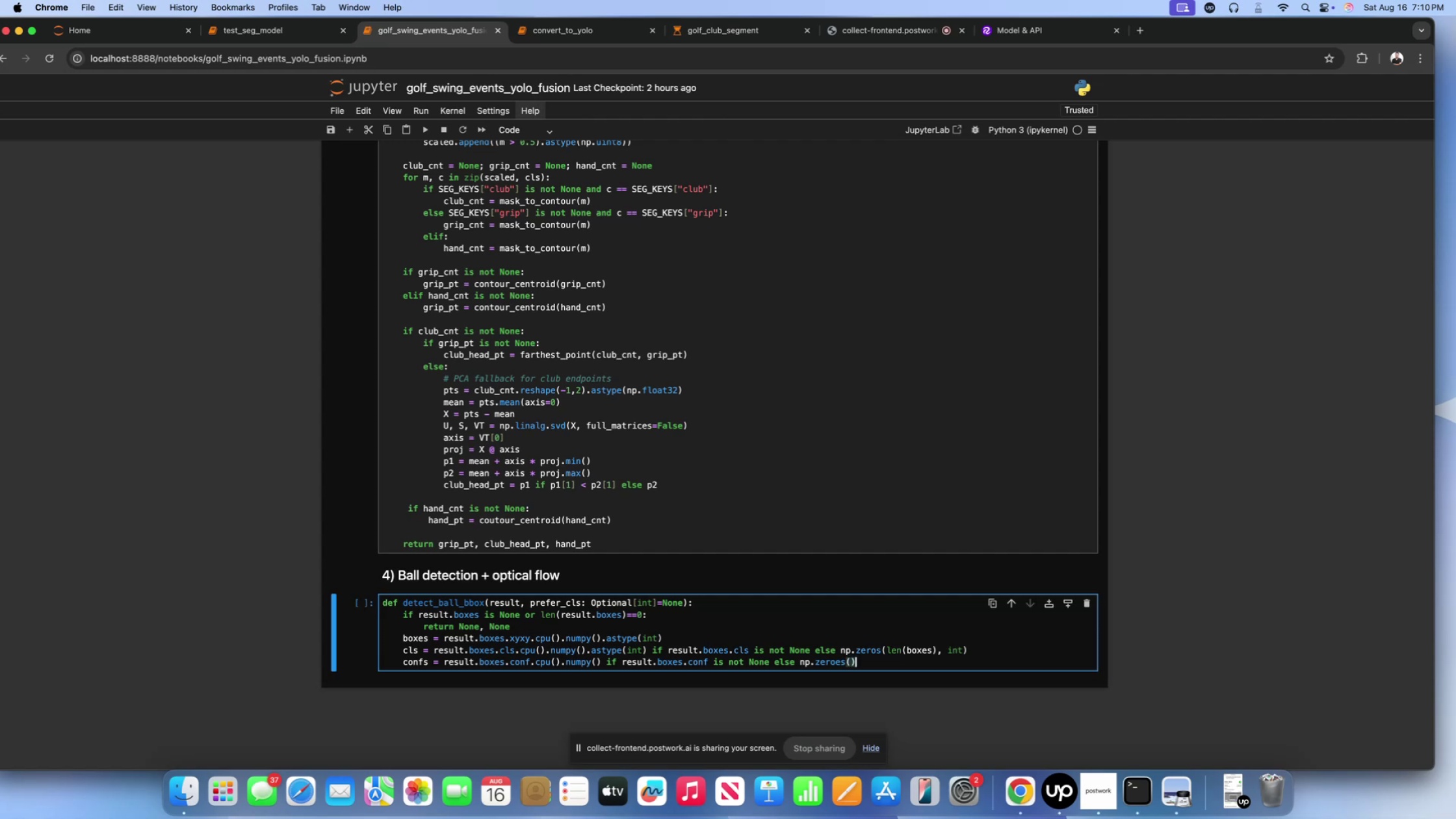 
key(ArrowLeft)
 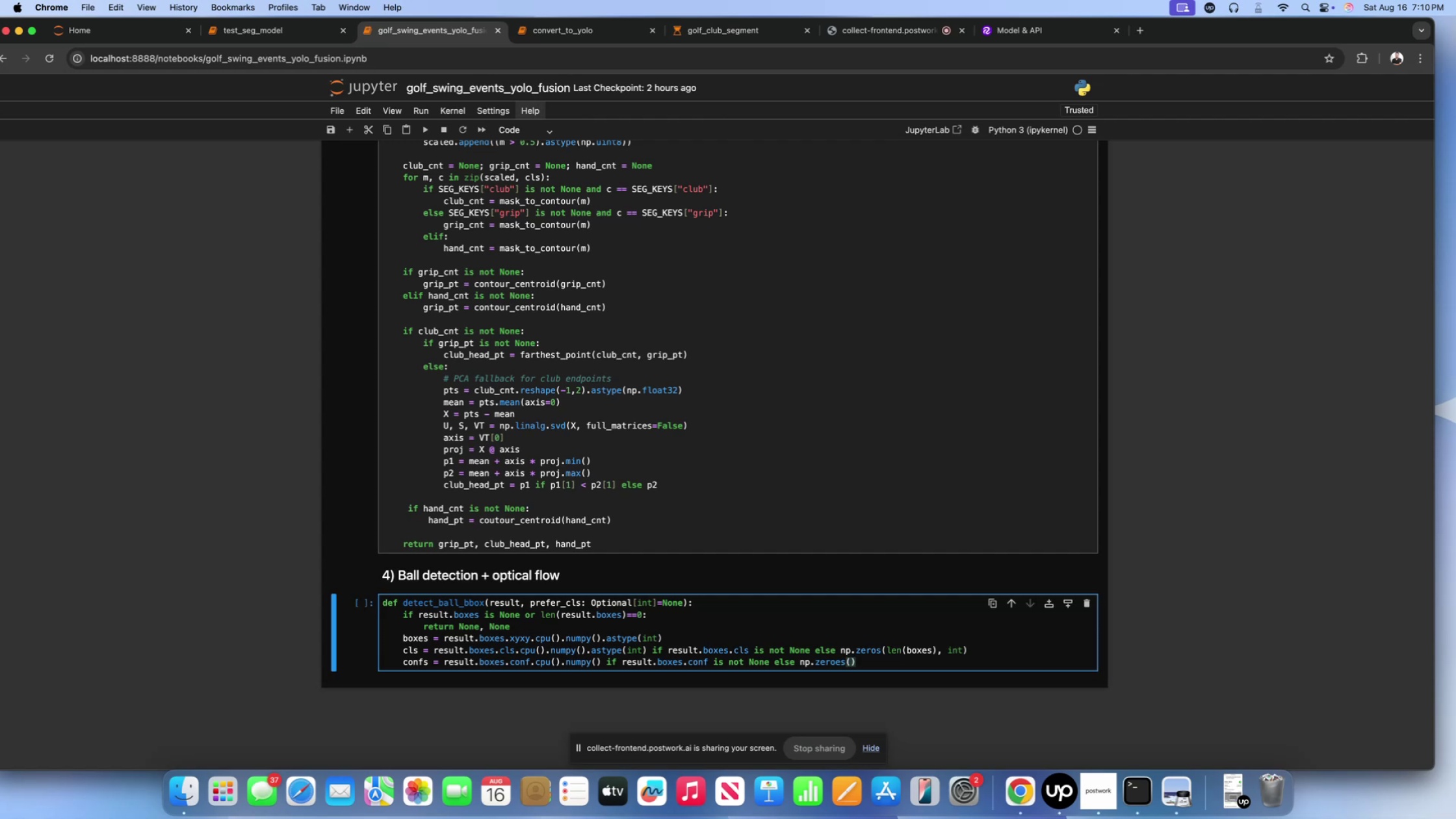 
type(lwn)
key(Backspace)
key(Backspace)
type(en())
 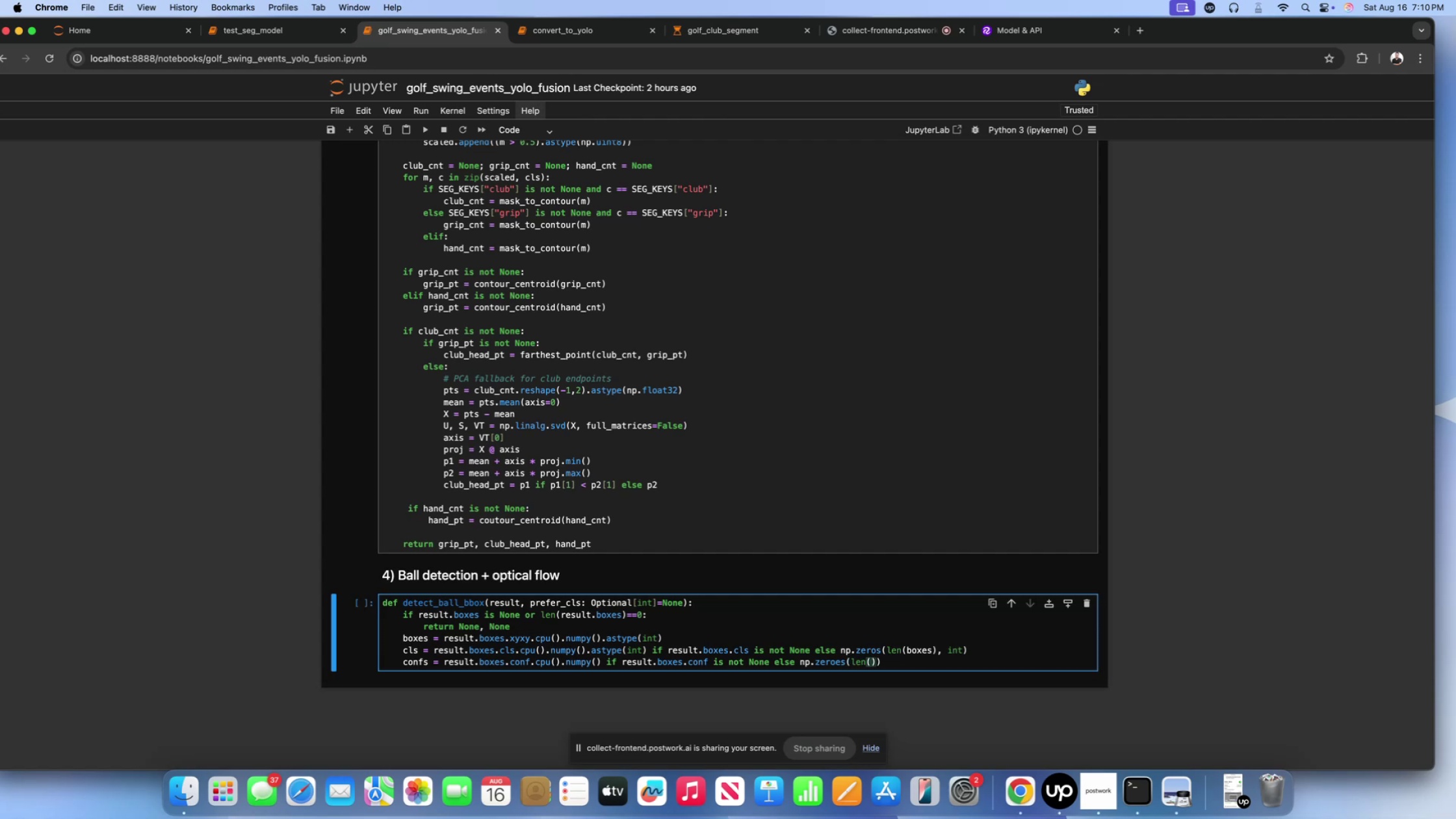 
key(ArrowLeft)
 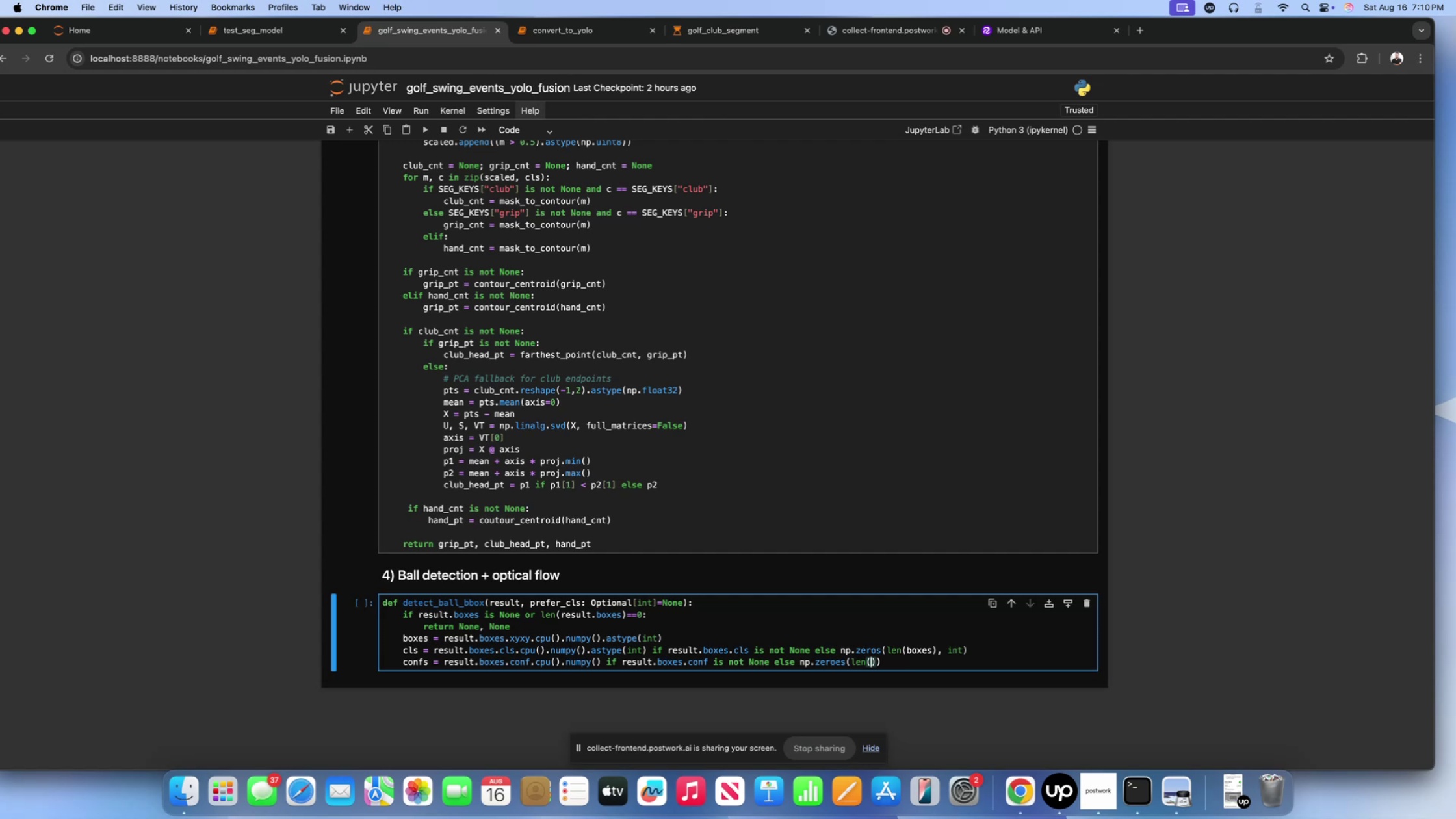 
type(boxes)
 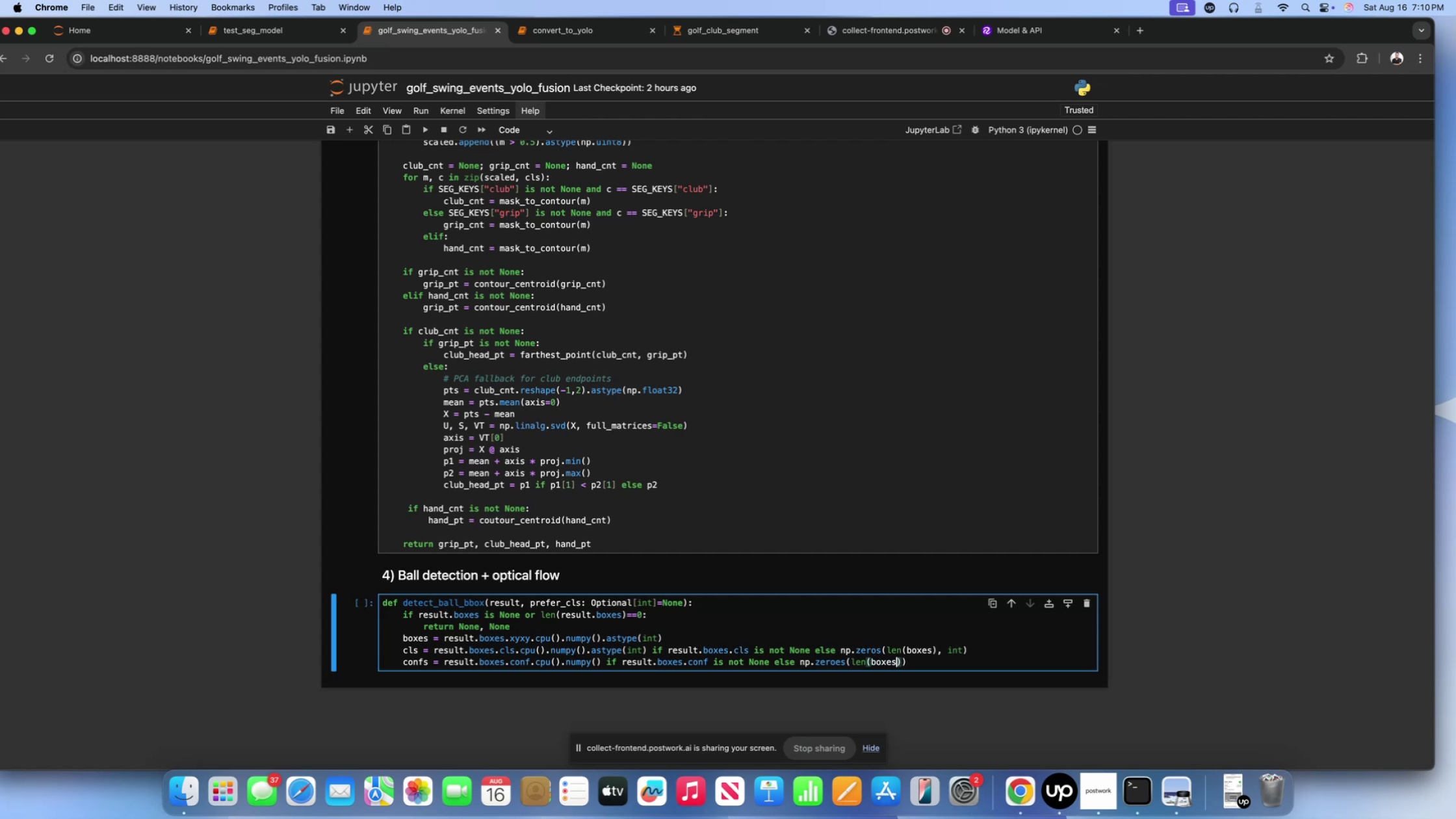 
key(ArrowRight)
 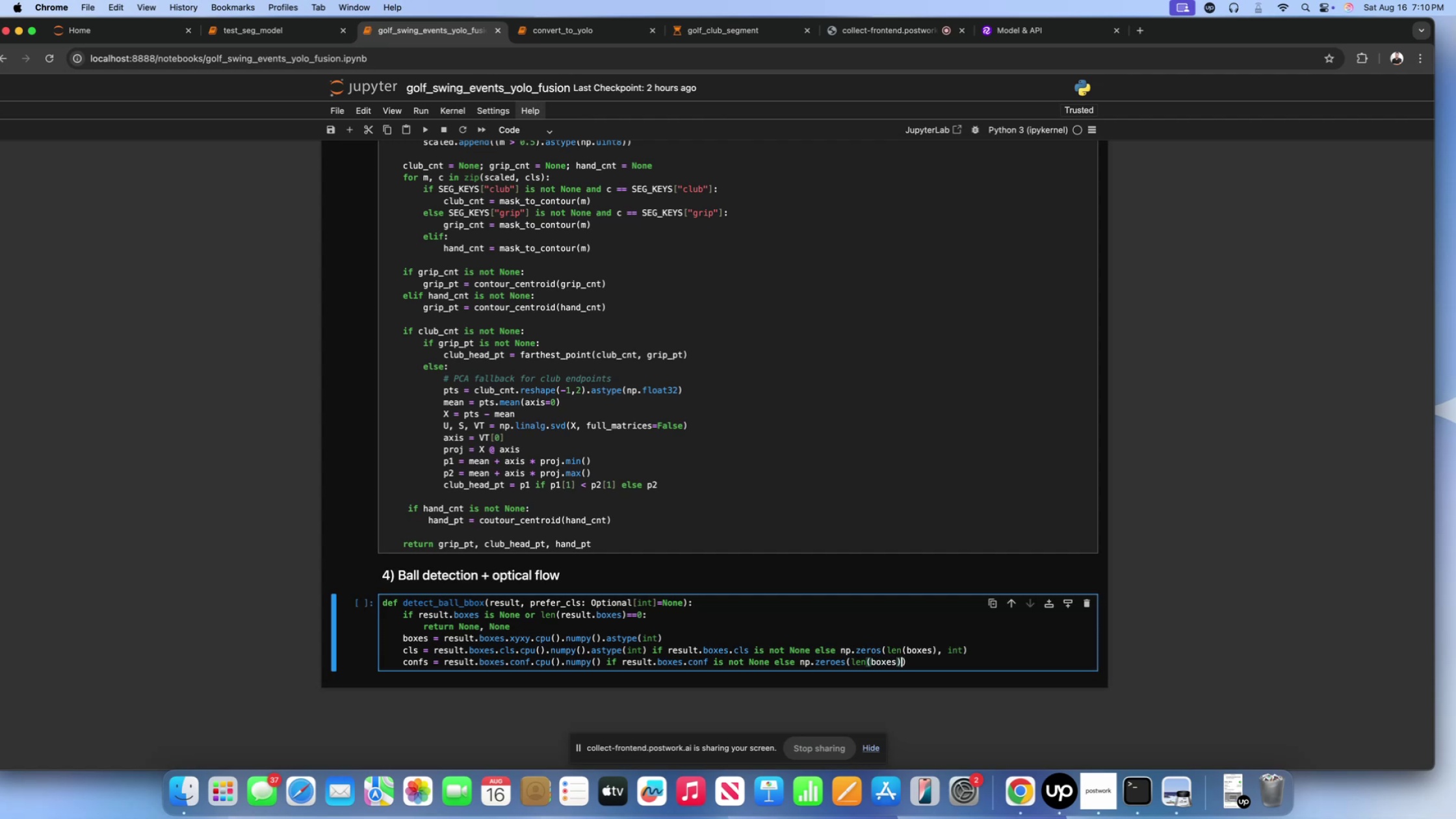 
key(ArrowRight)
 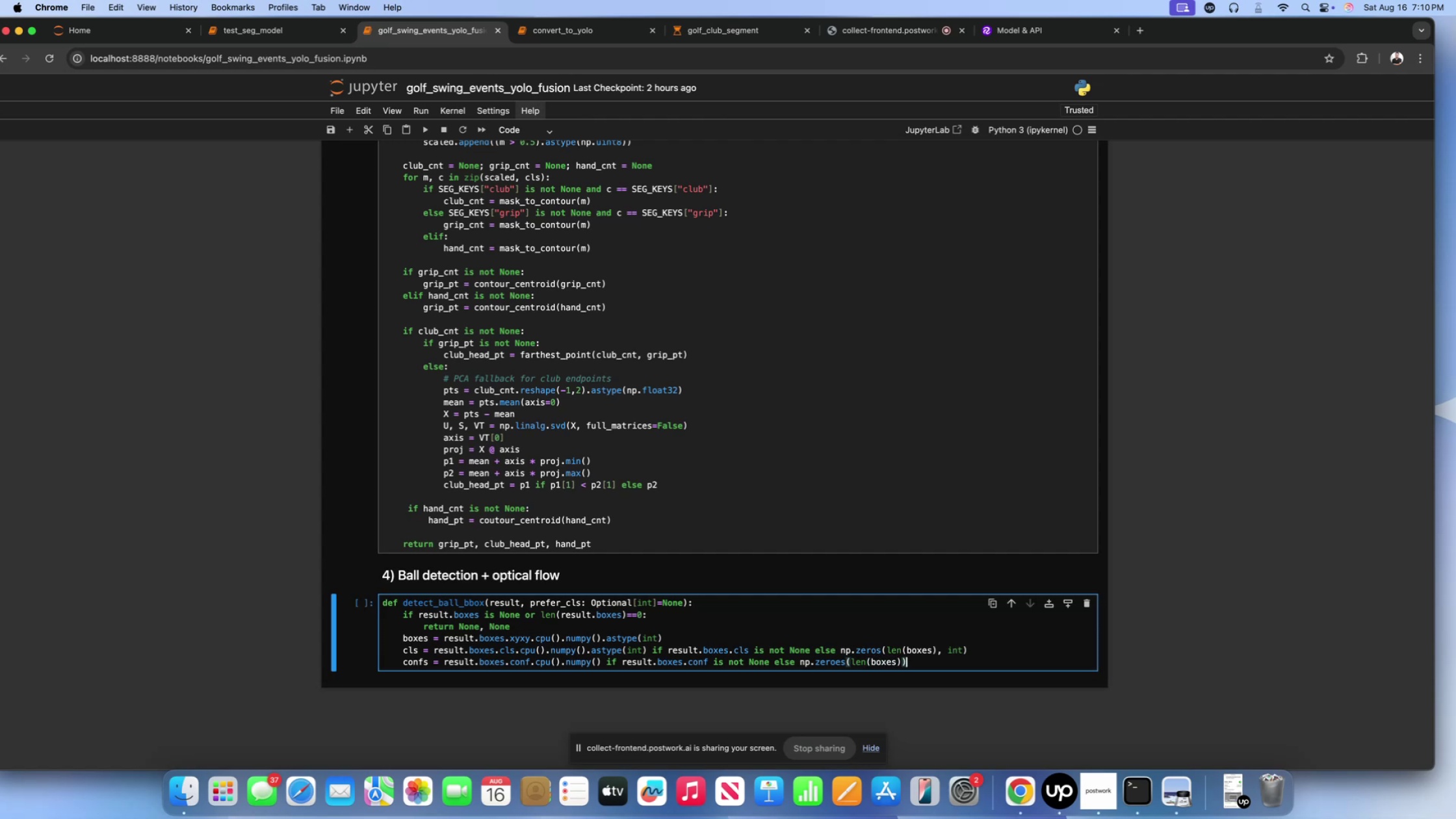 
key(Enter)
 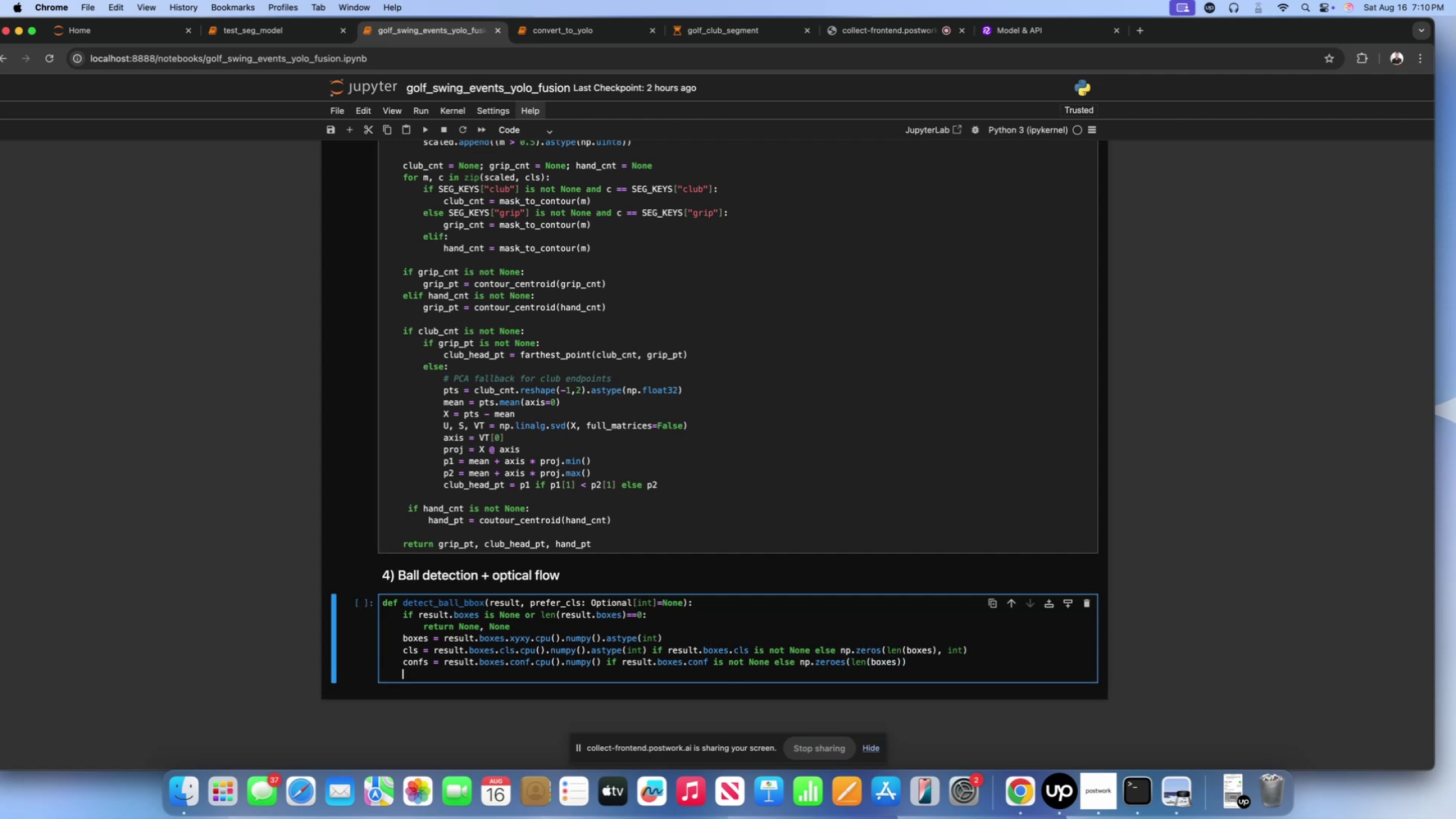 
type(best_idx = None: )
key(Backspace)
key(Backspace)
type(; best_score = -1e9)
 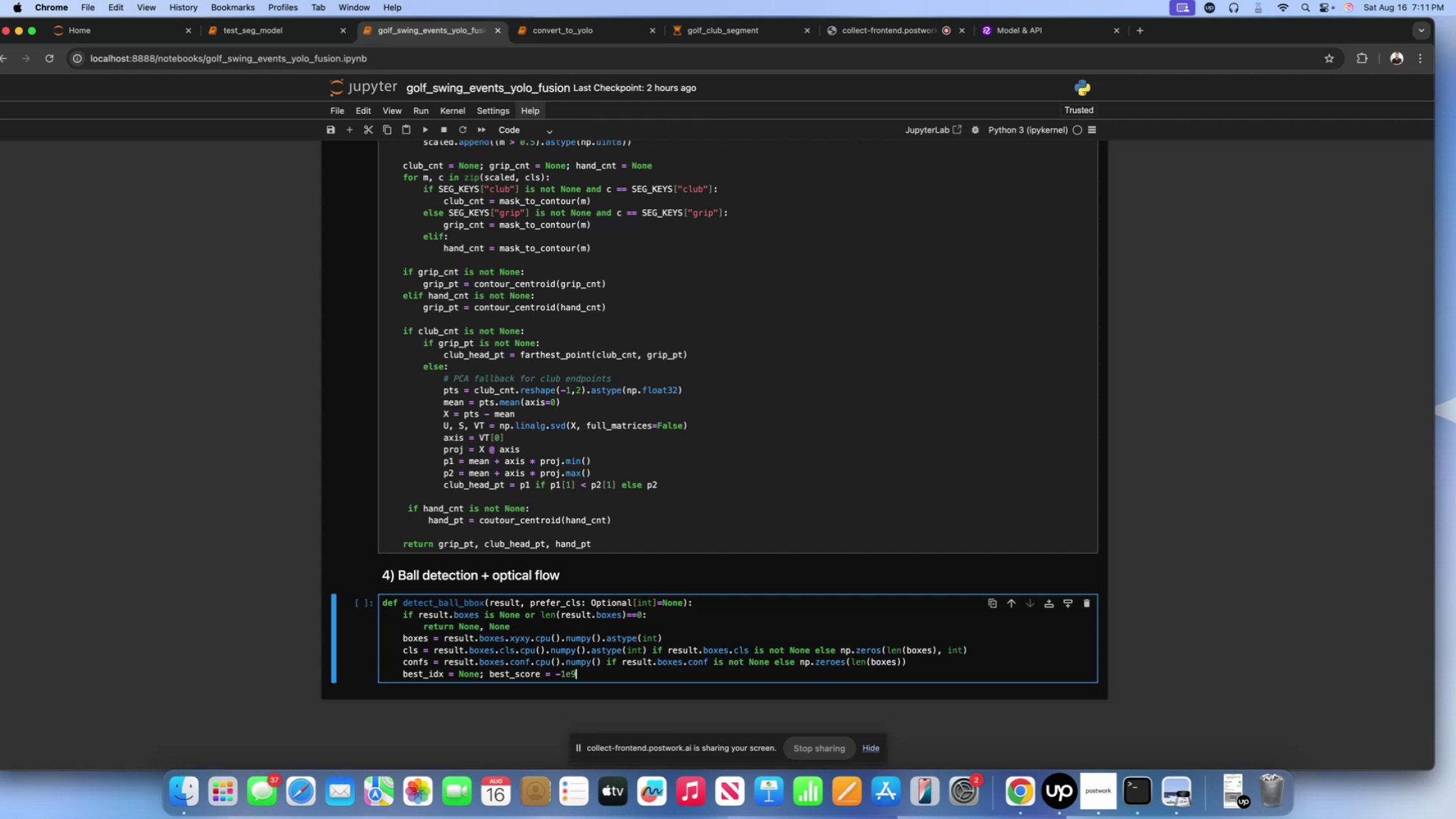 
key(Enter)
 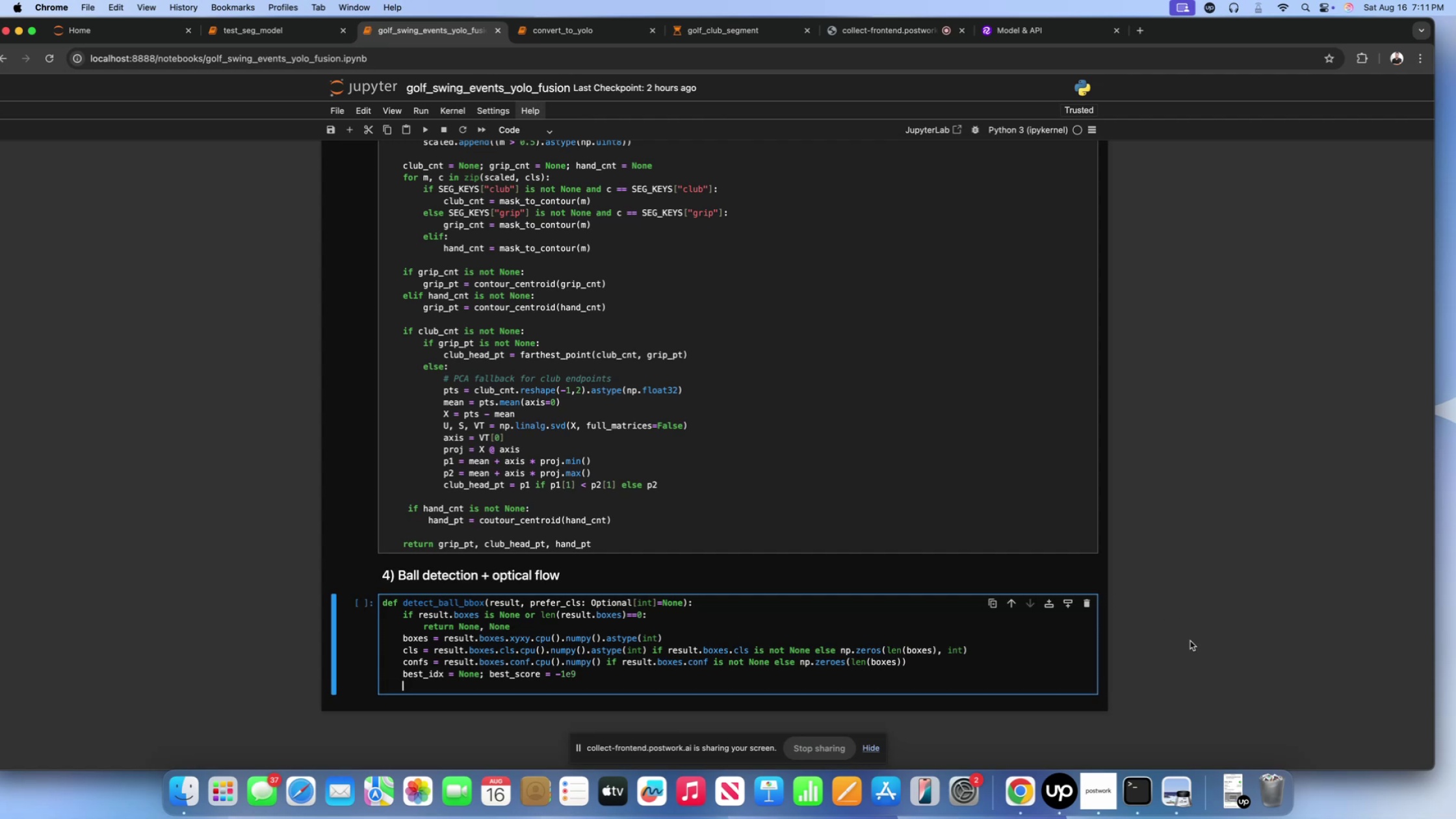 
left_click([1140, 778])
 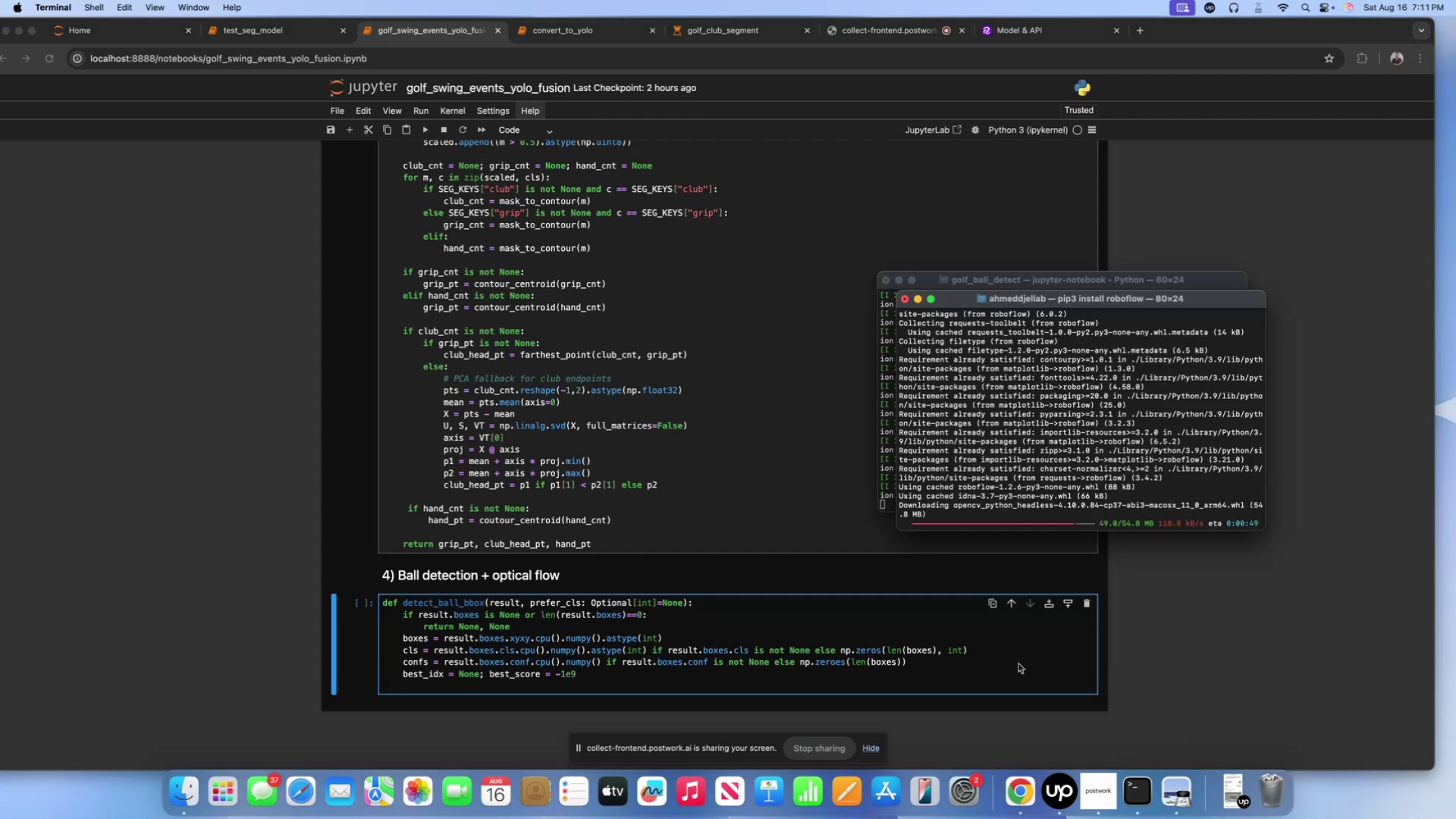 
left_click([1019, 664])
 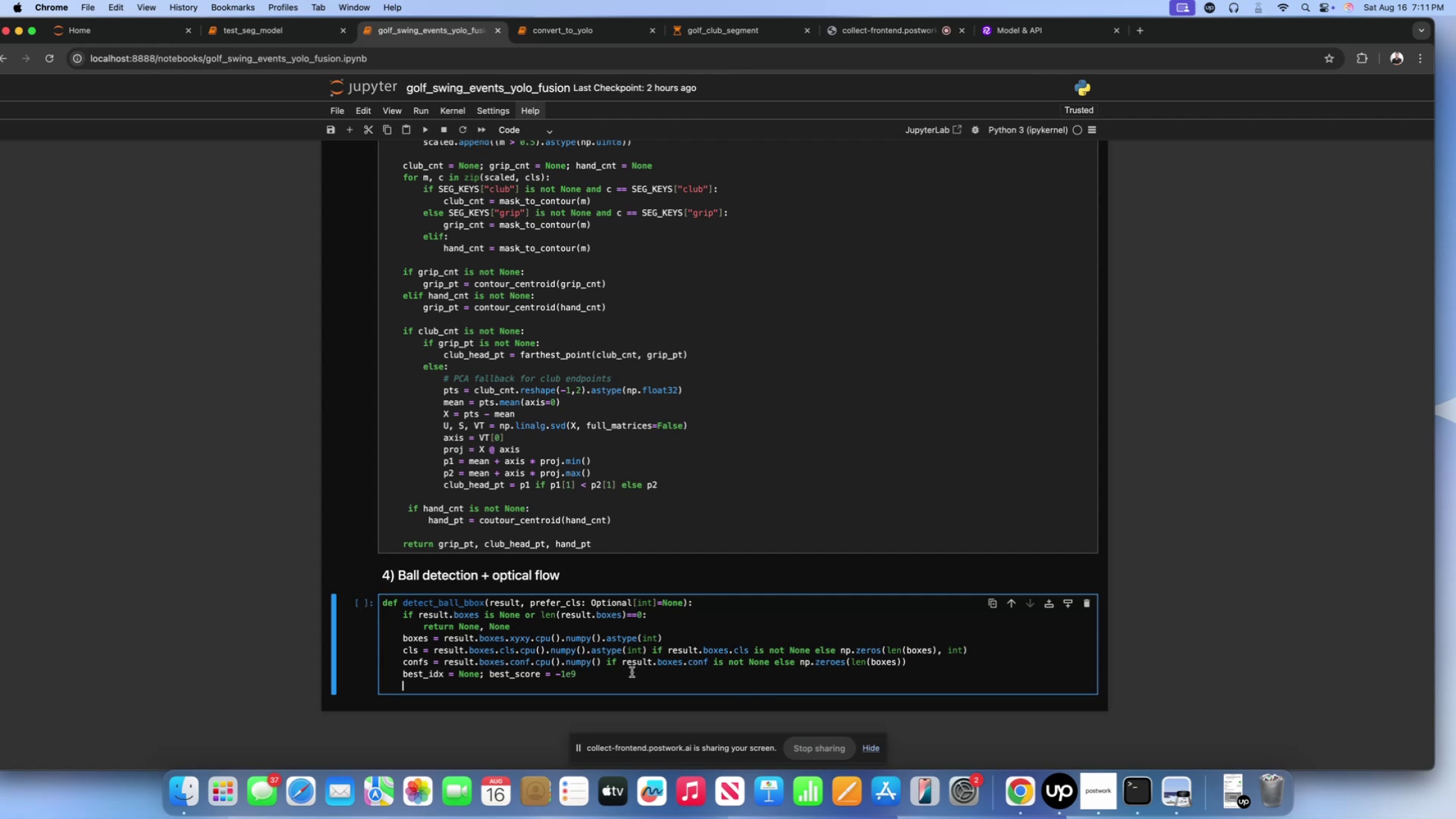 
wait(5.46)
 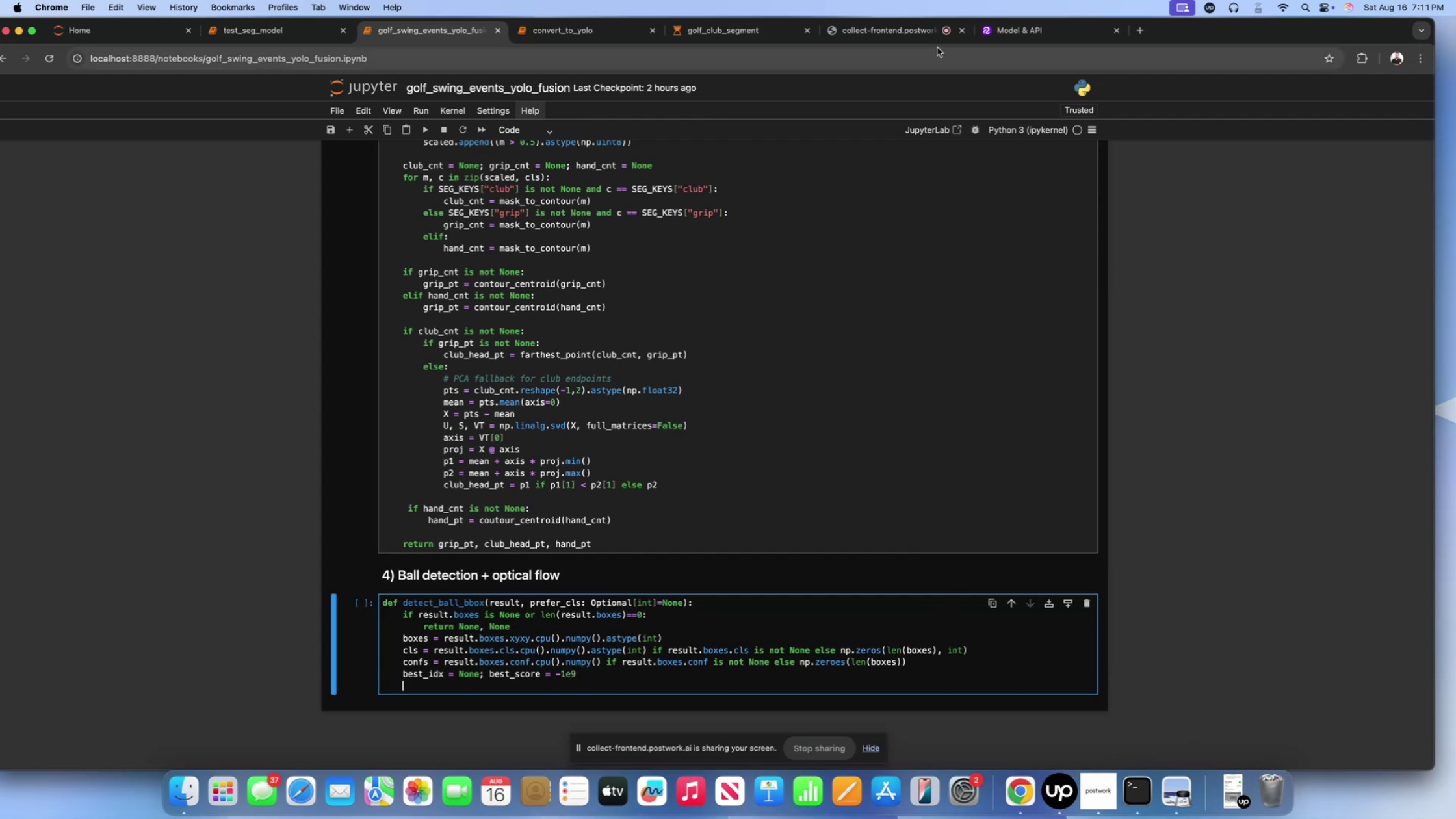 
type(for i )
key(Backspace)
type(,())
 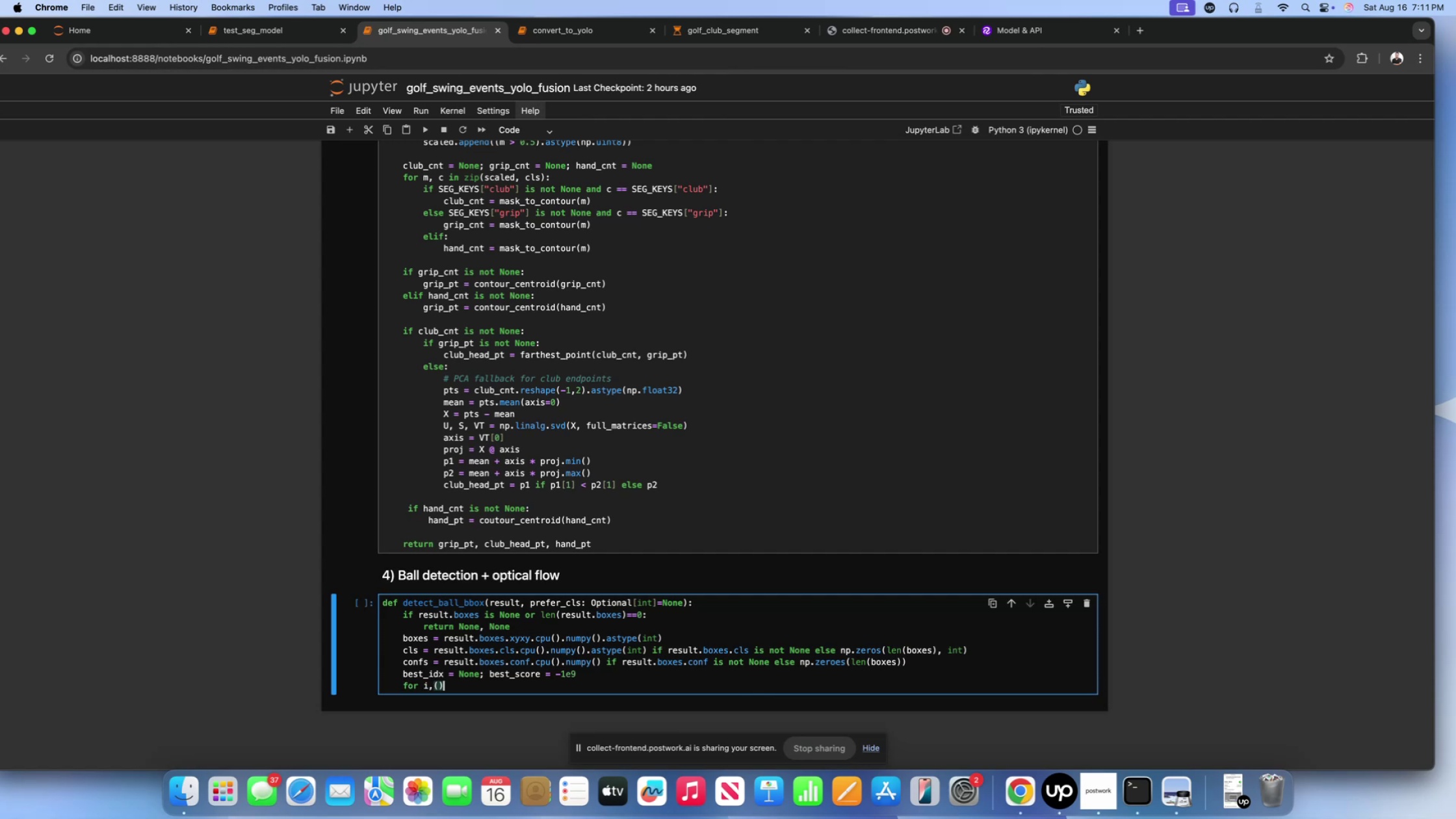 
key(ArrowLeft)
 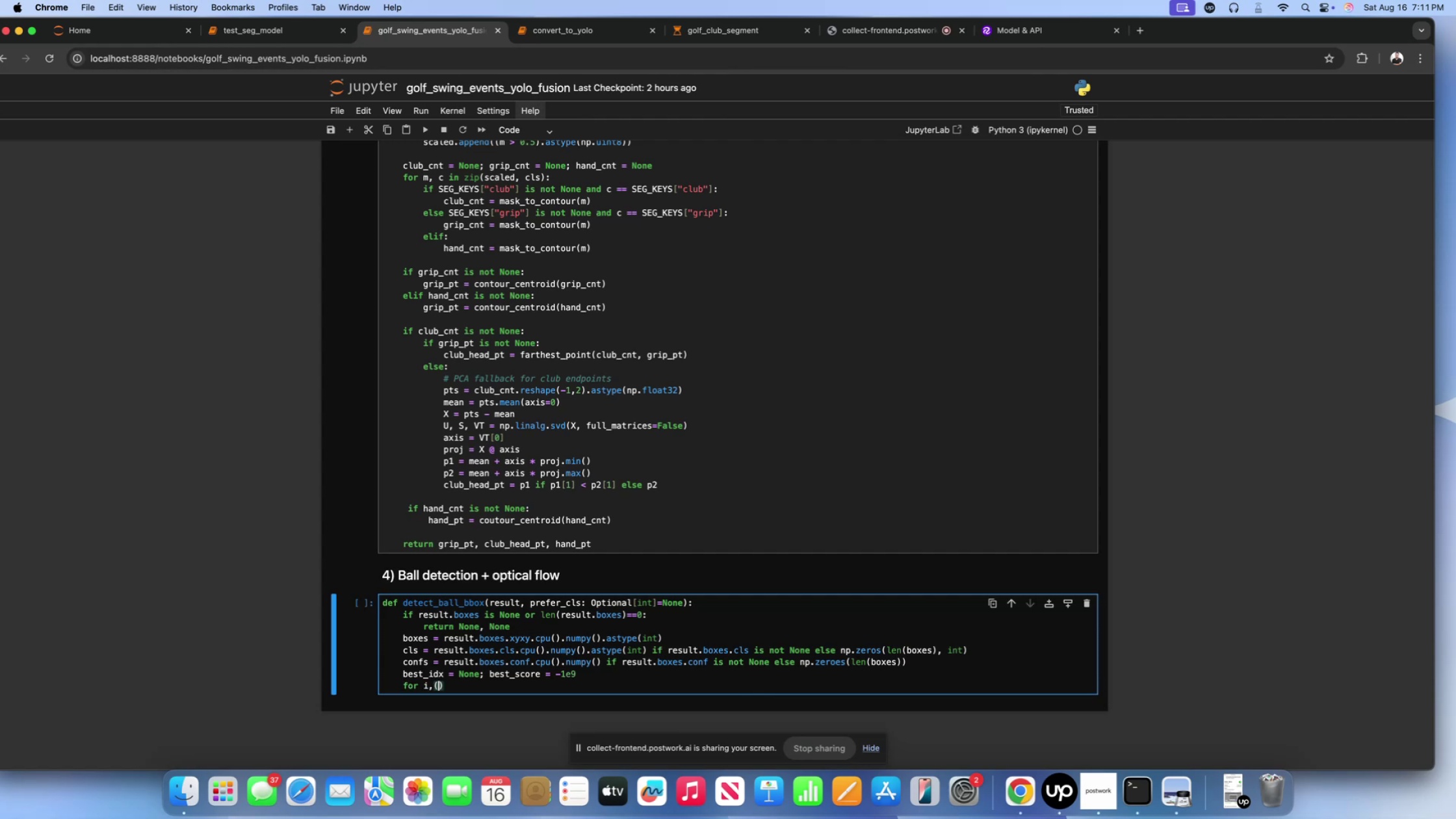 
type(b,c,cf)
 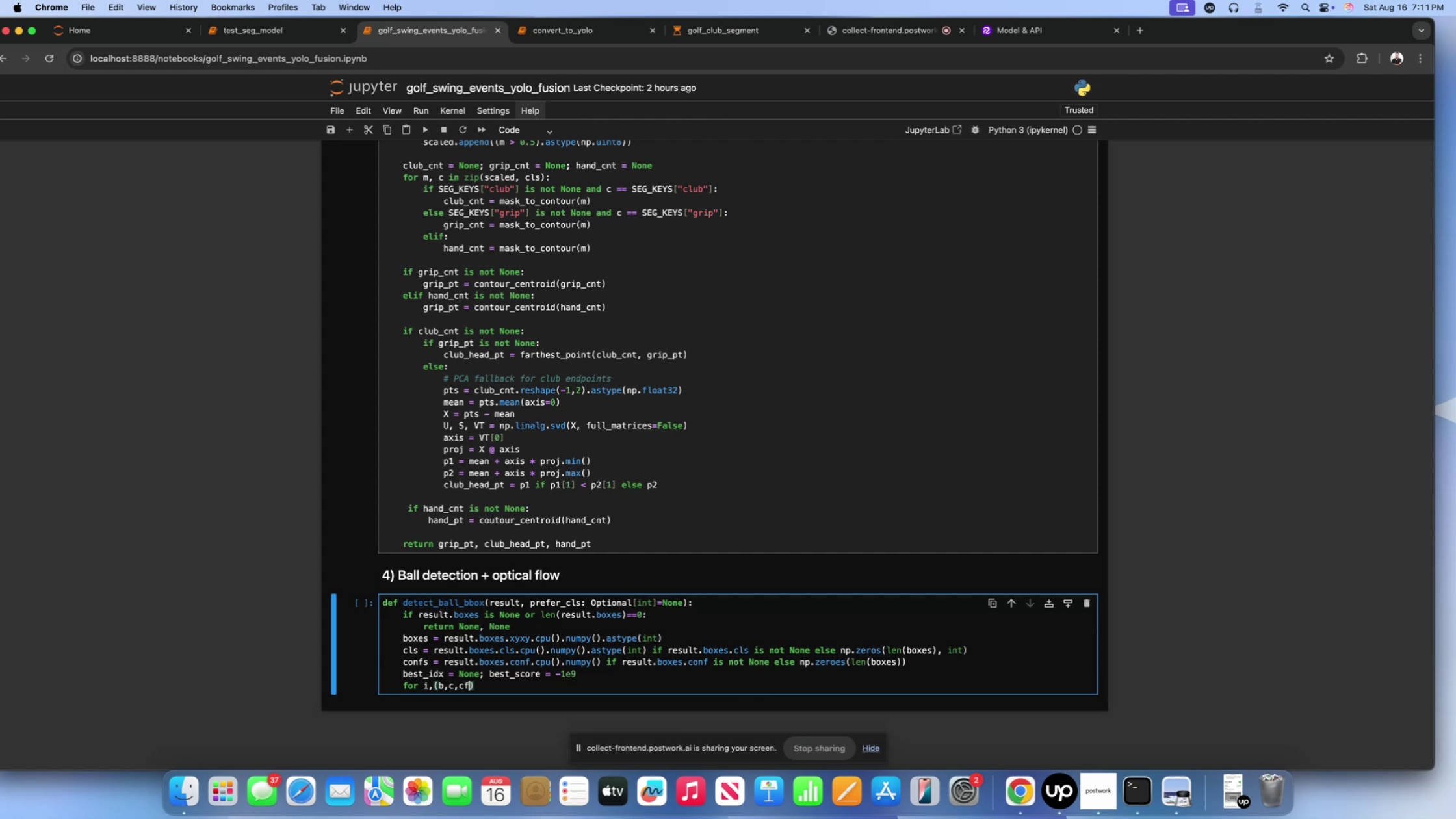 
key(ArrowRight)
 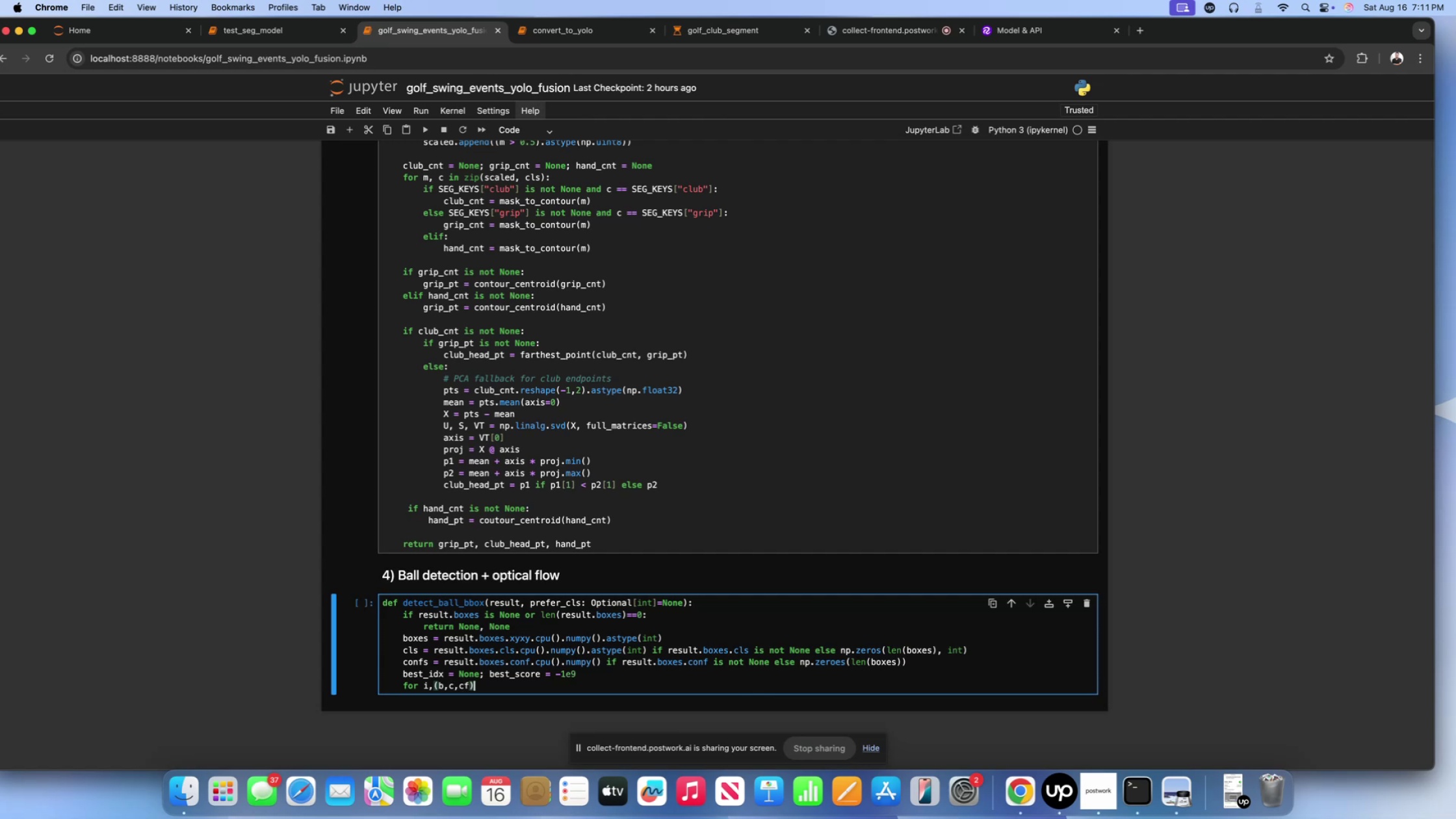 
type( in enumerate():)
 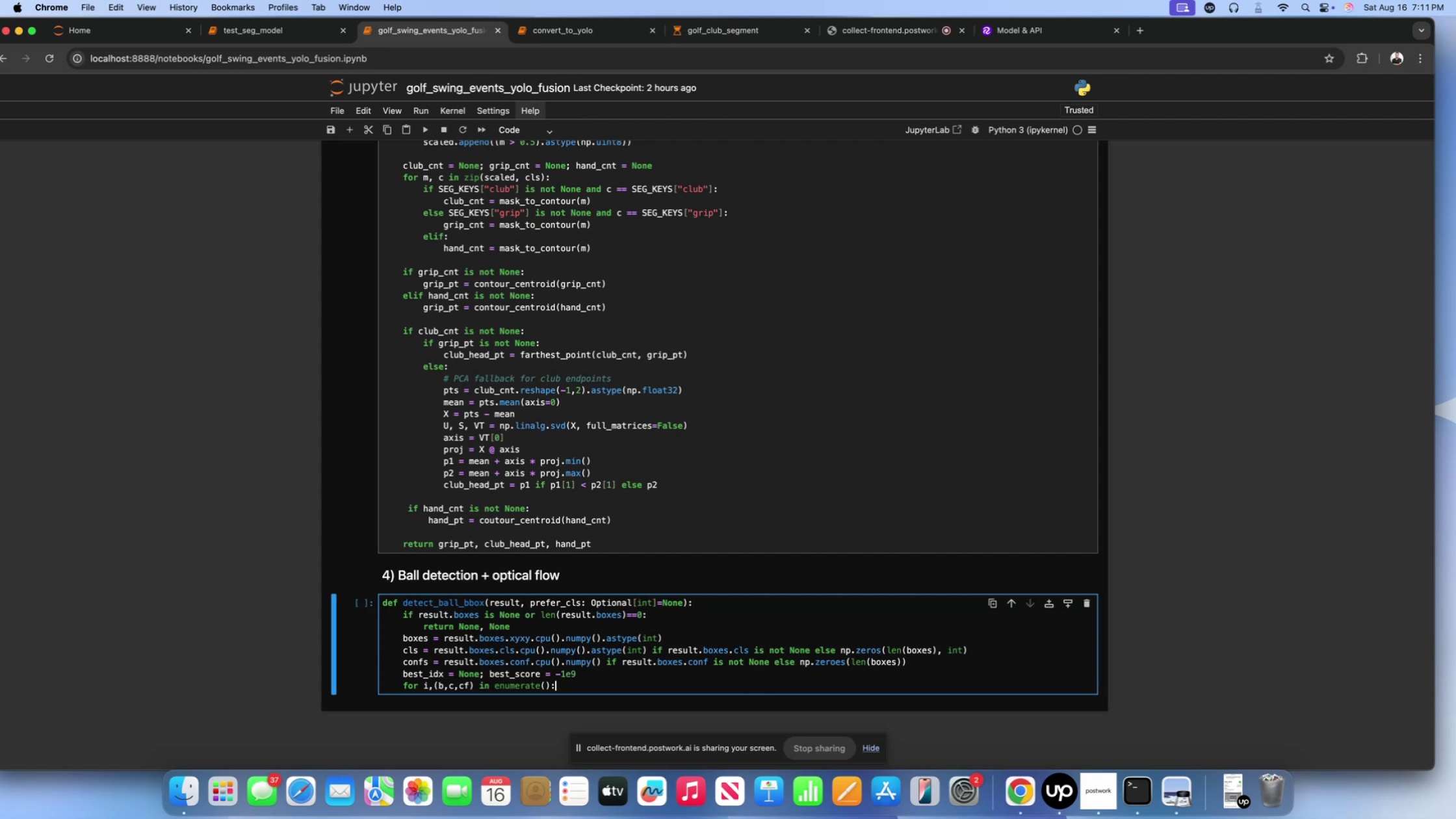 
key(ArrowLeft)
 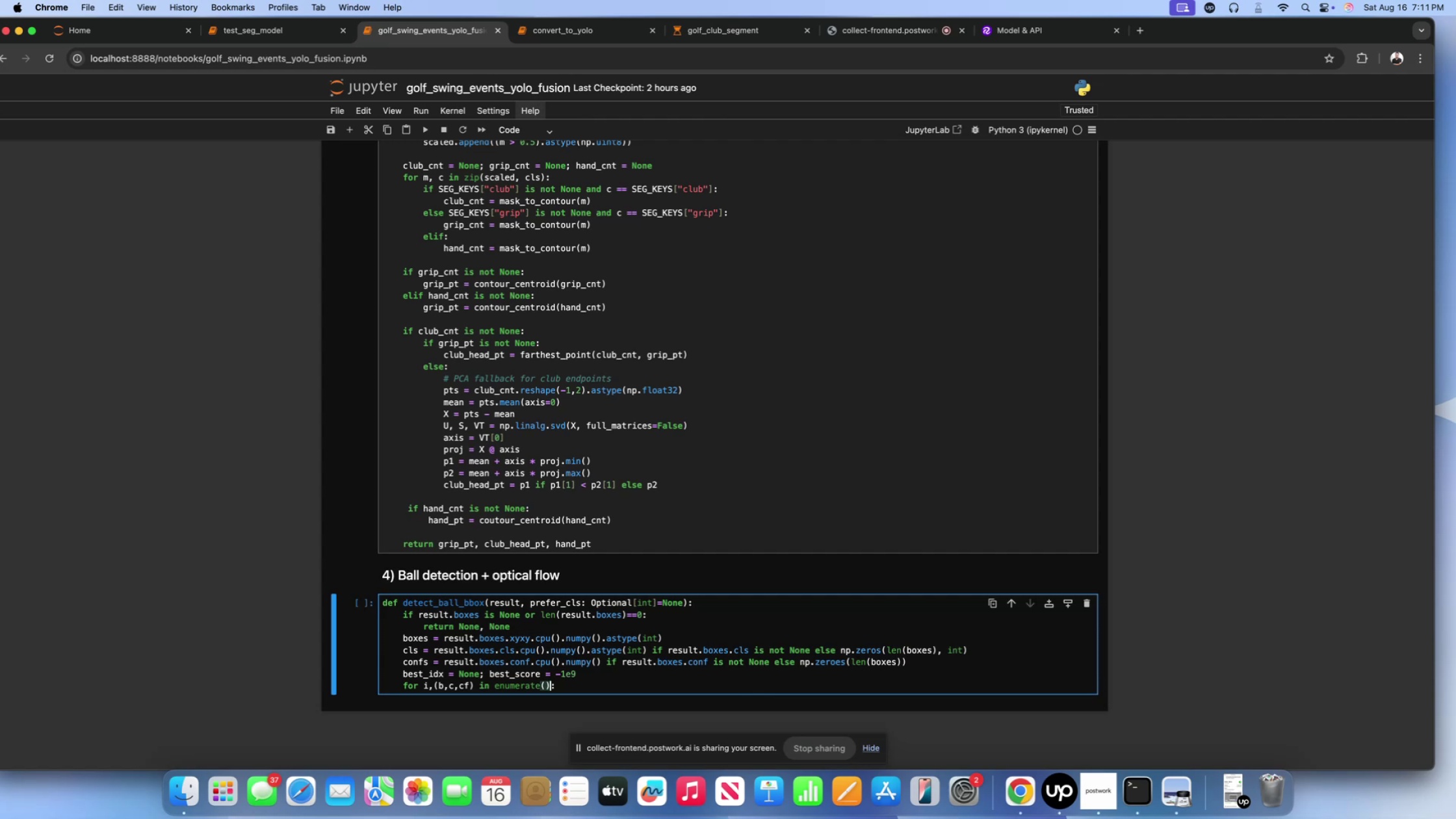 
key(ArrowLeft)
 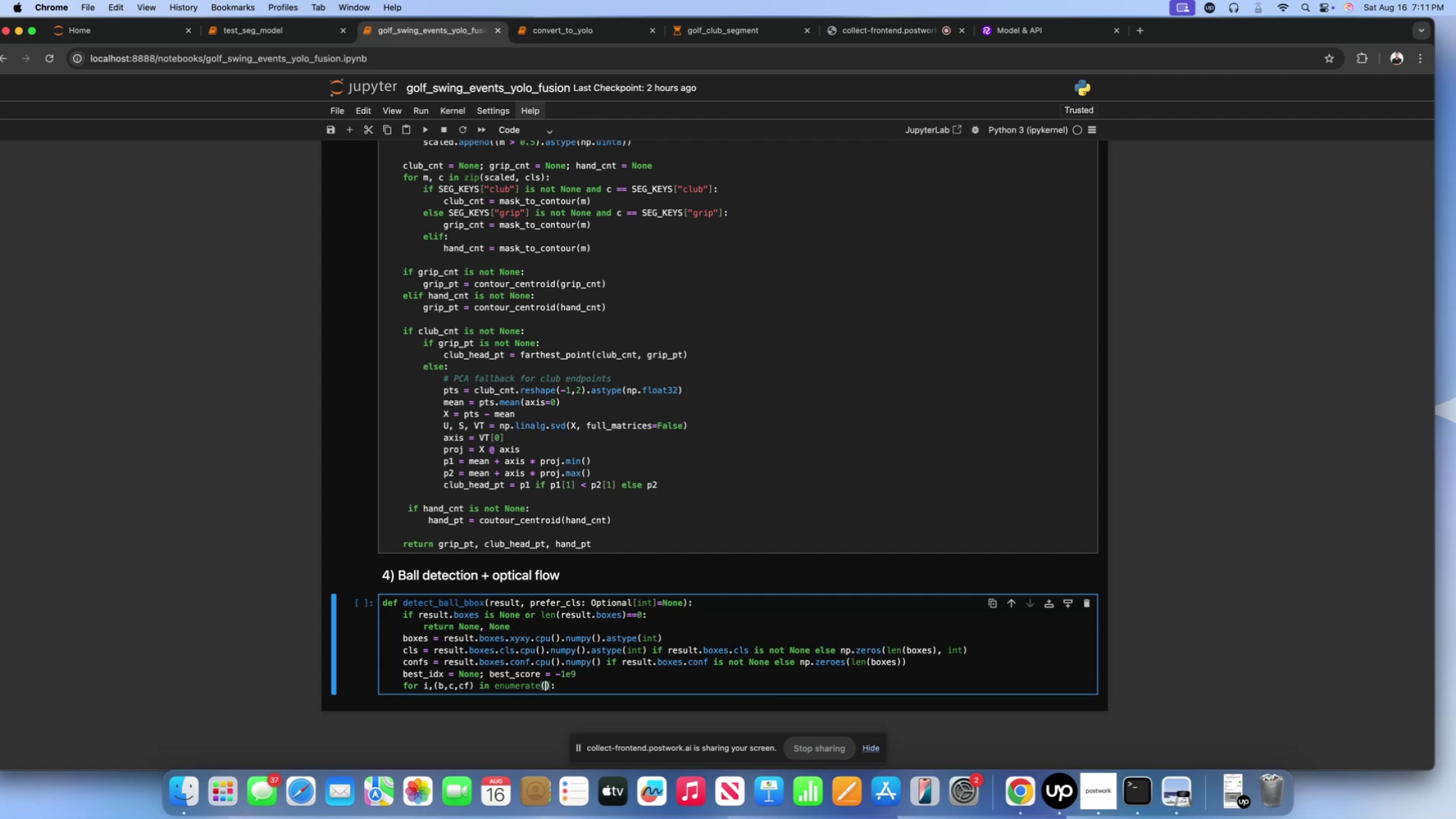 
type(zip*)
key(Backspace)
type(())
 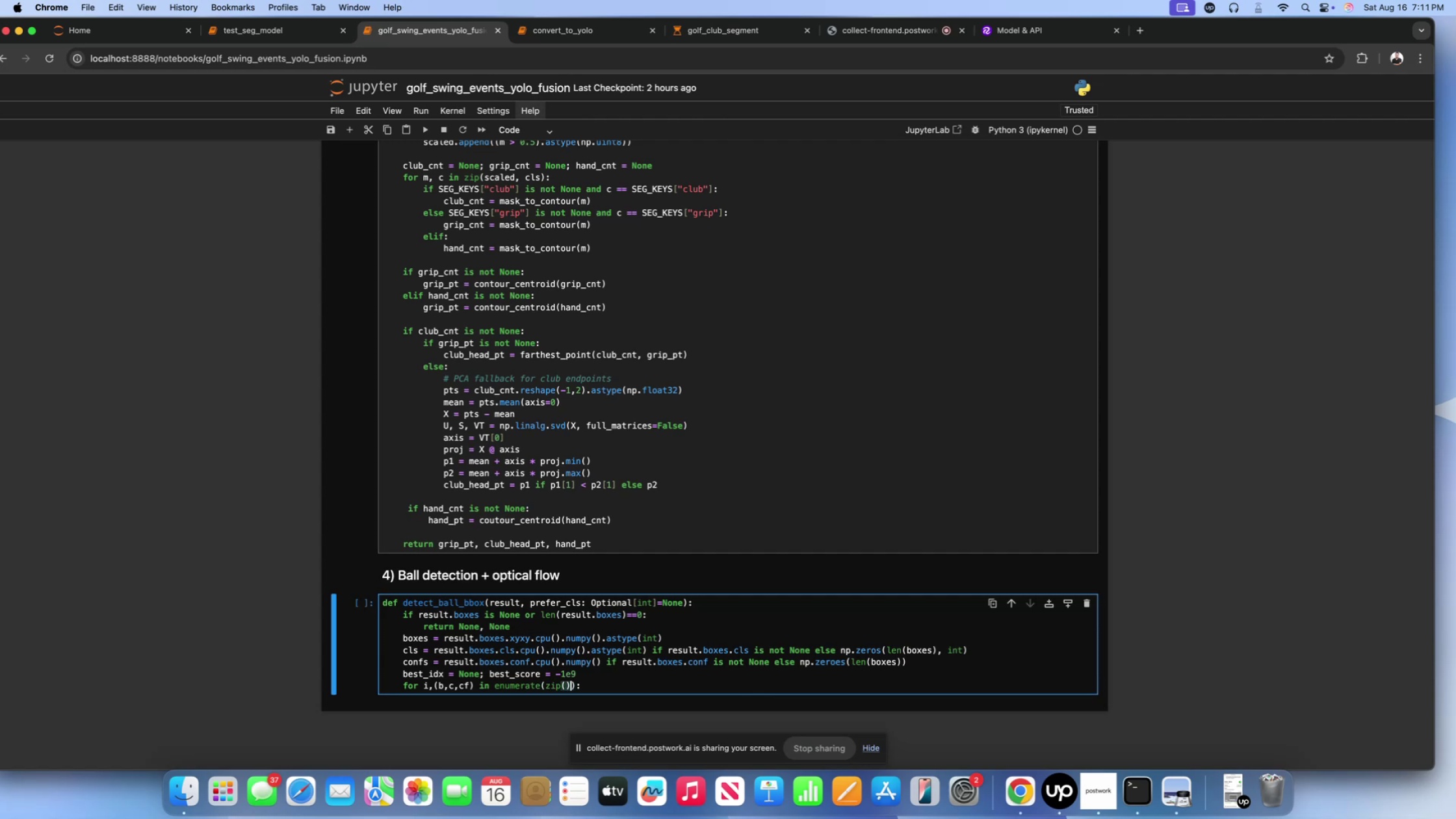 
key(ArrowLeft)
 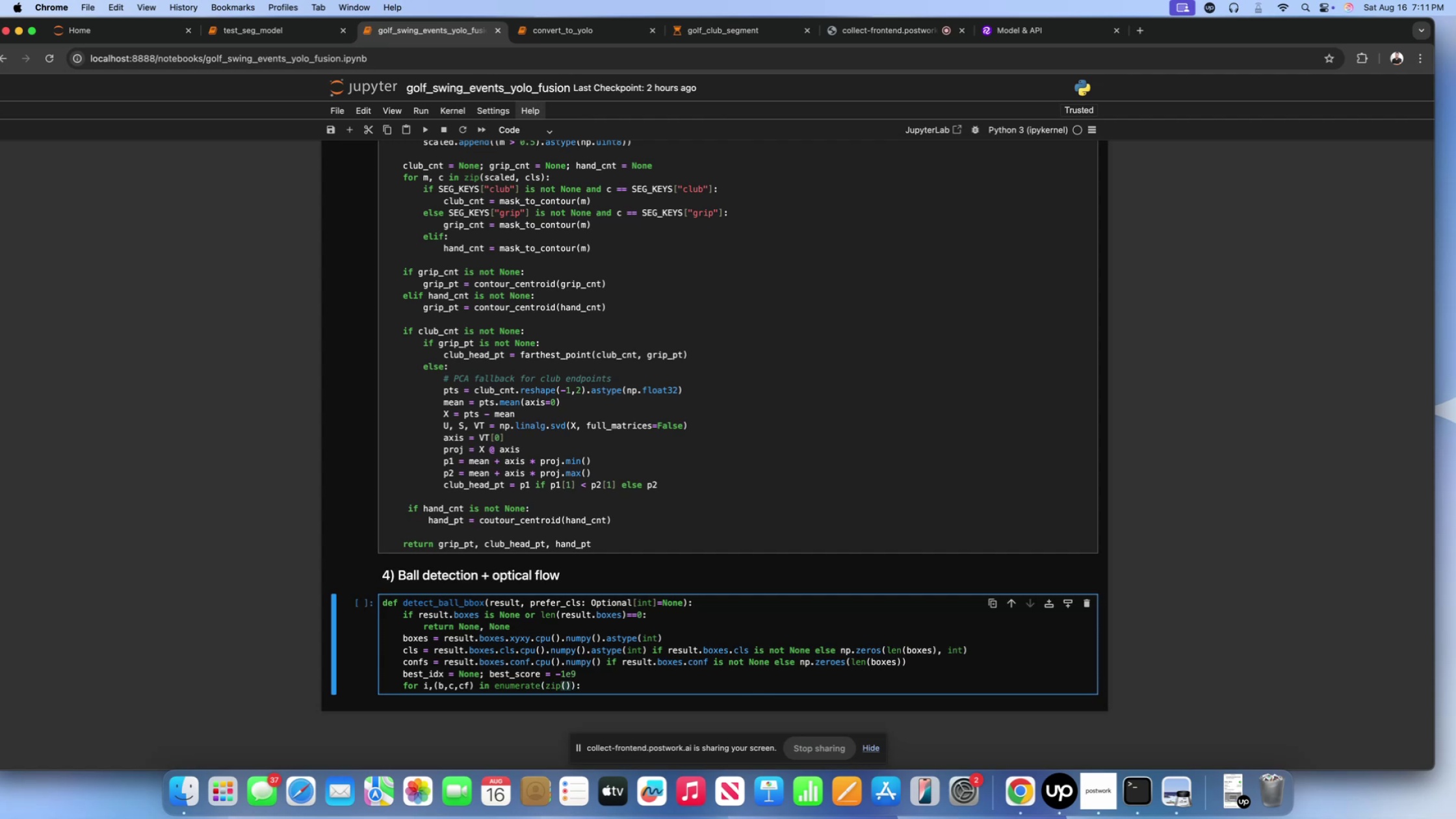 
type(boxes, cls, confs)
 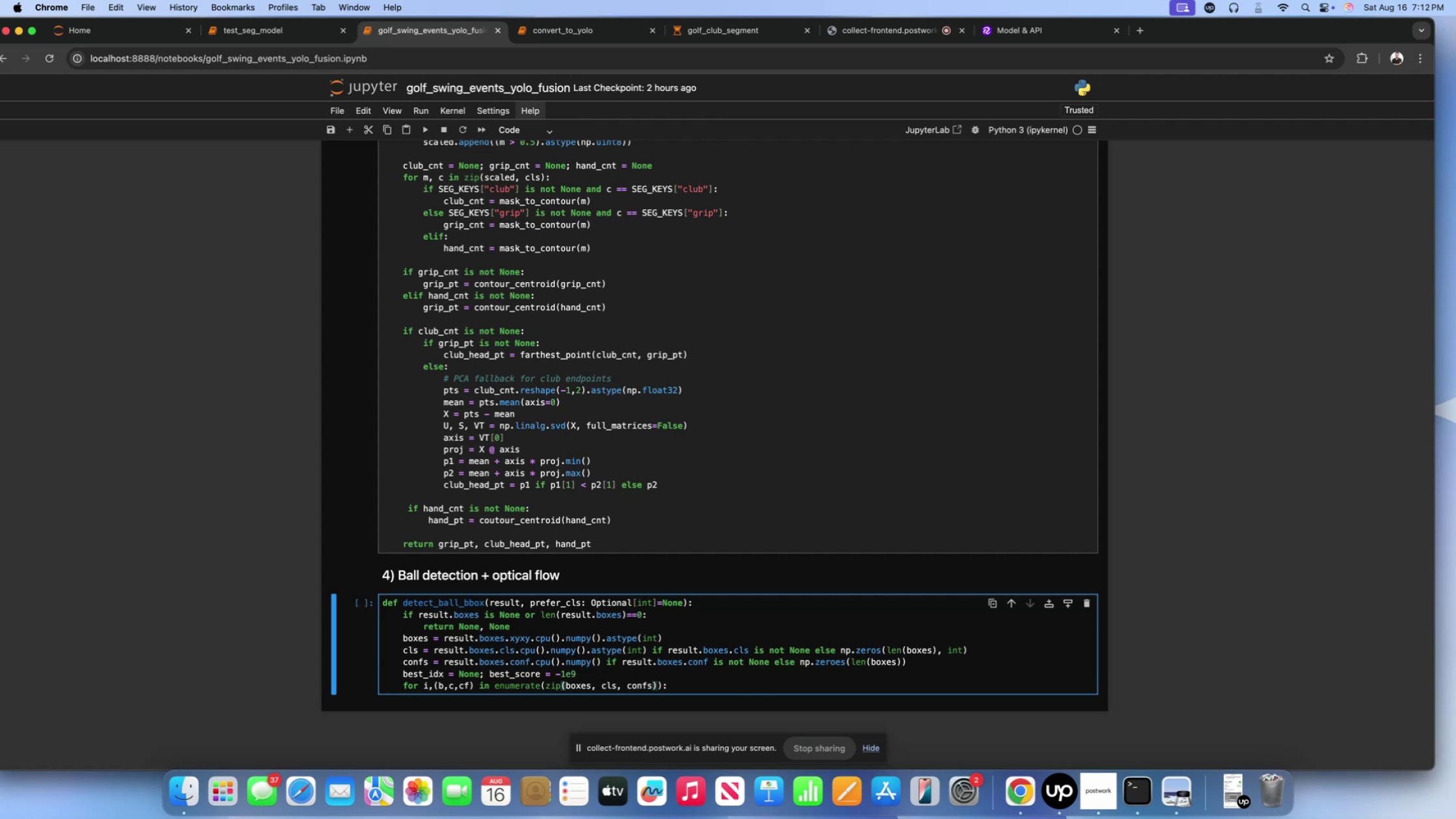 
key(ArrowRight)
 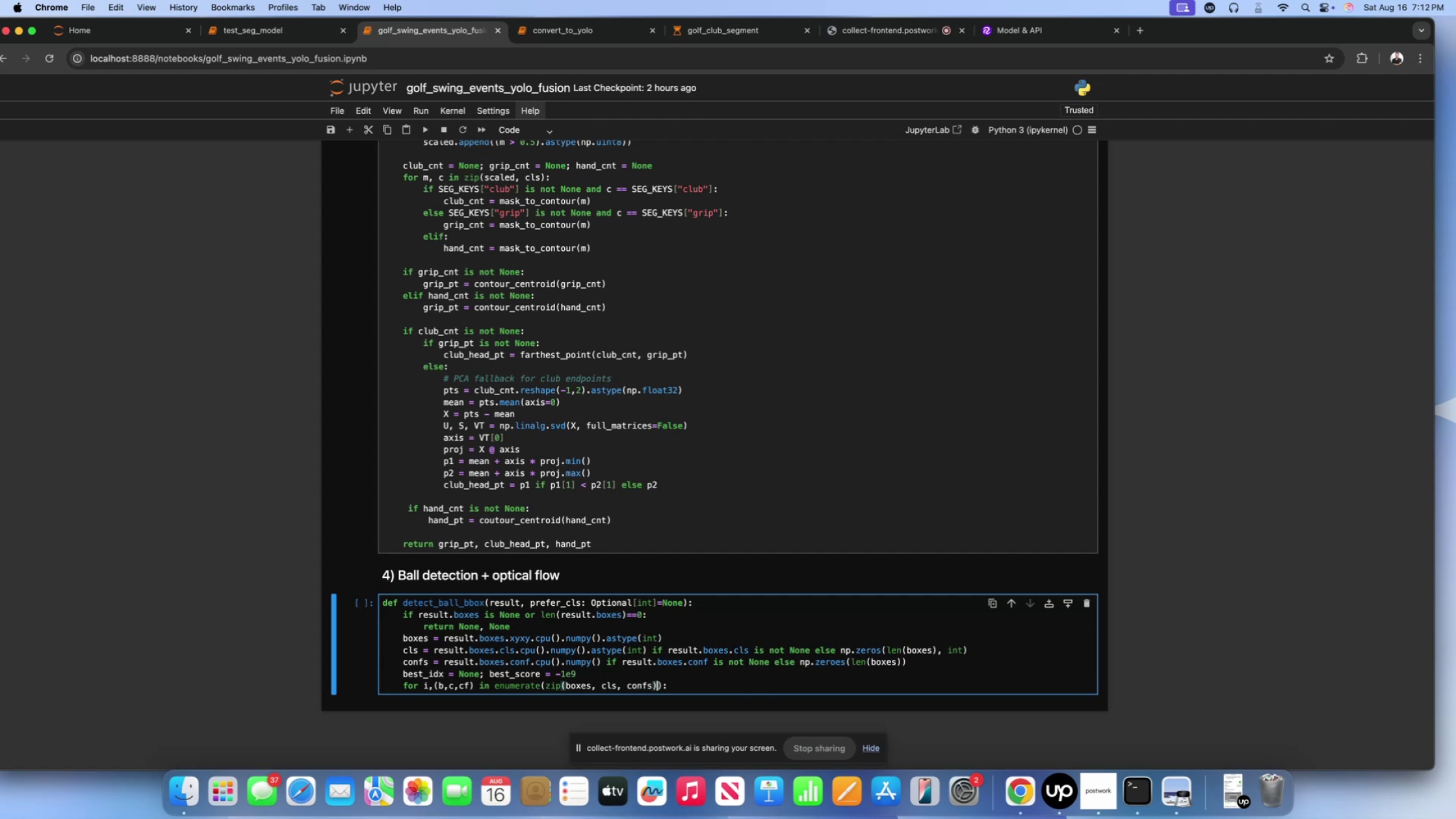 
key(ArrowRight)
 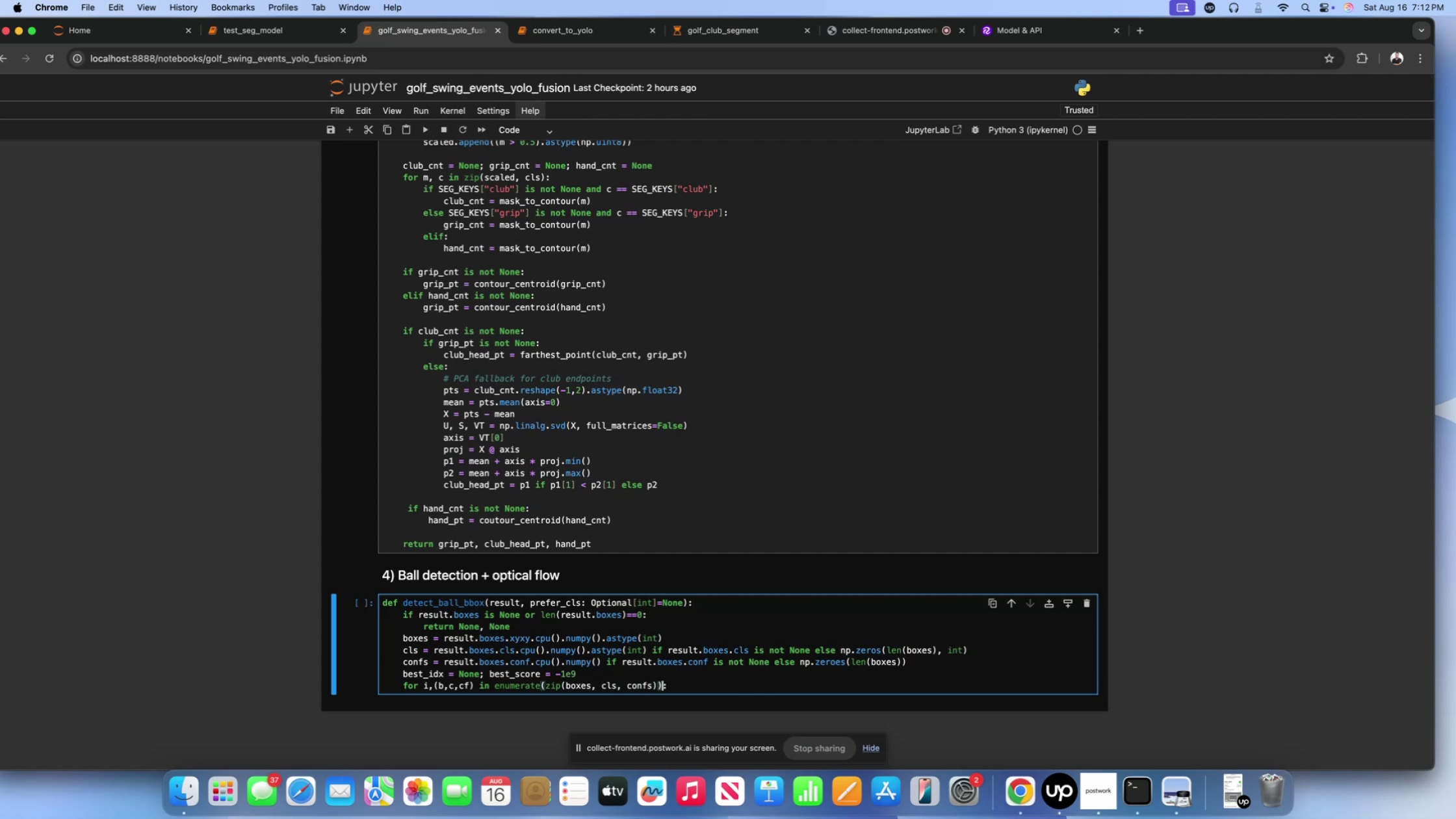 
key(ArrowRight)
 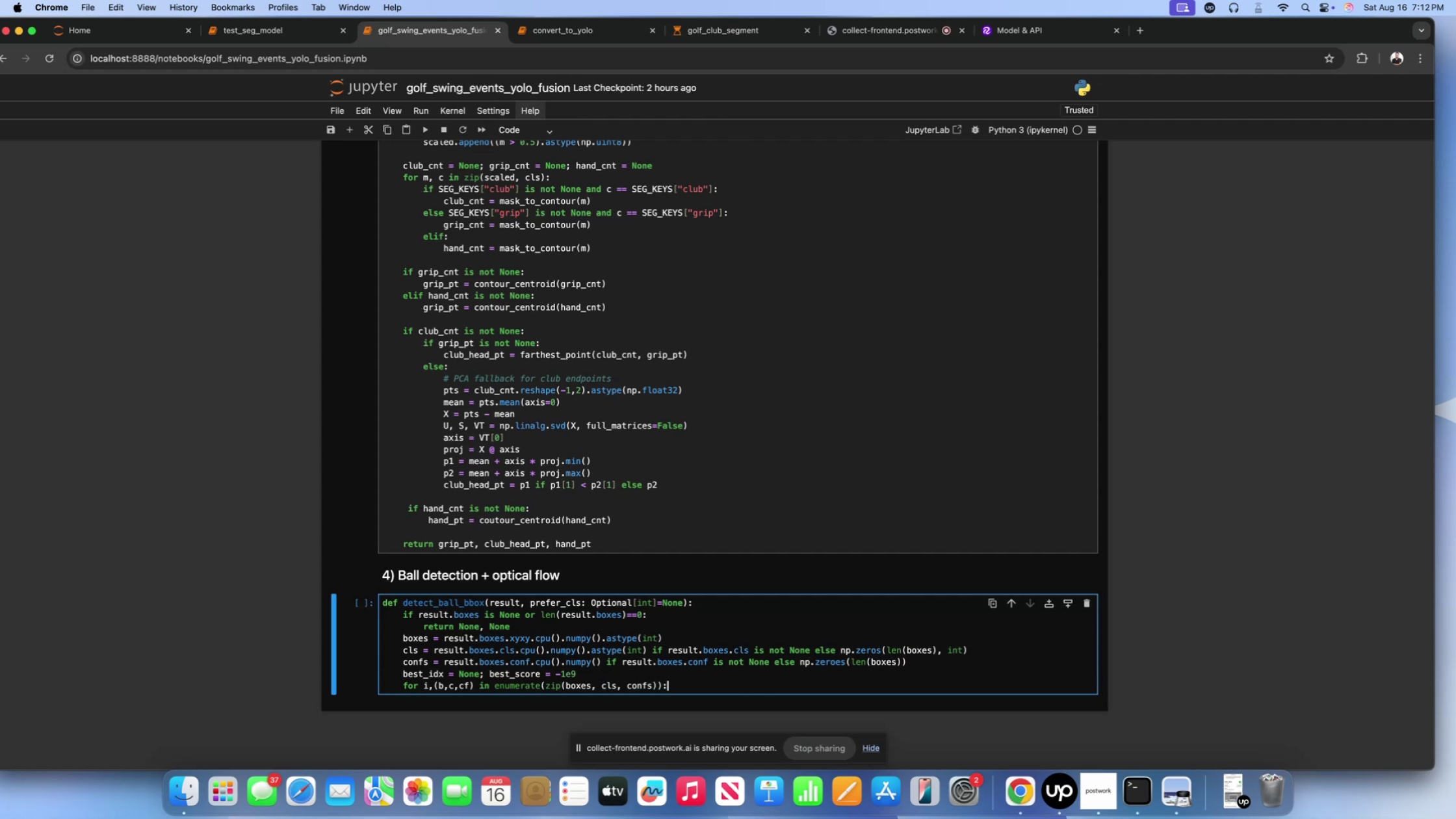 
key(Enter)
 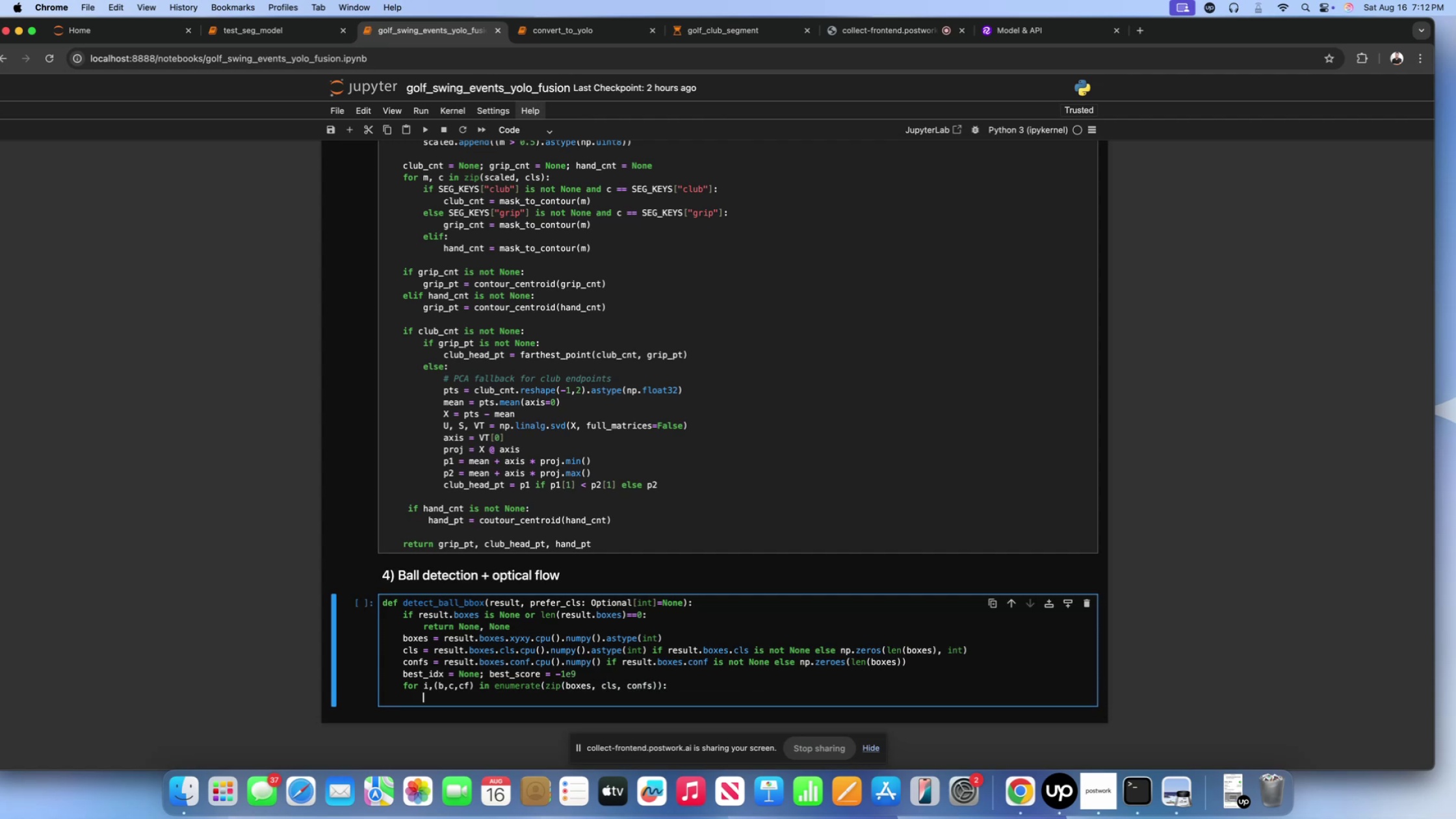 
type(score = l)
key(Backspace)
type(flos)
key(Backspace)
type(at())
 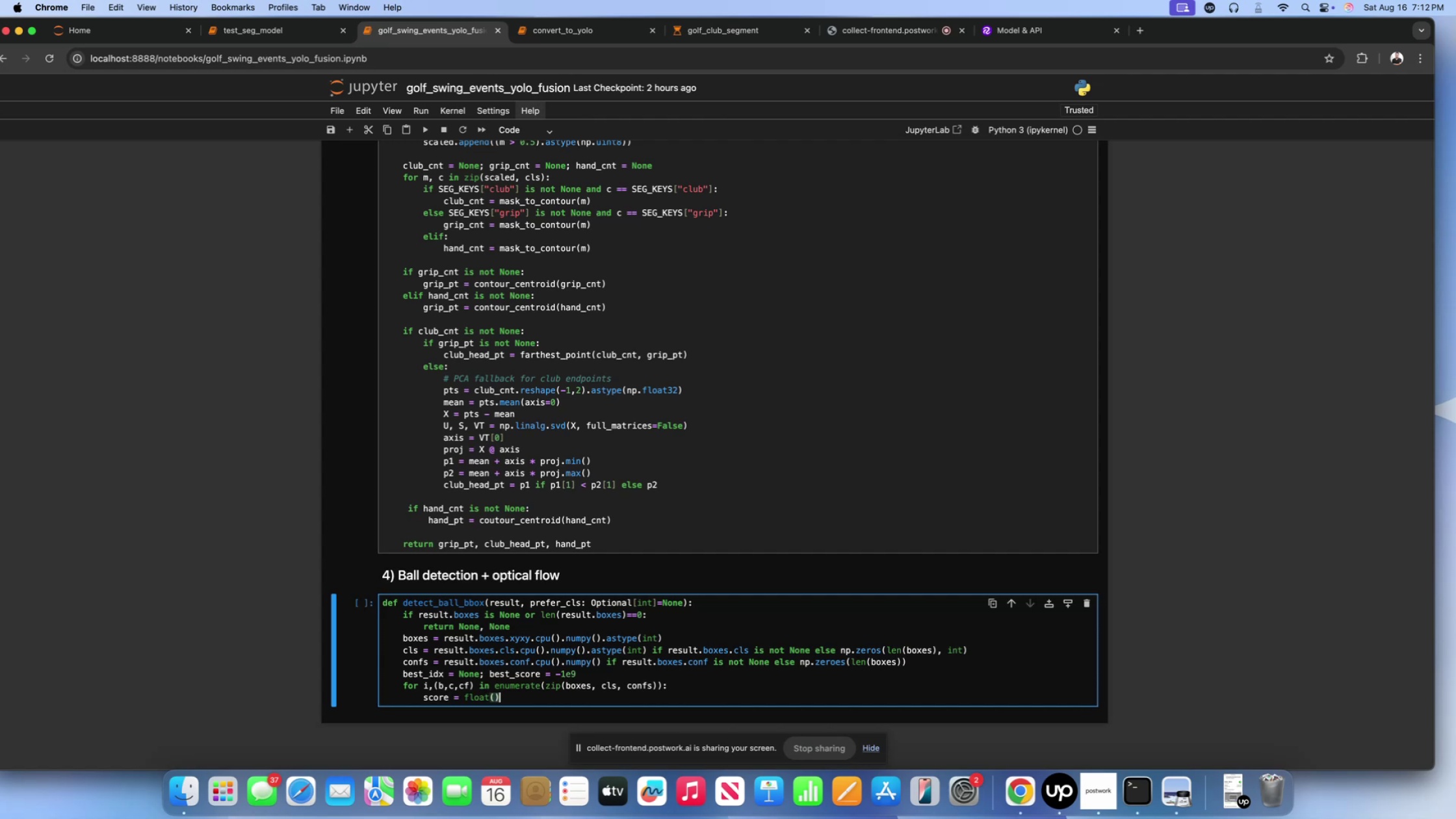 
key(ArrowLeft)
 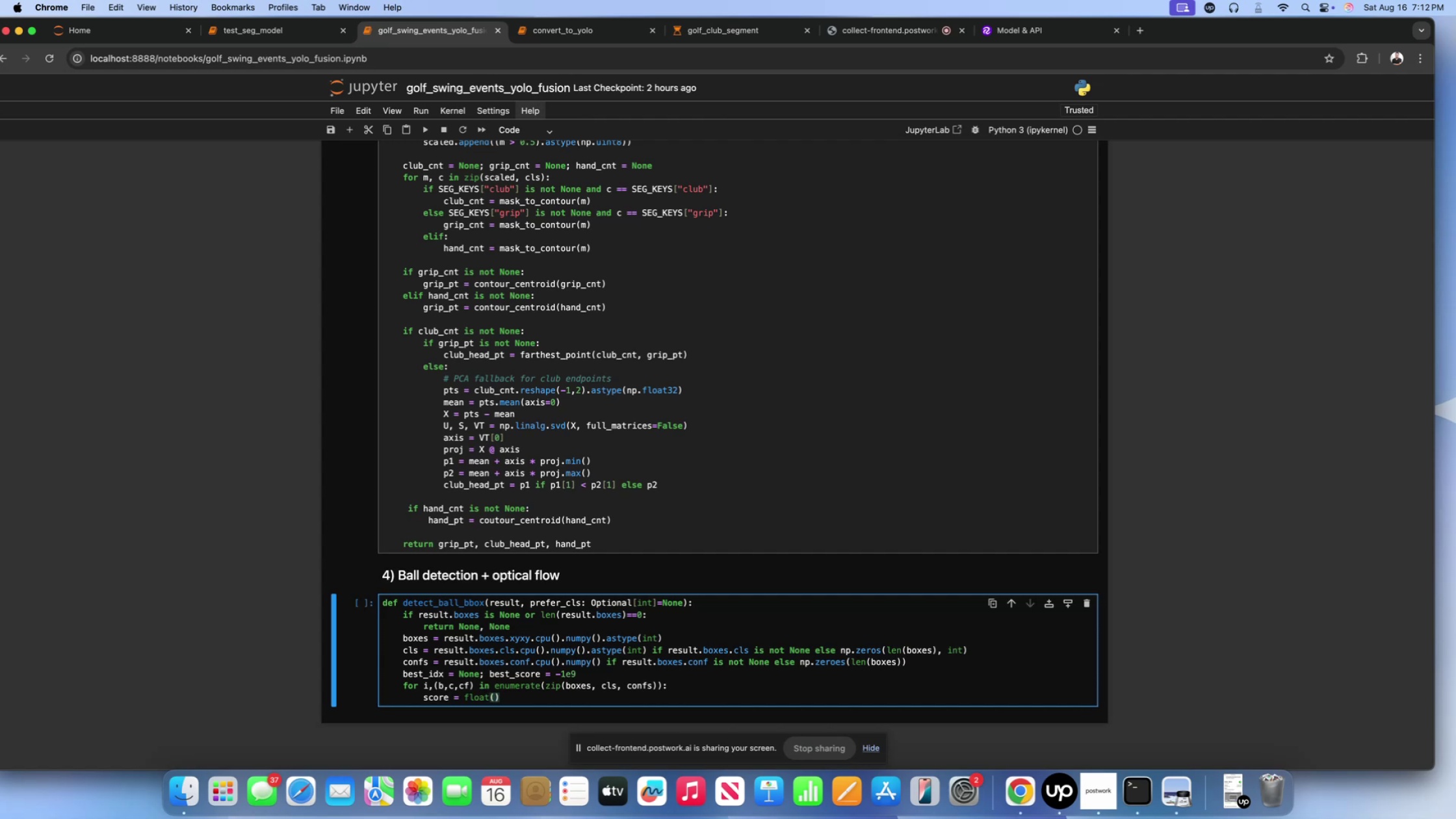 
type(cf)
 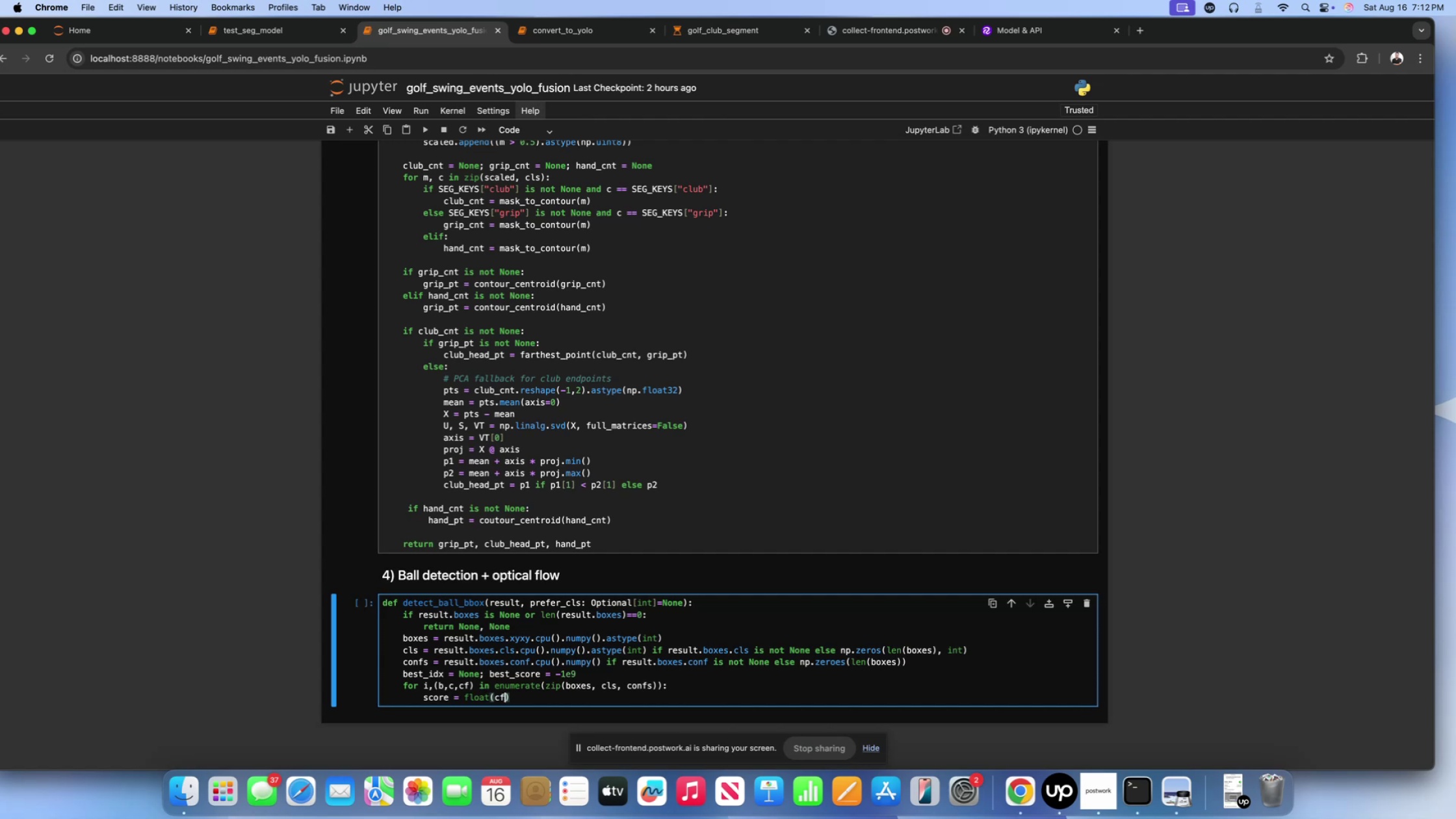 
key(ArrowRight)
 